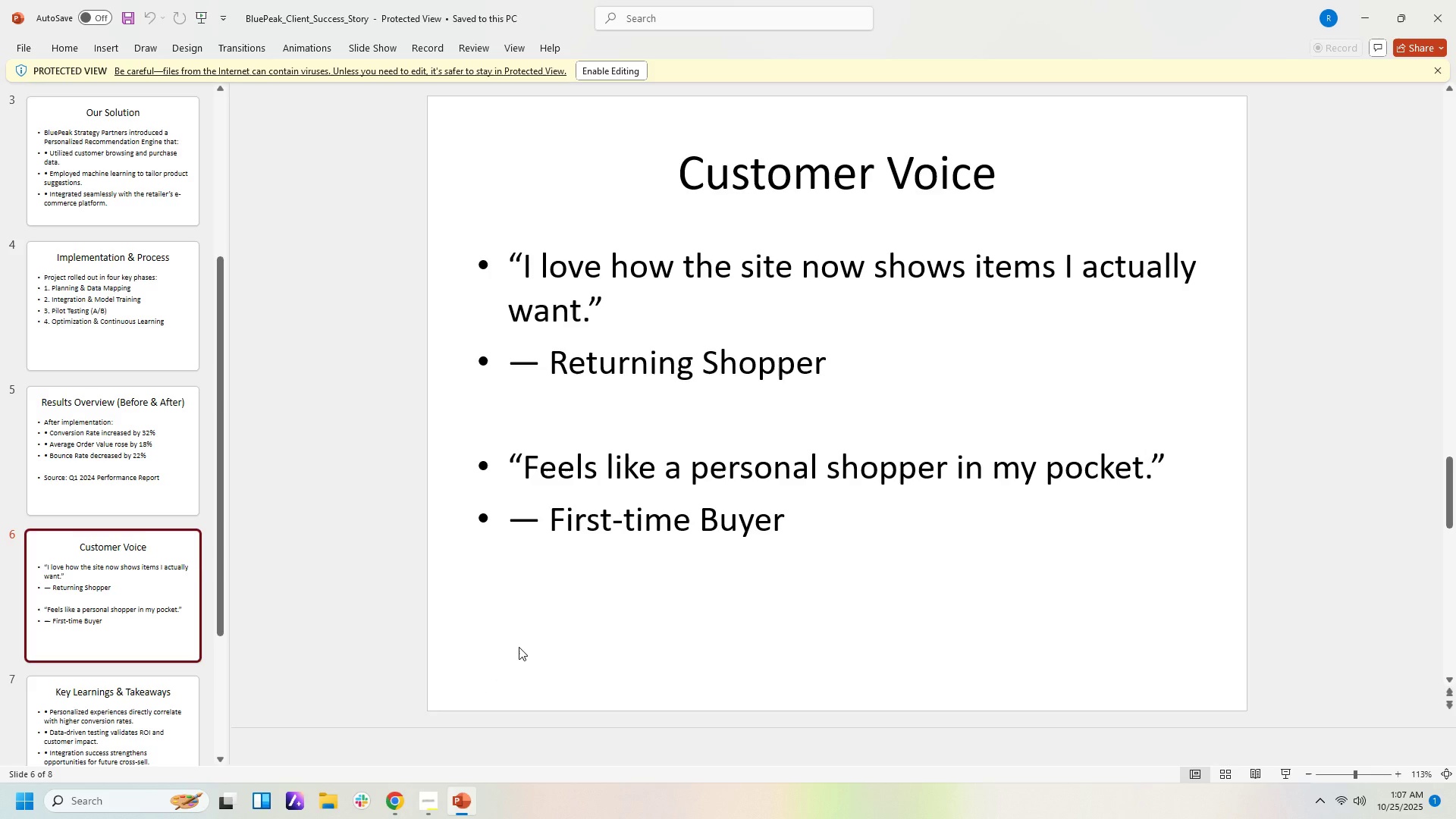 
left_click([396, 795])
 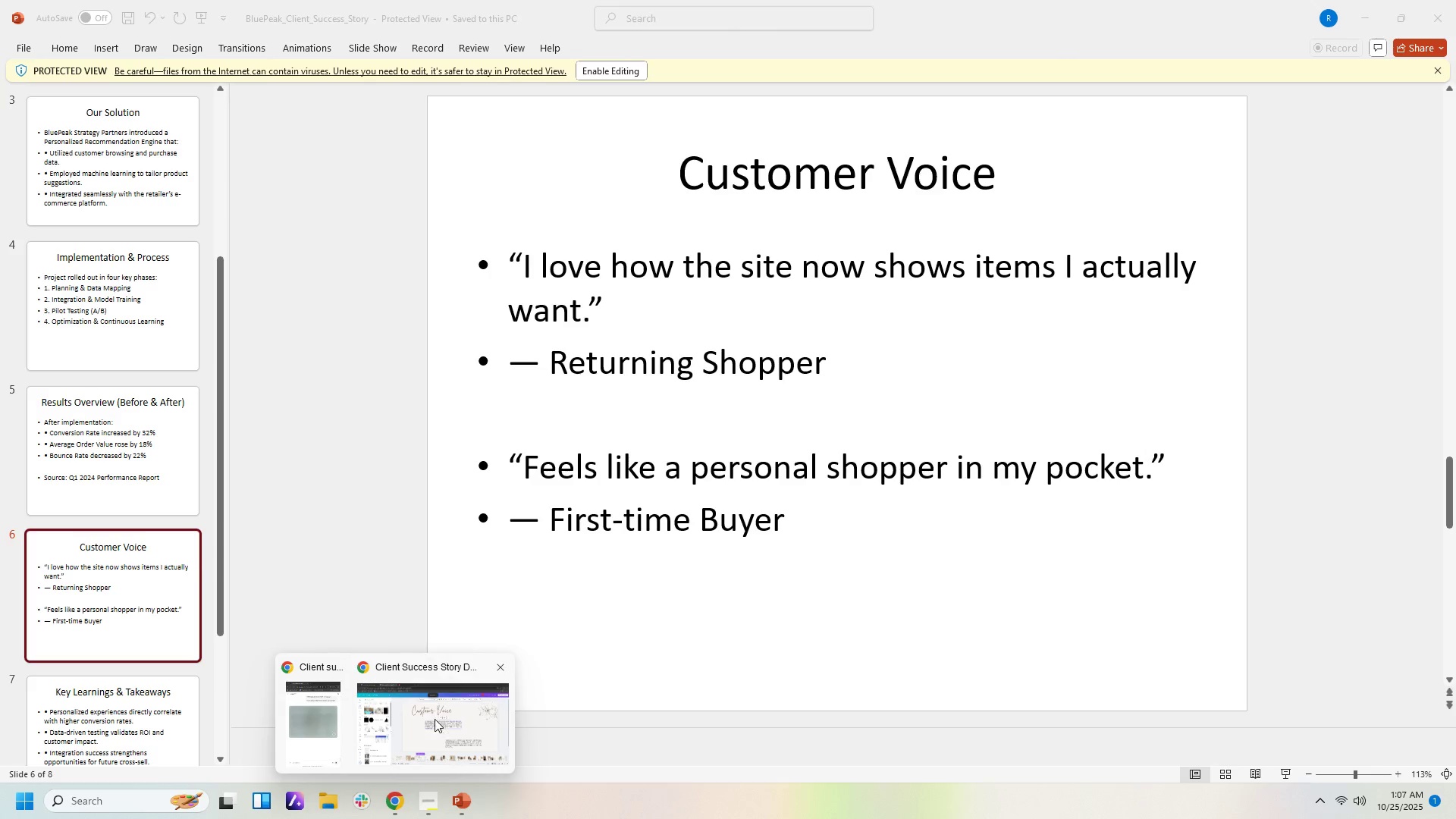 
left_click([434, 720])
 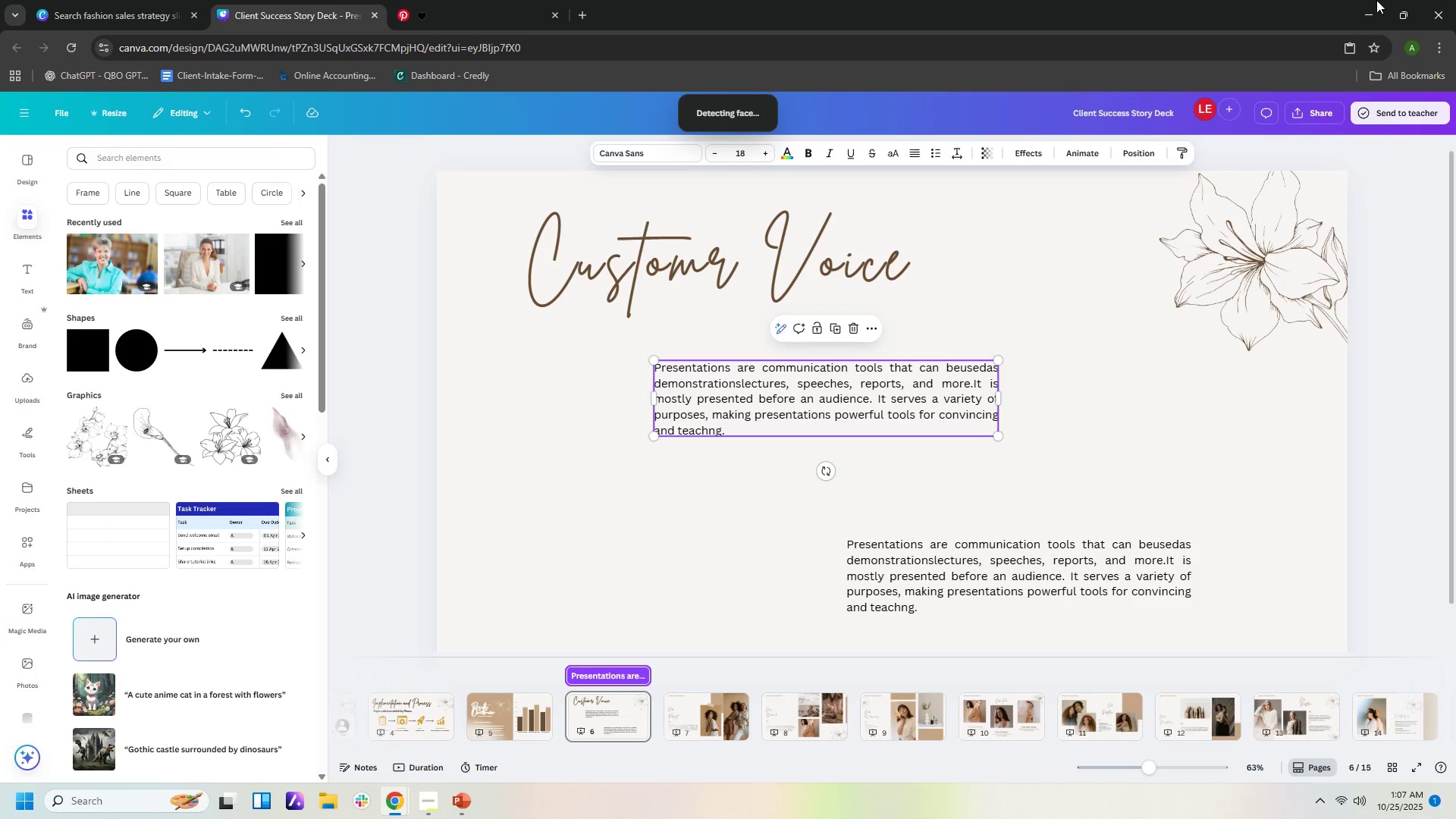 
left_click([1406, 9])
 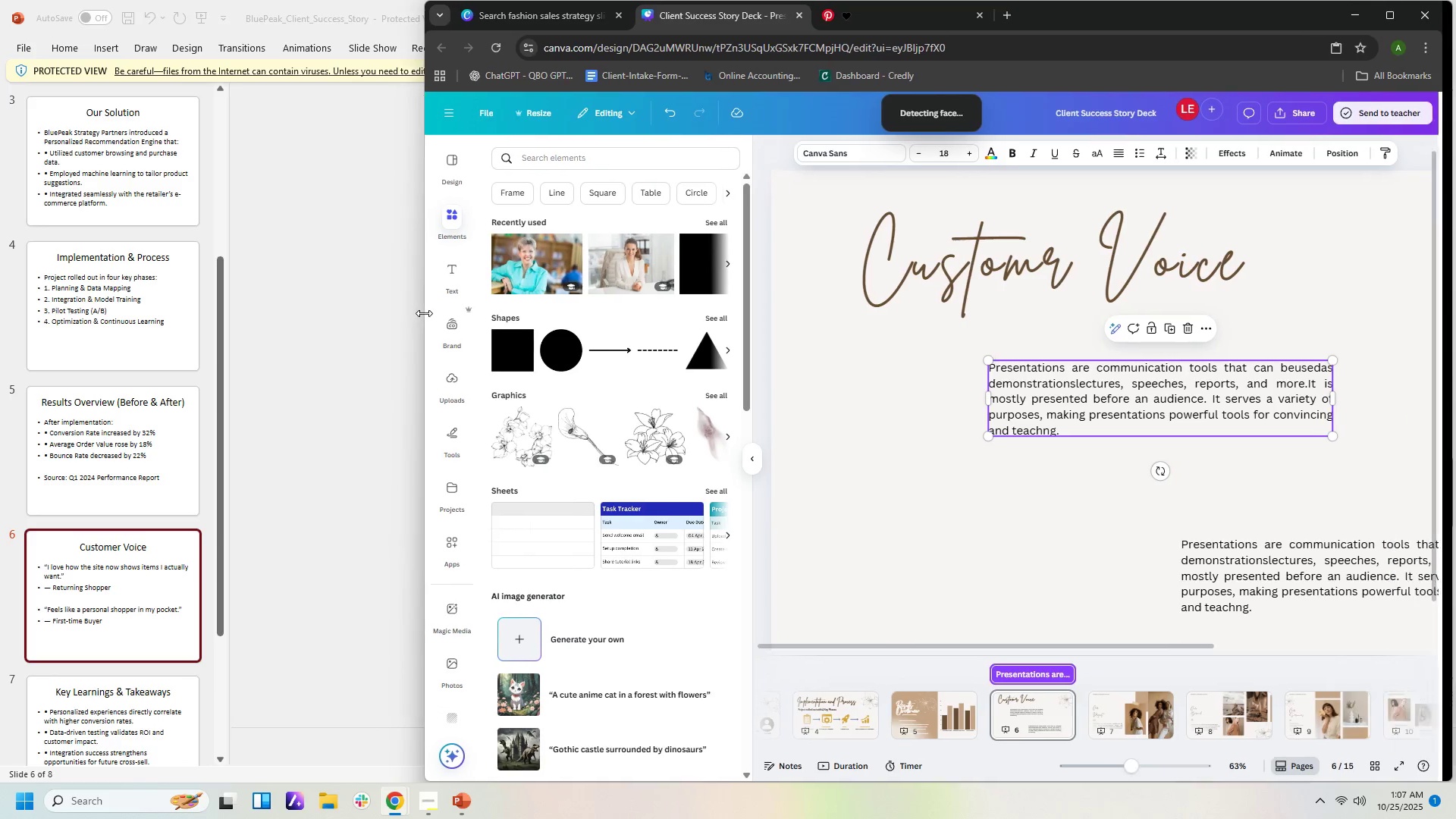 
double_click([1097, 397])
 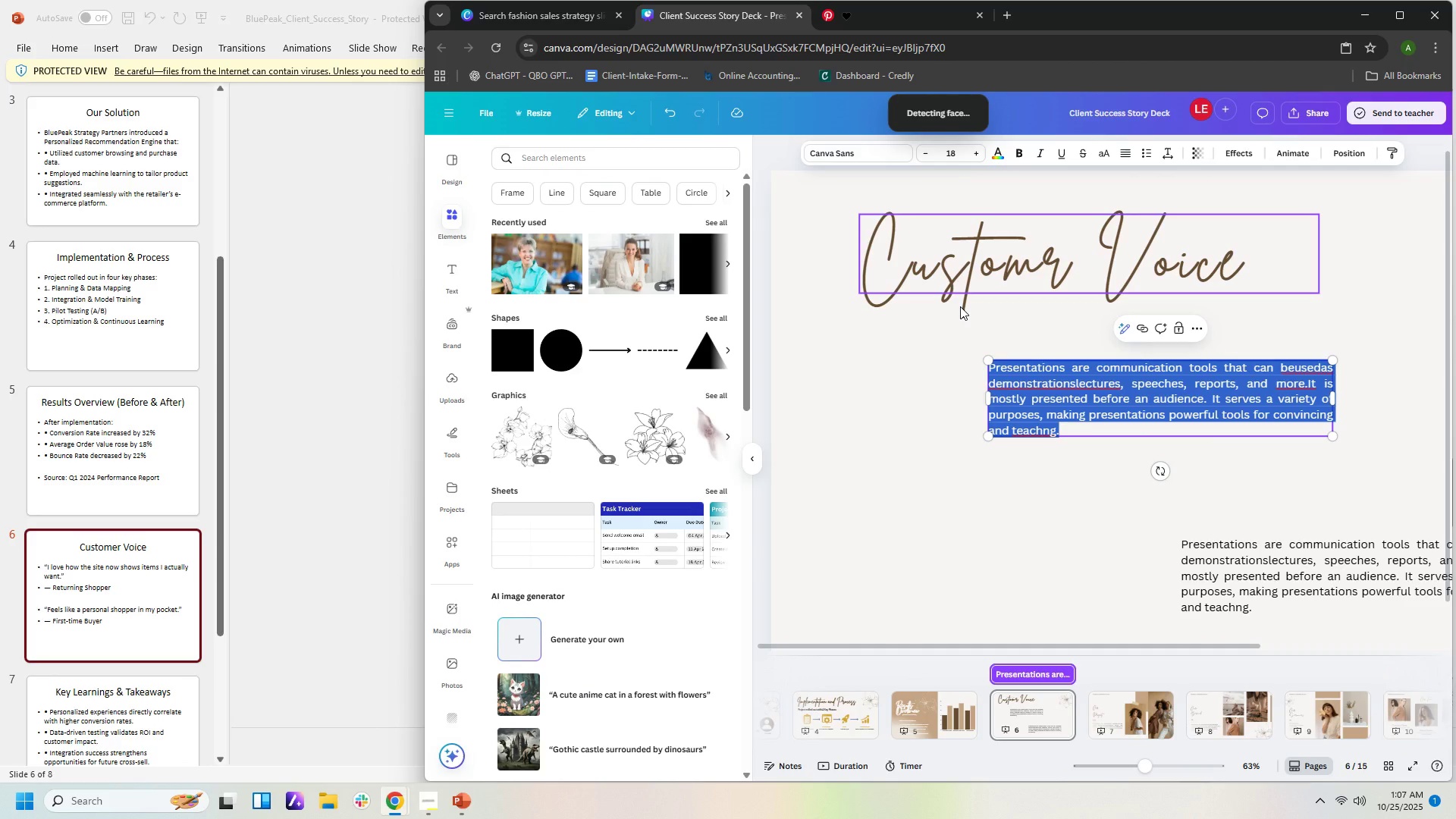 
type(I lobe)
key(Backspace)
key(Backspace)
type(ve how the site now showsa)
key(Backspace)
type( items I actually want.)
 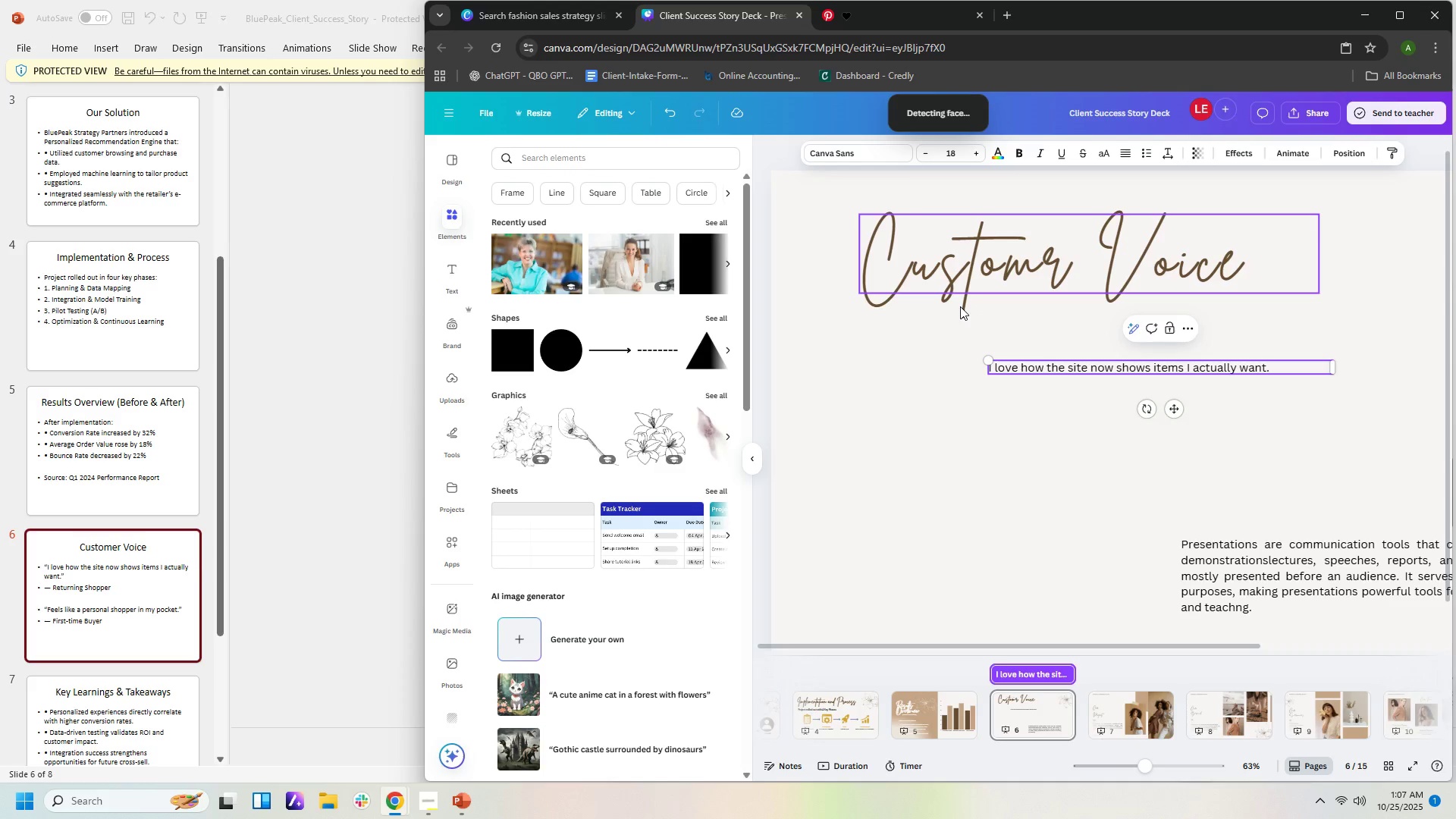 
 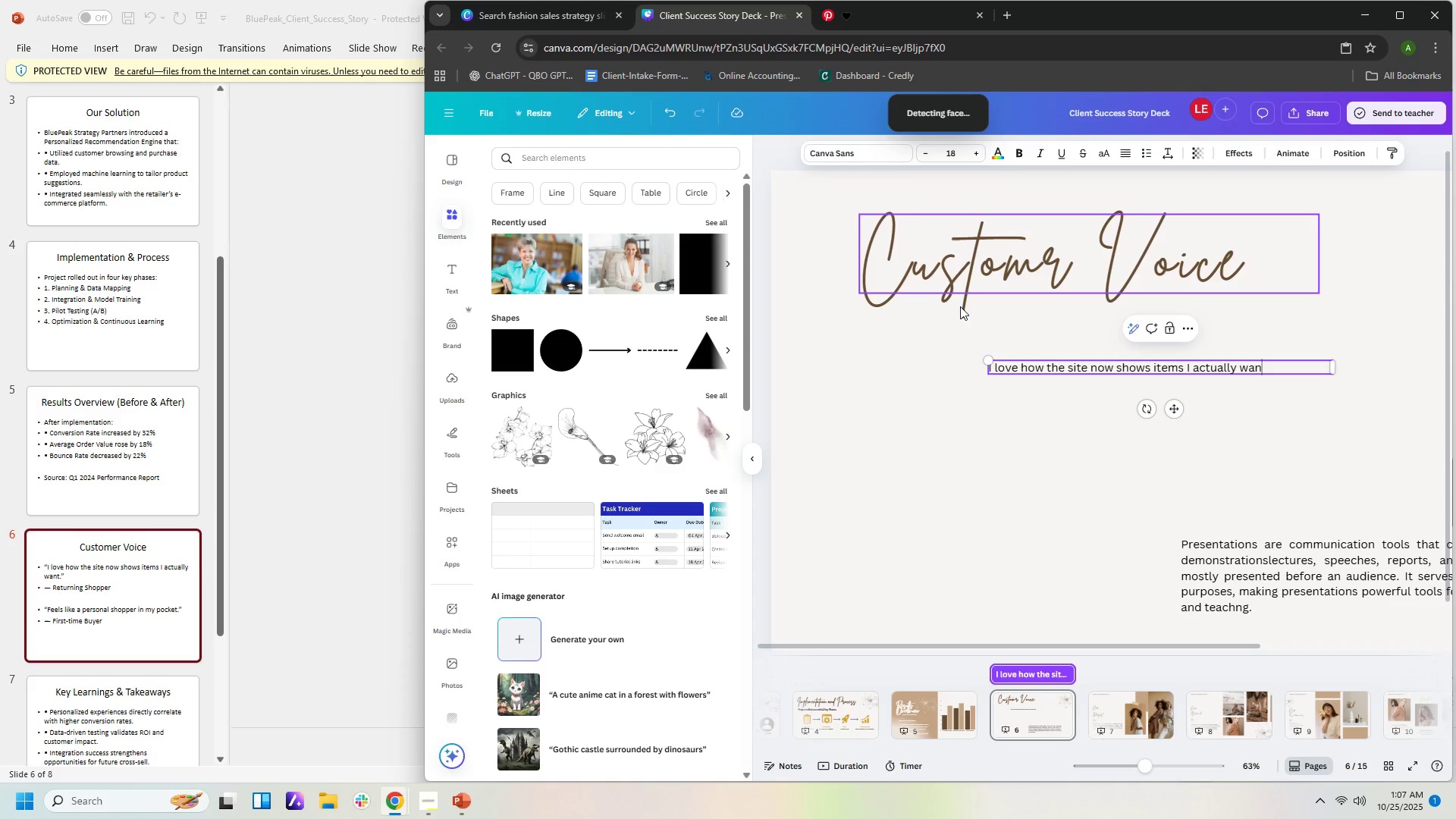 
key(Enter)
 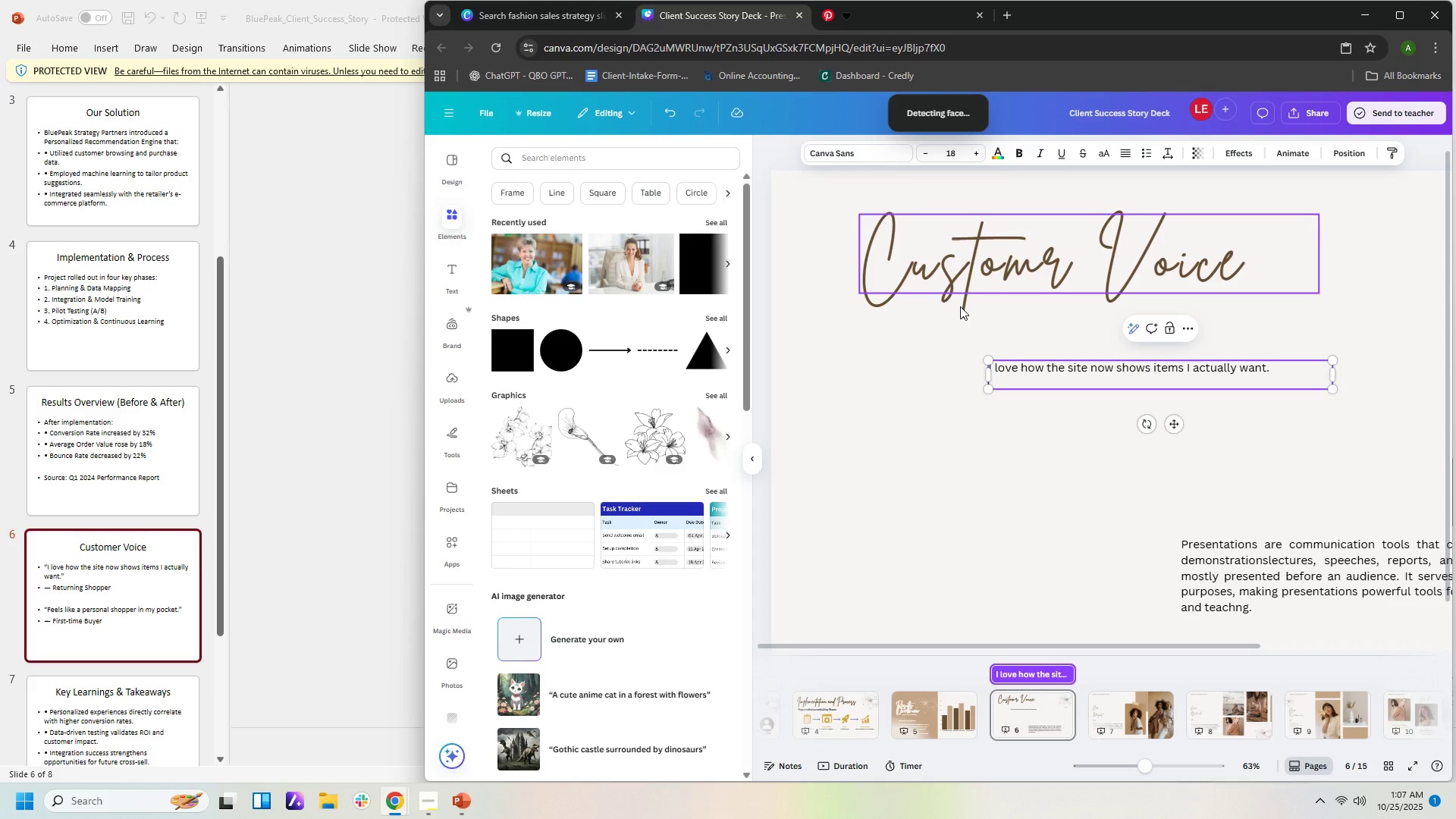 
key(Enter)
 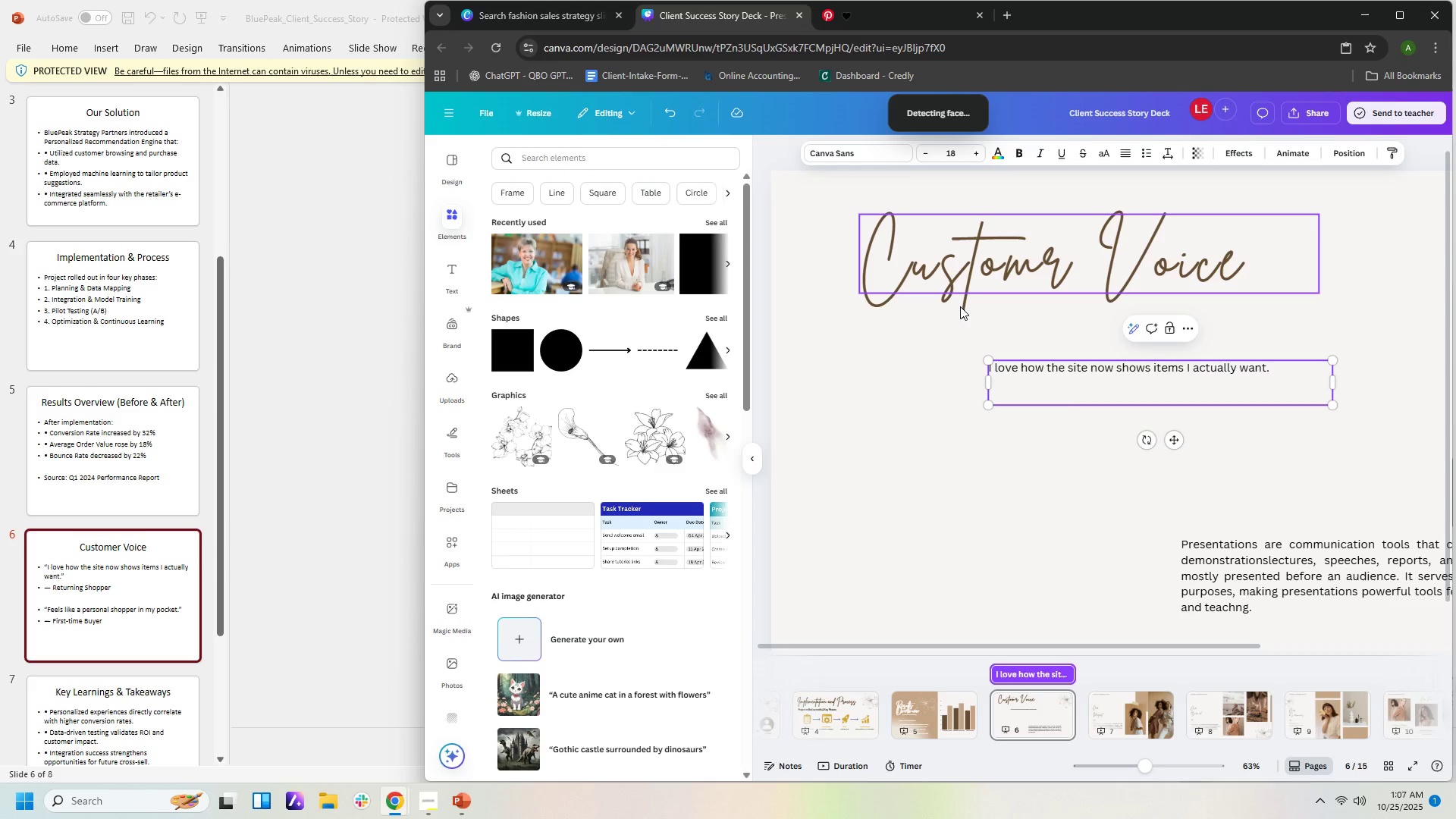 
type(-- T)
key(Backspace)
type(Returning Shopper)
 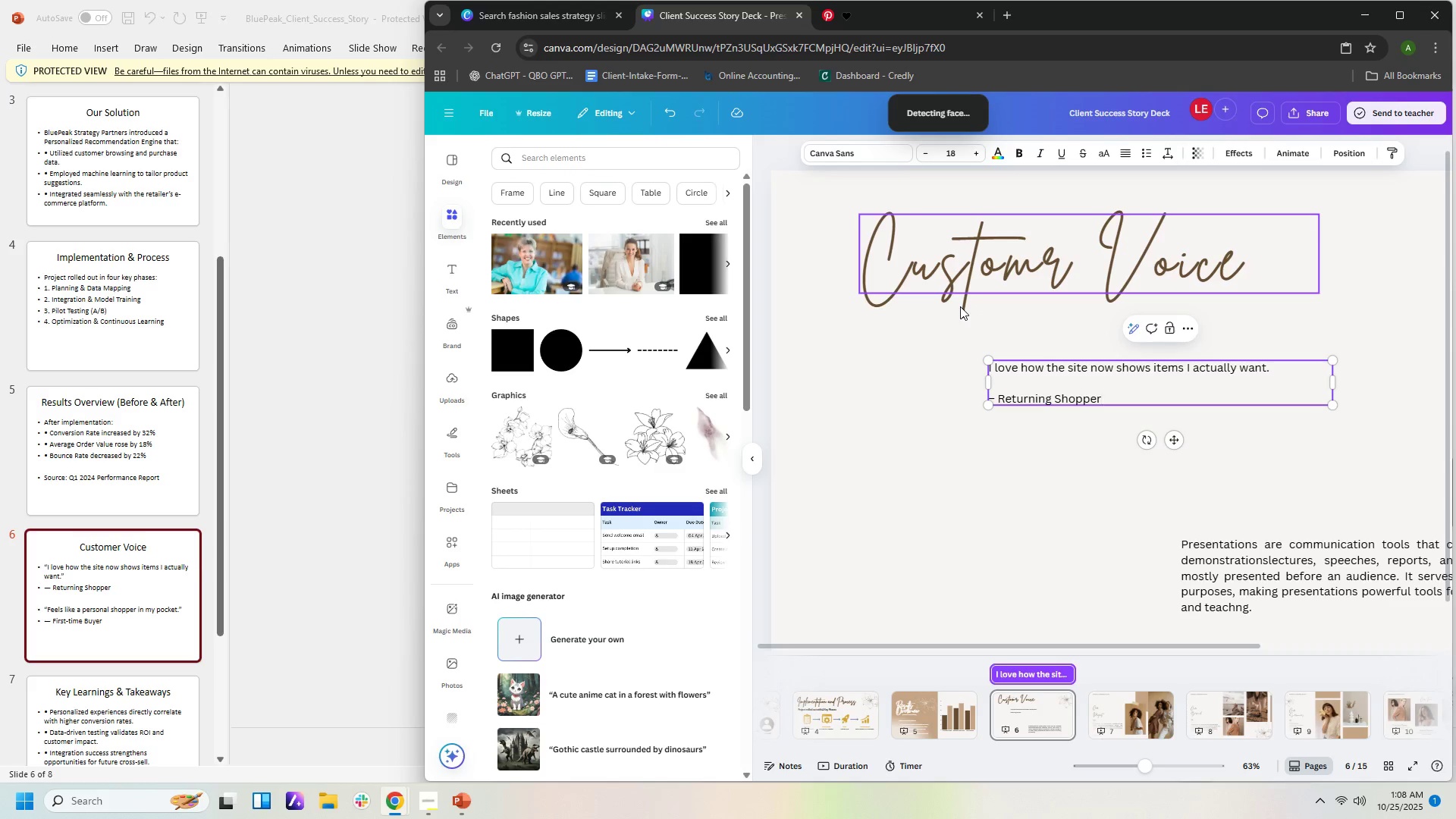 
wait(5.29)
 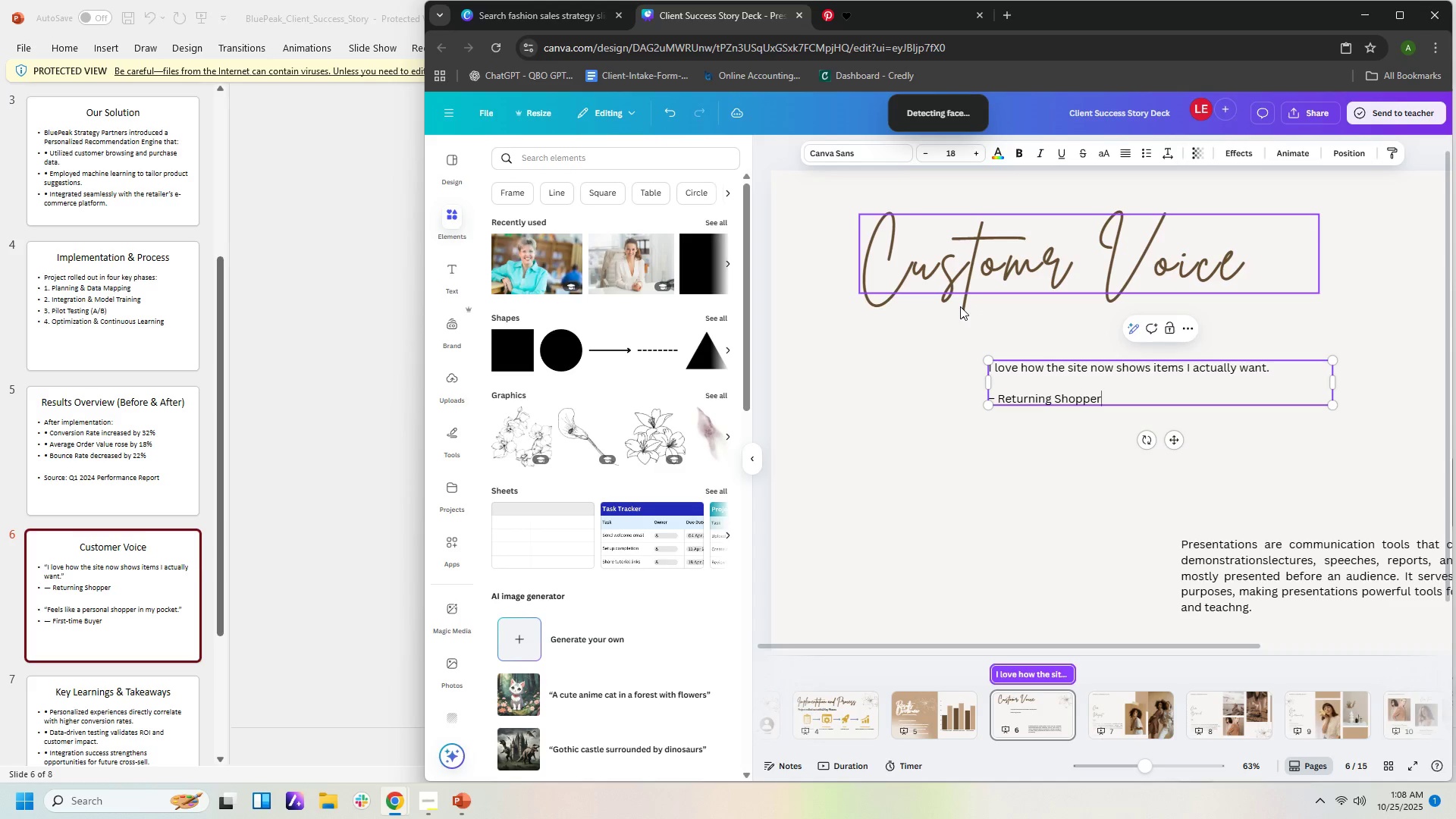 
left_click([1038, 510])
 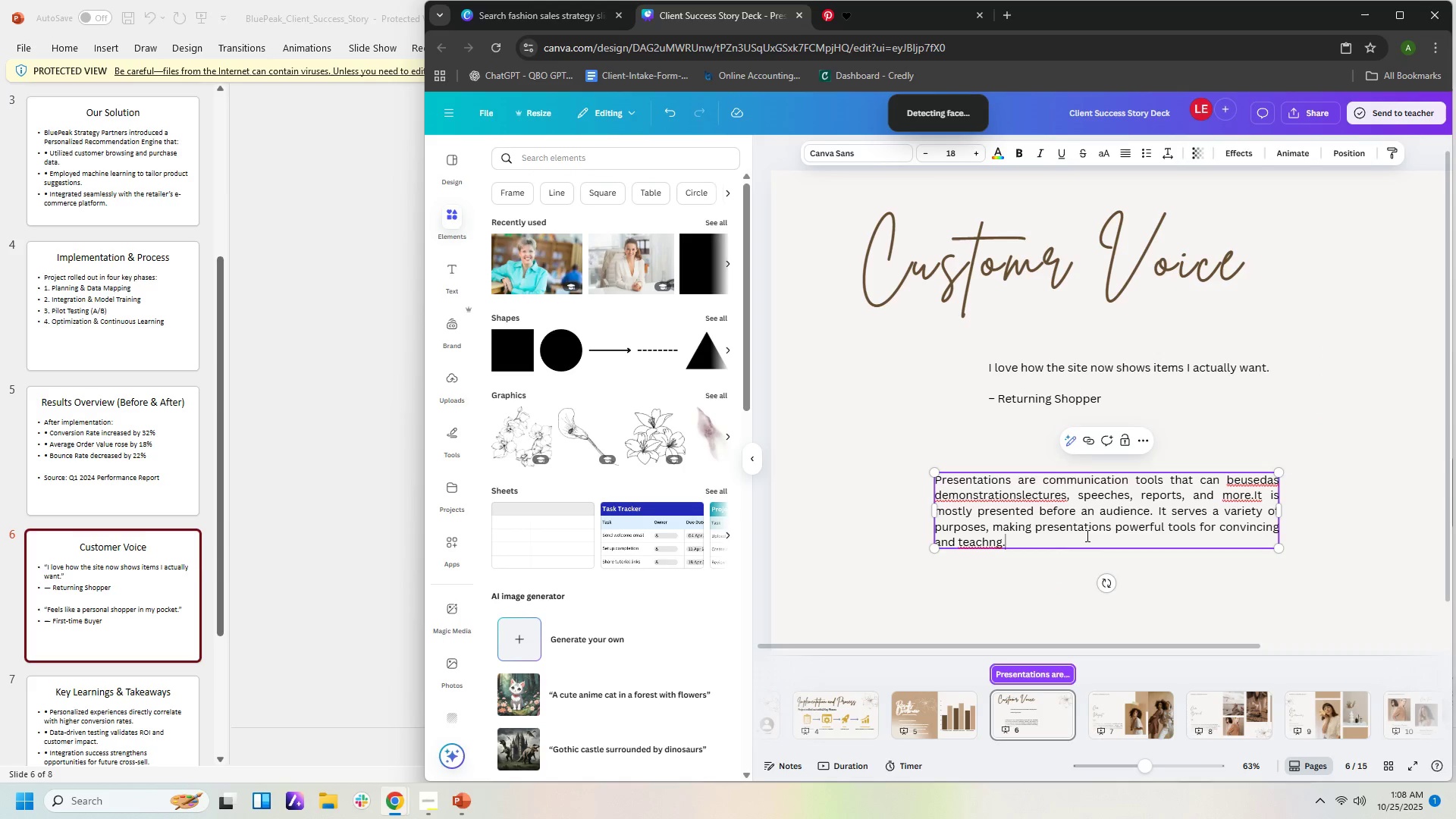 
double_click([1086, 535])
 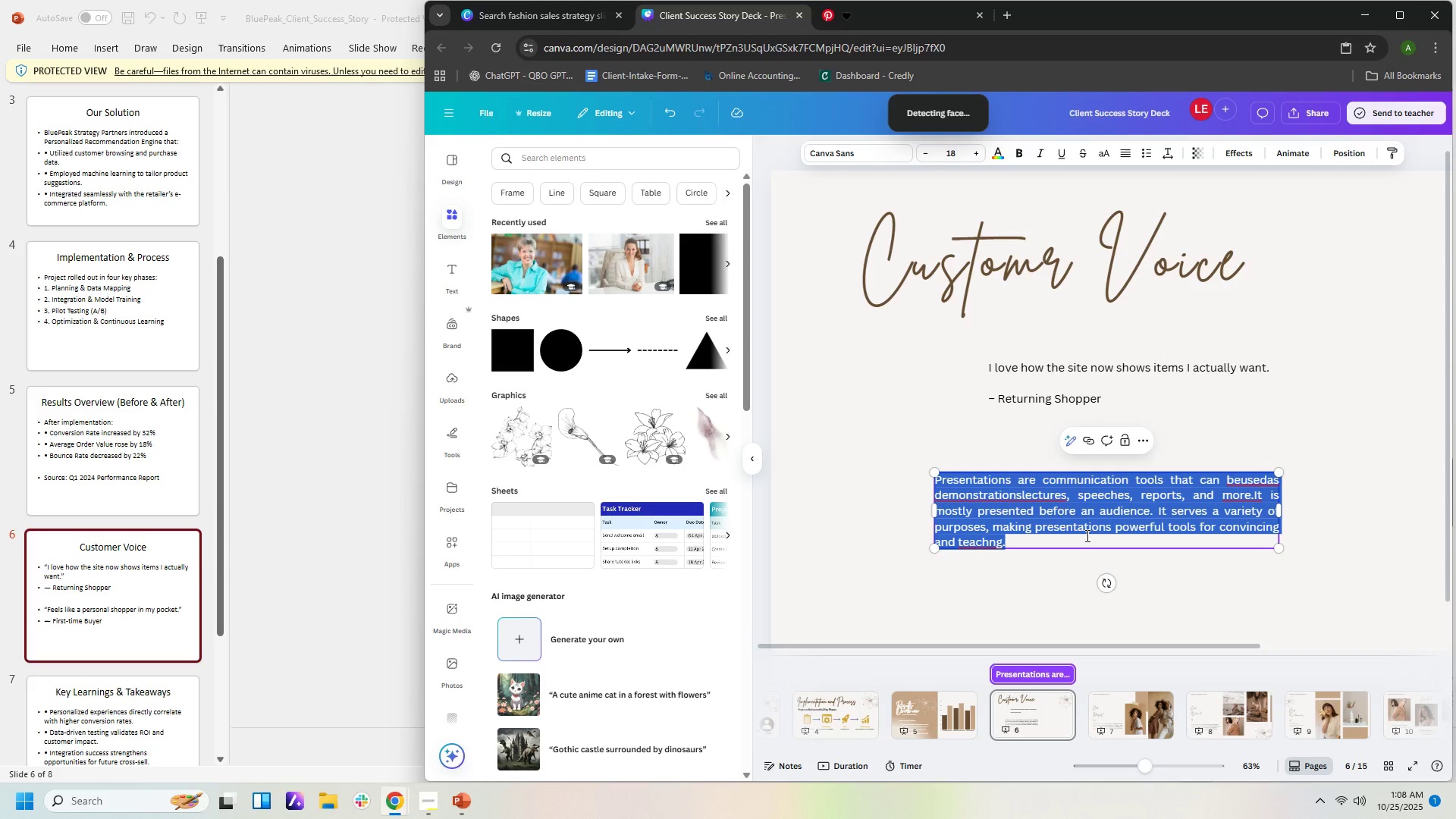 
triple_click([1086, 535])
 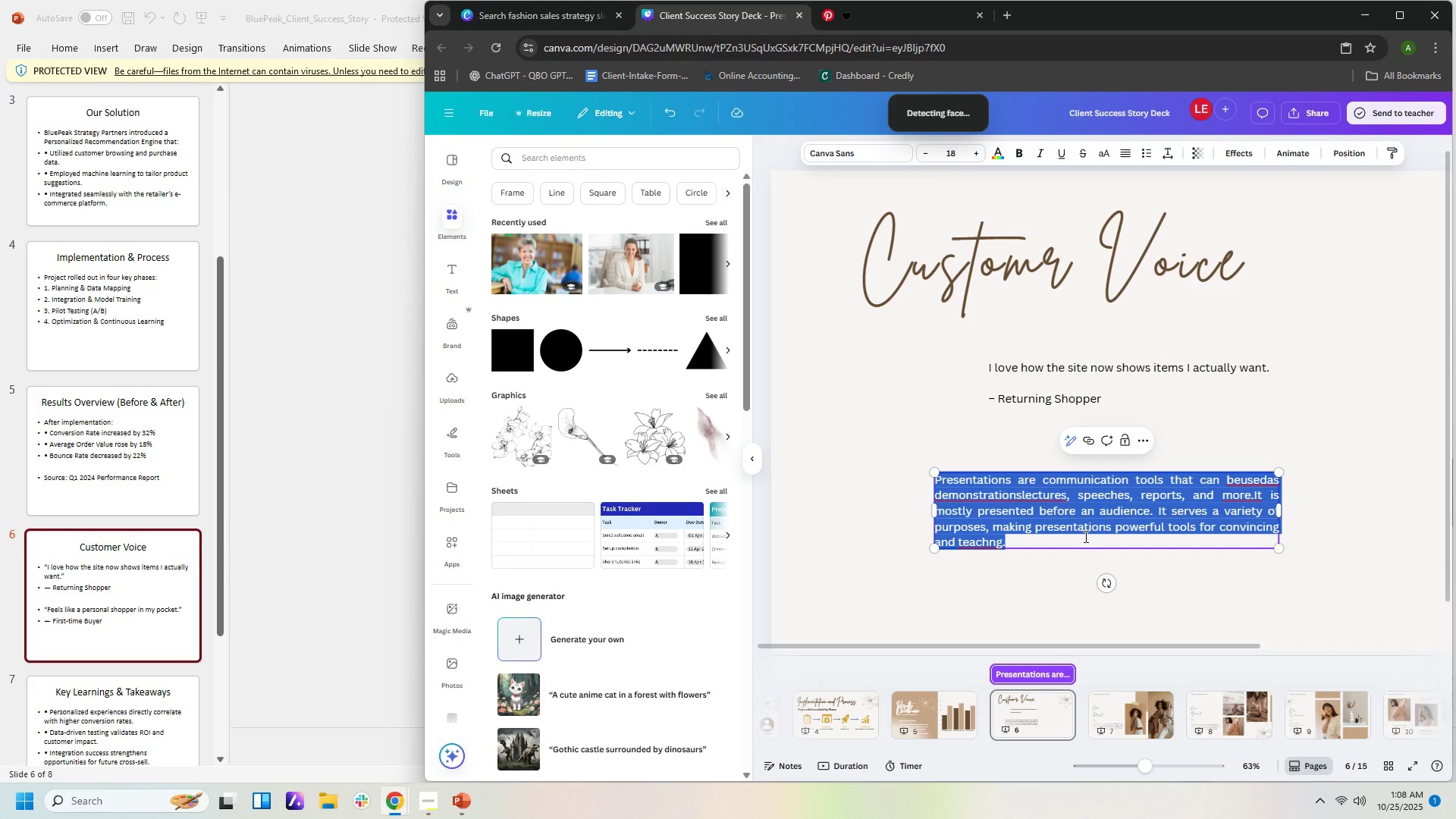 
type(Feels like a personal sjo)
key(Backspace)
key(Backspace)
type(j)
key(Backspace)
type(hopper o )
key(Backspace)
key(Backspace)
type(in my pockey)
key(Backspace)
type(t.)
 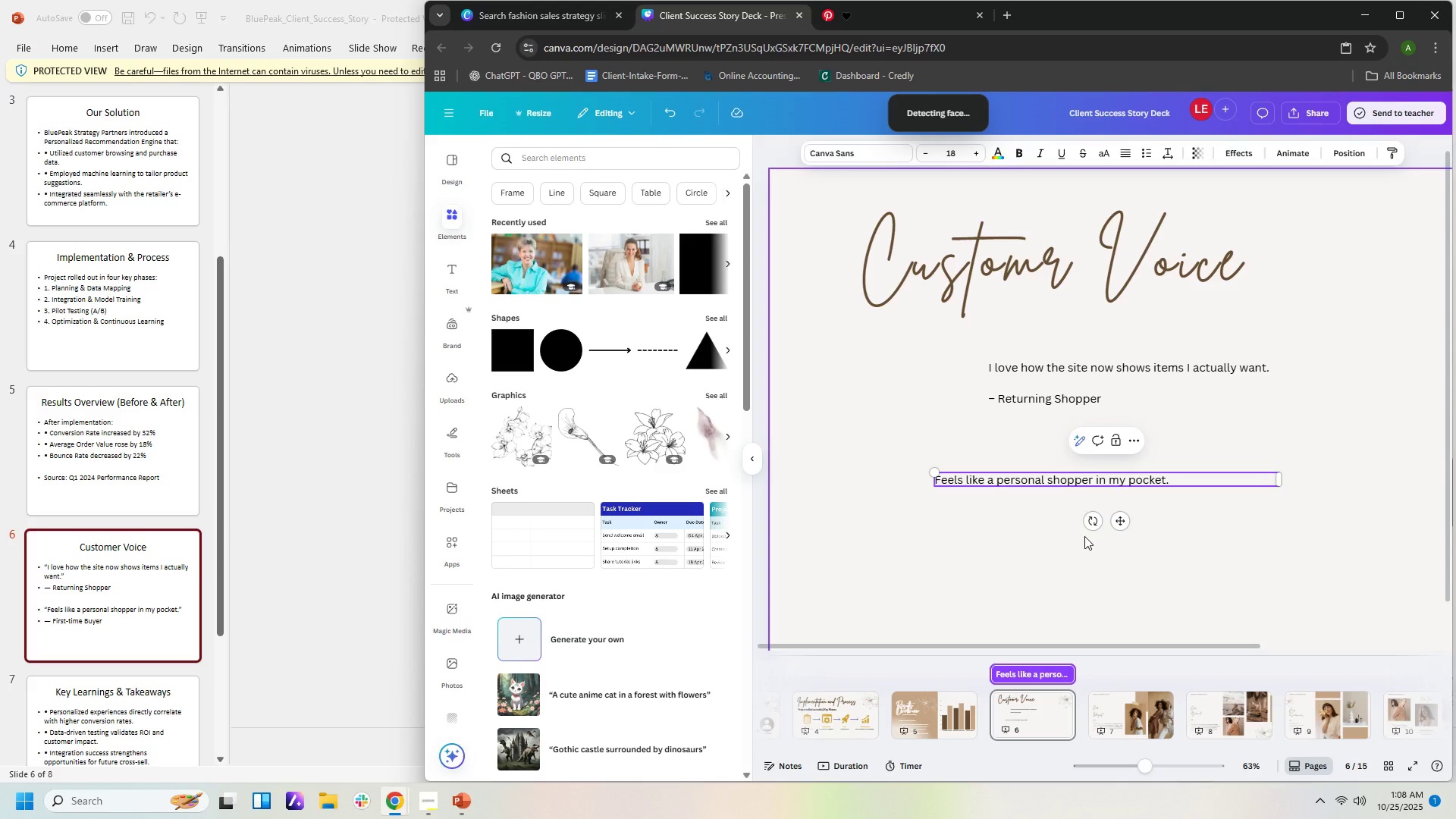 
key(Enter)
 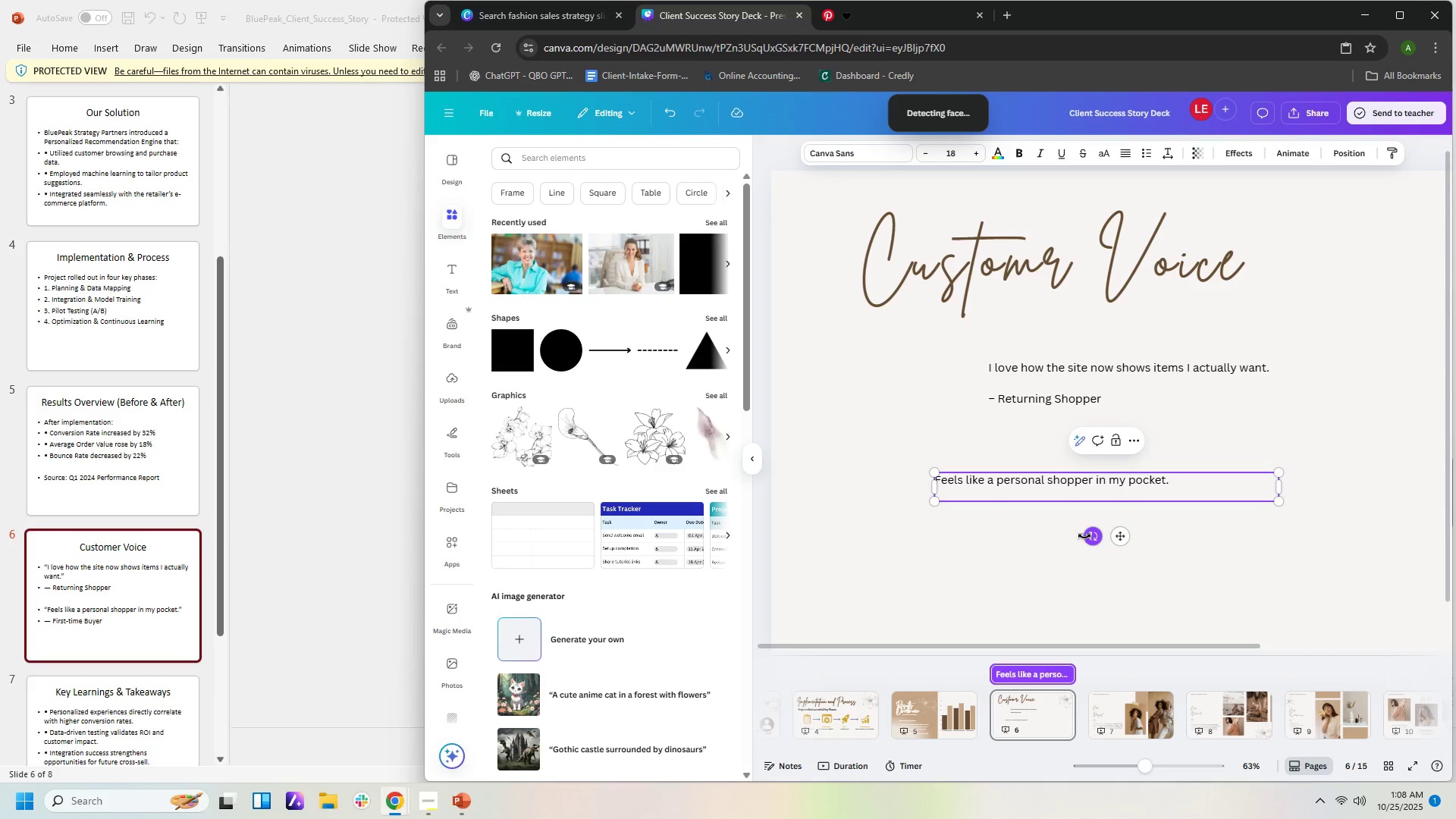 
key(Enter)
 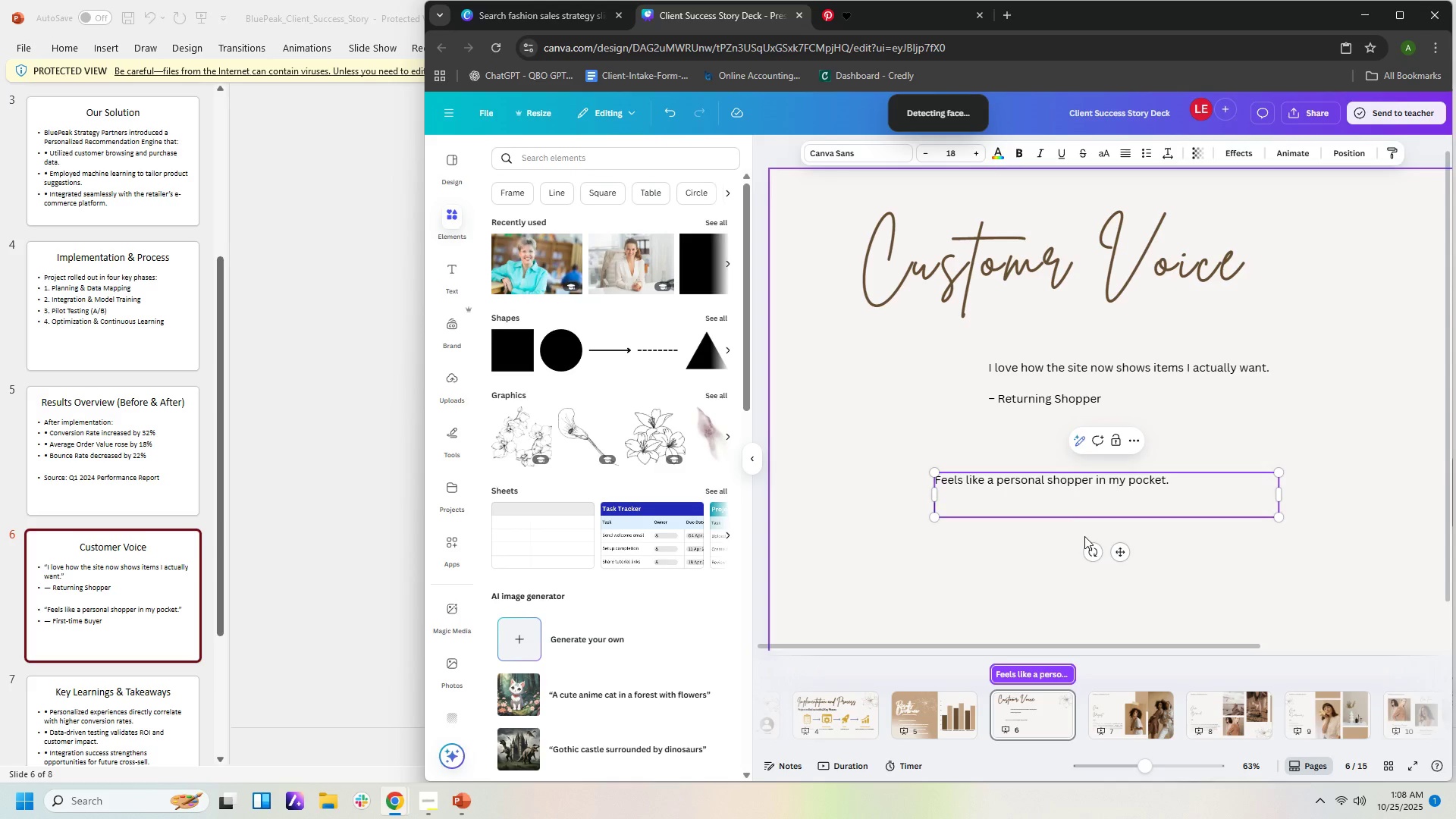 
type(-- First-time Buyer)
 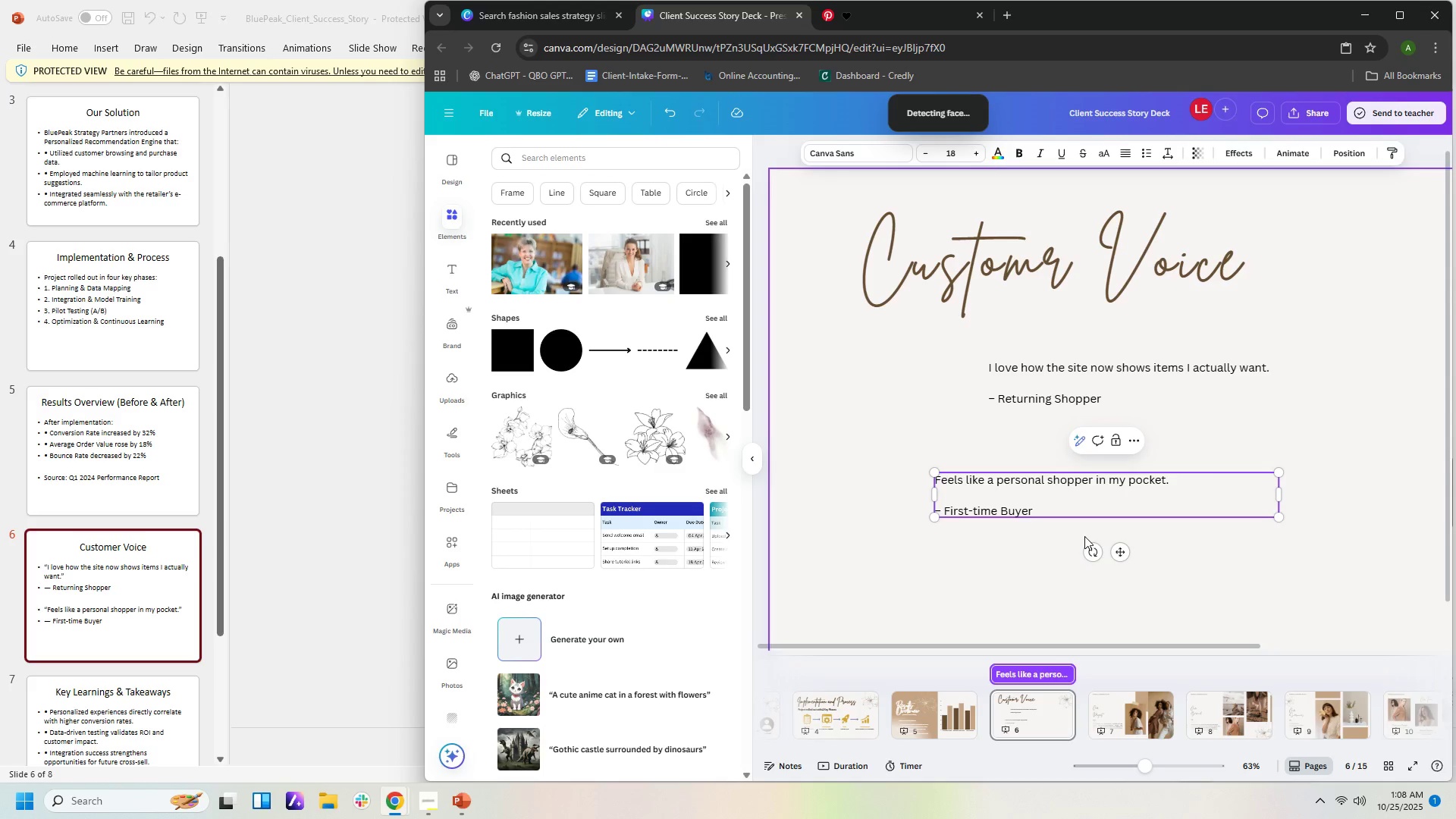 
left_click([1336, 550])
 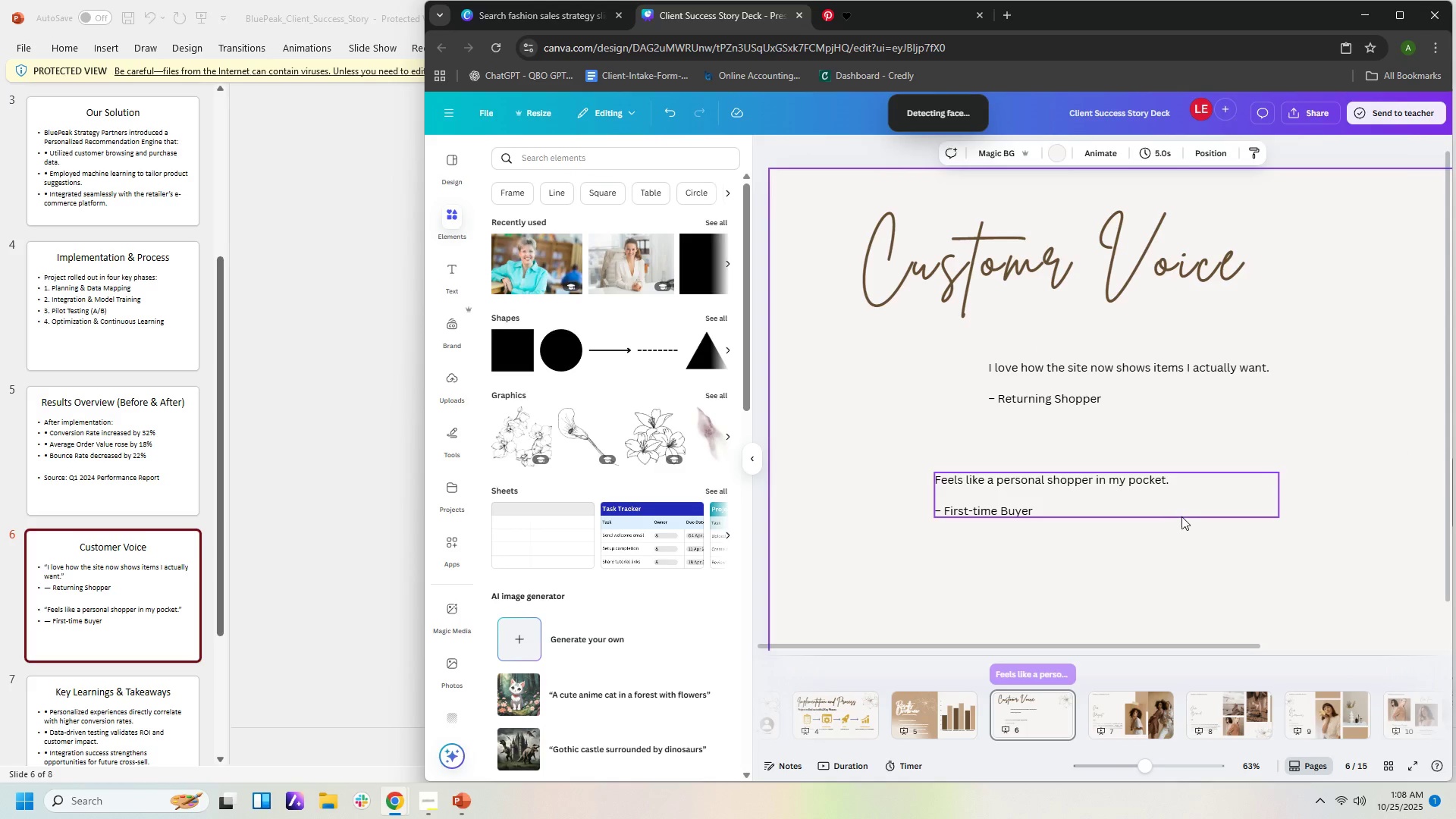 
left_click([1113, 507])
 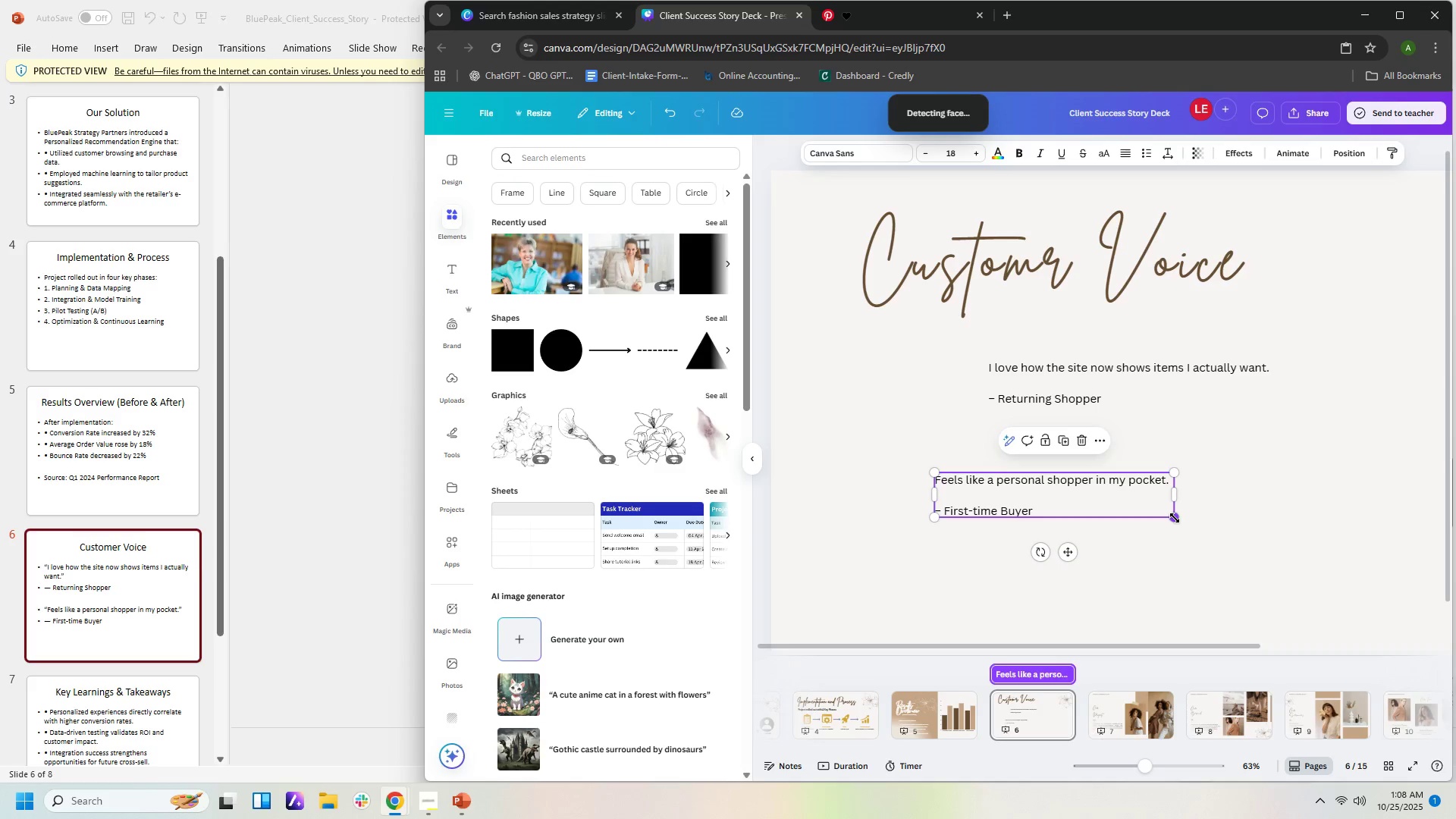 
wait(5.47)
 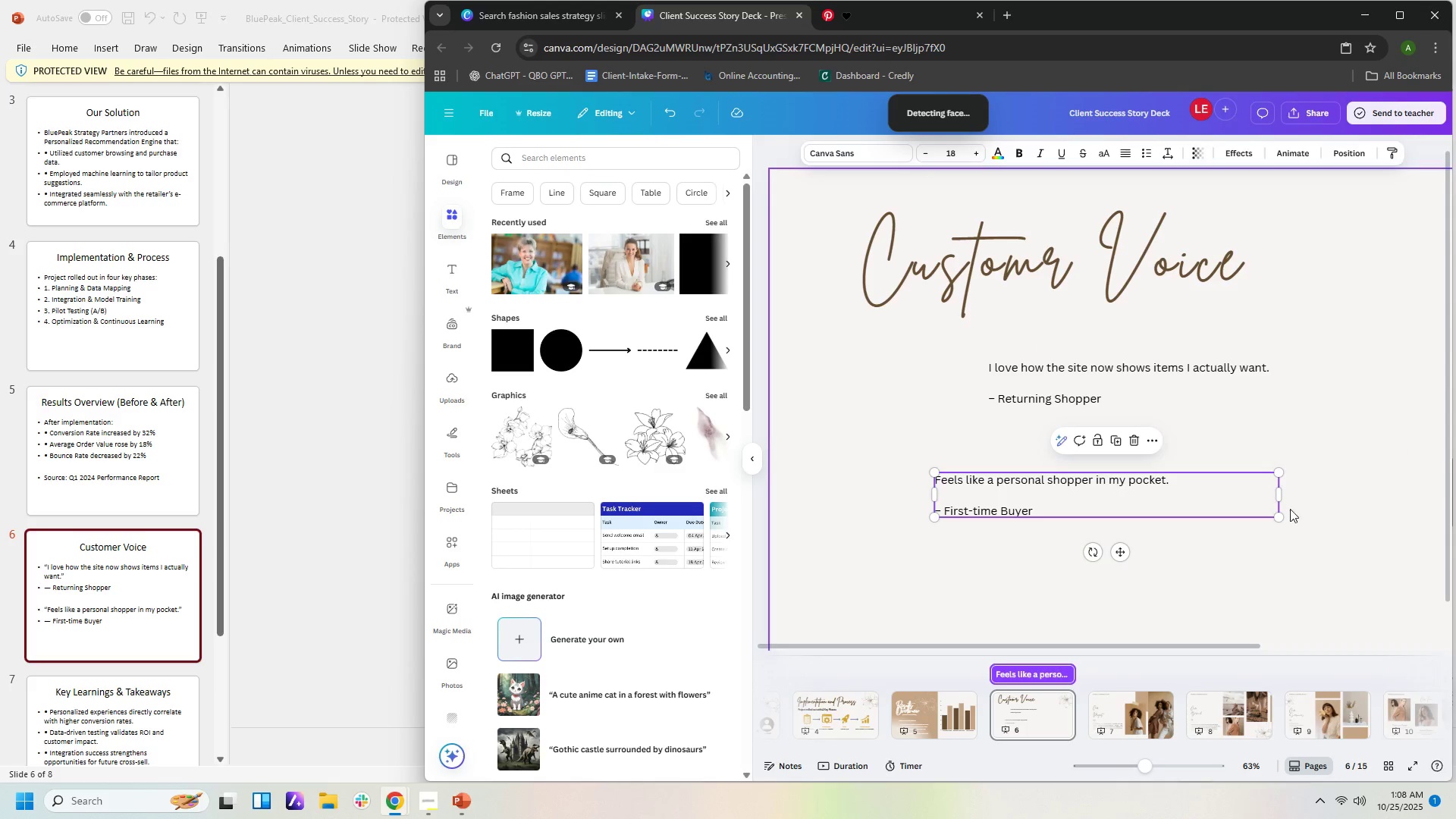 
left_click([1135, 383])
 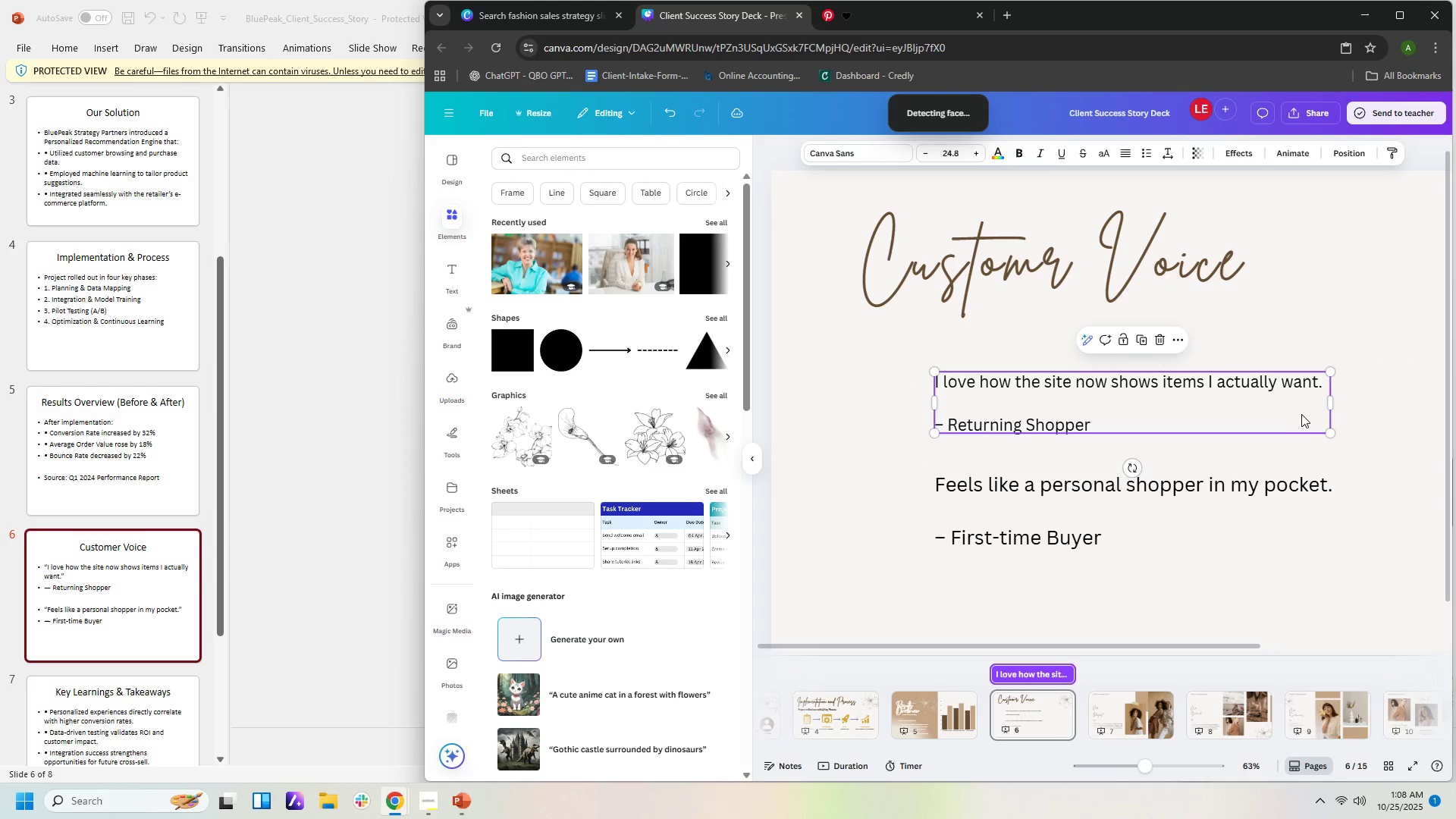 
wait(7.98)
 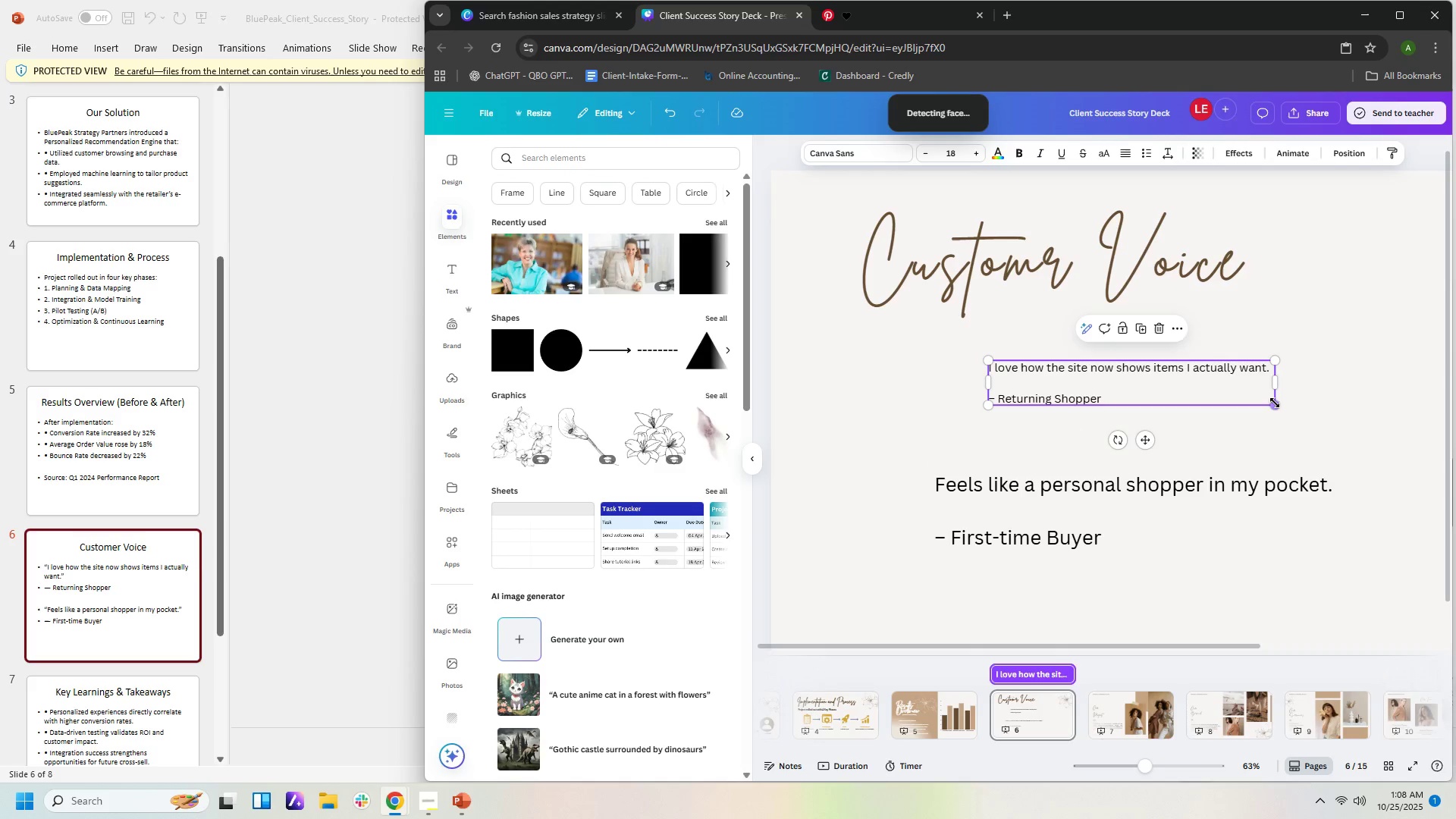 
left_click([966, 424])
 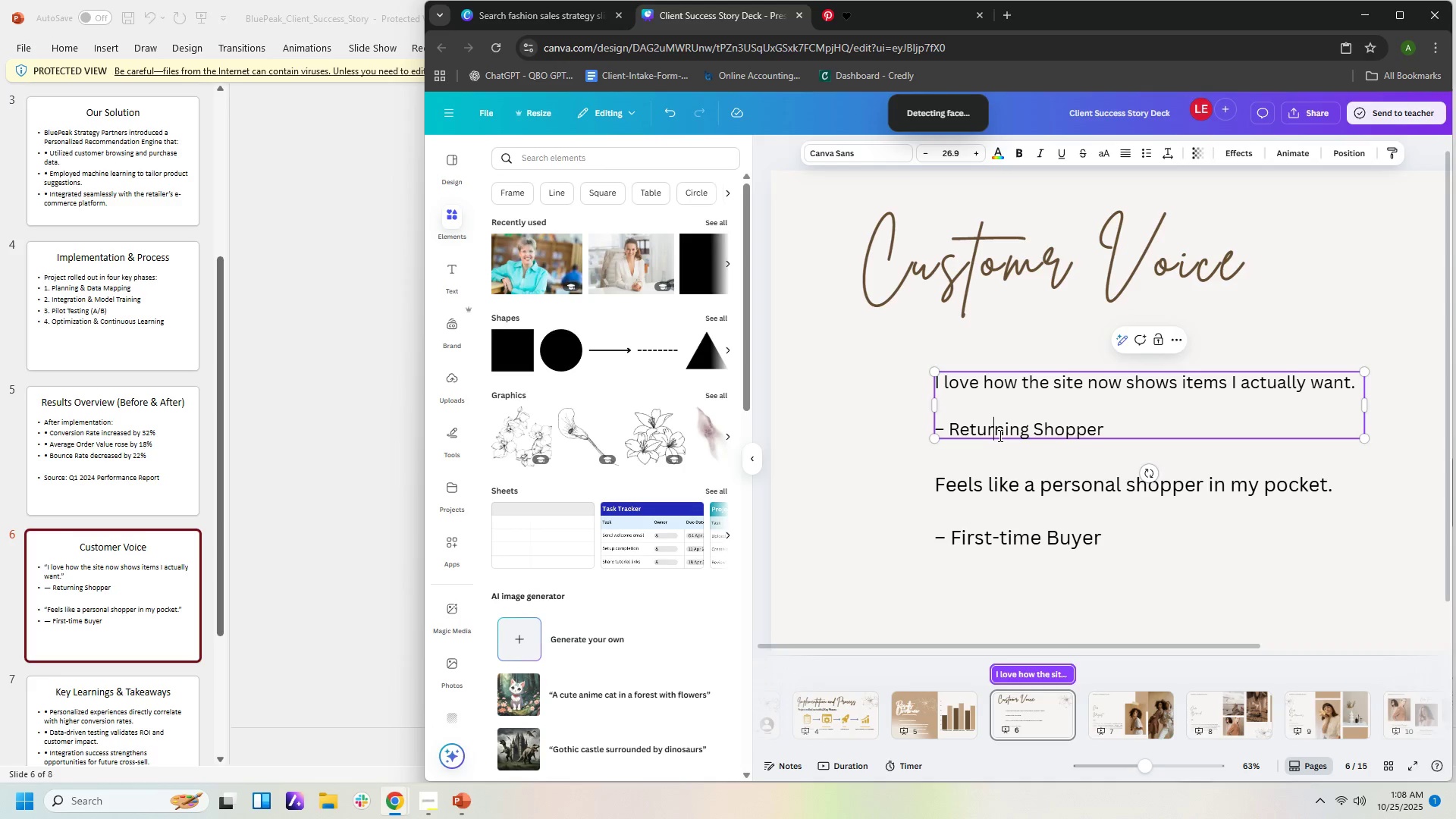 
left_click([999, 435])
 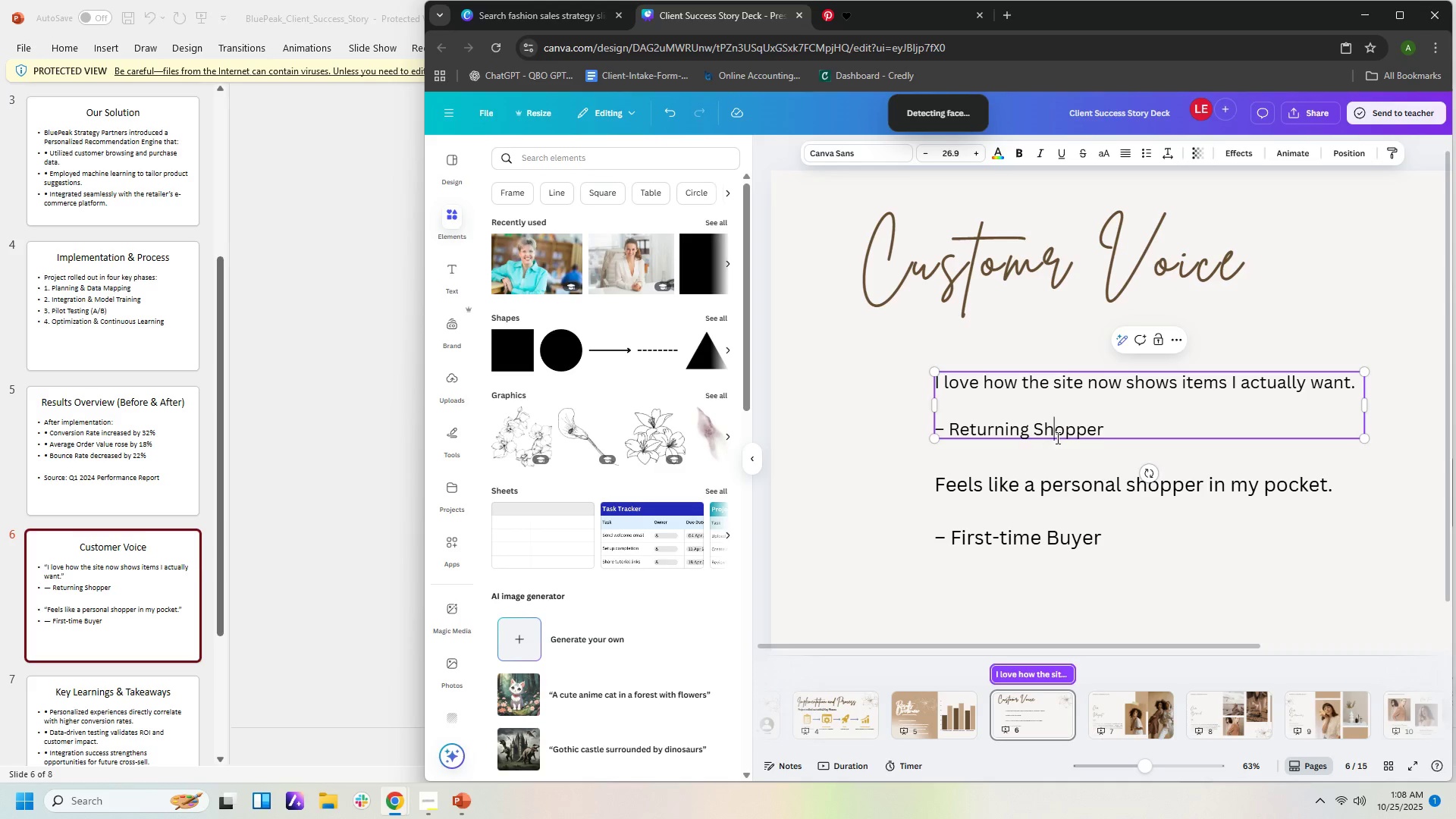 
double_click([1056, 438])
 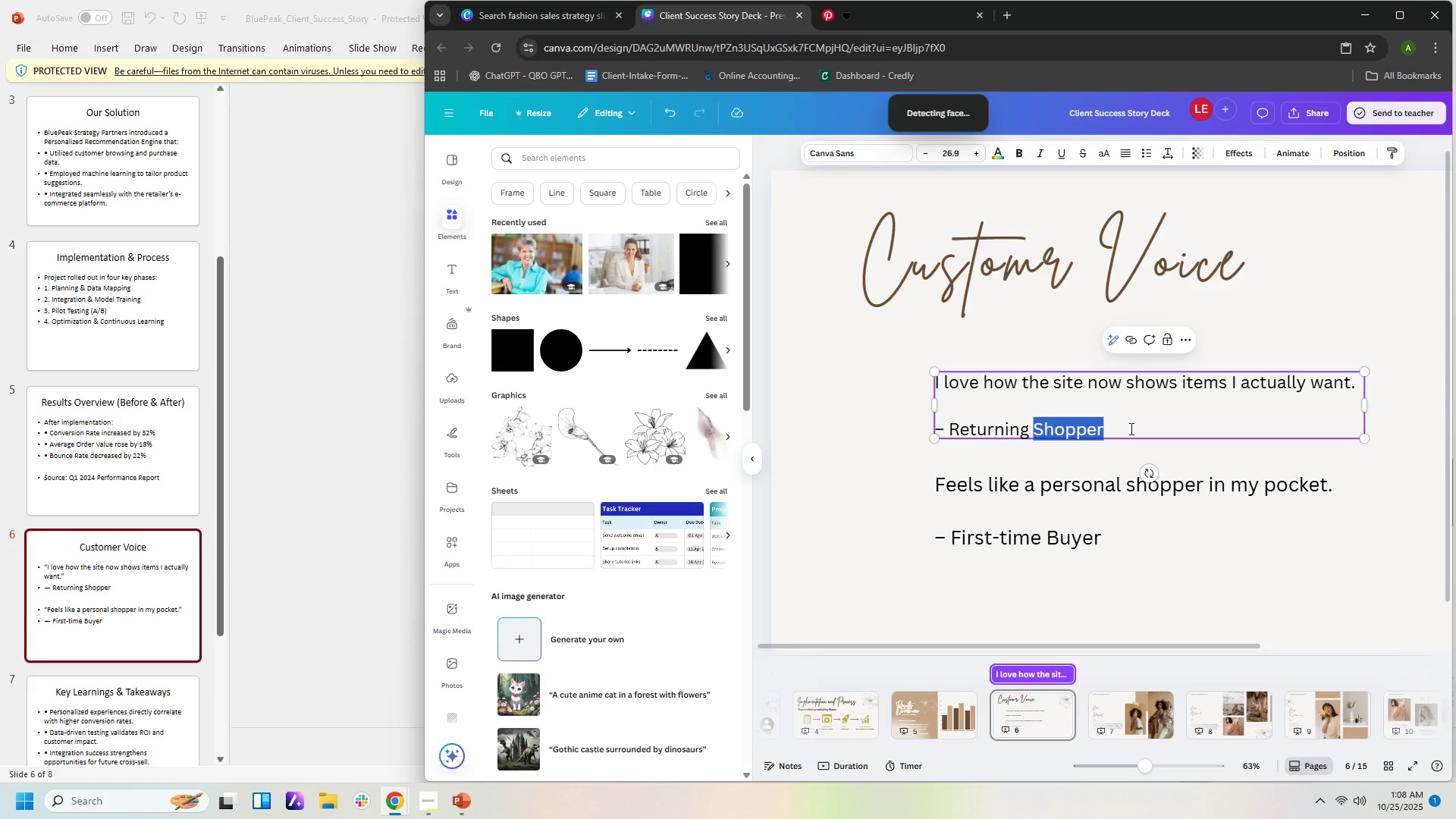 
left_click([1130, 428])
 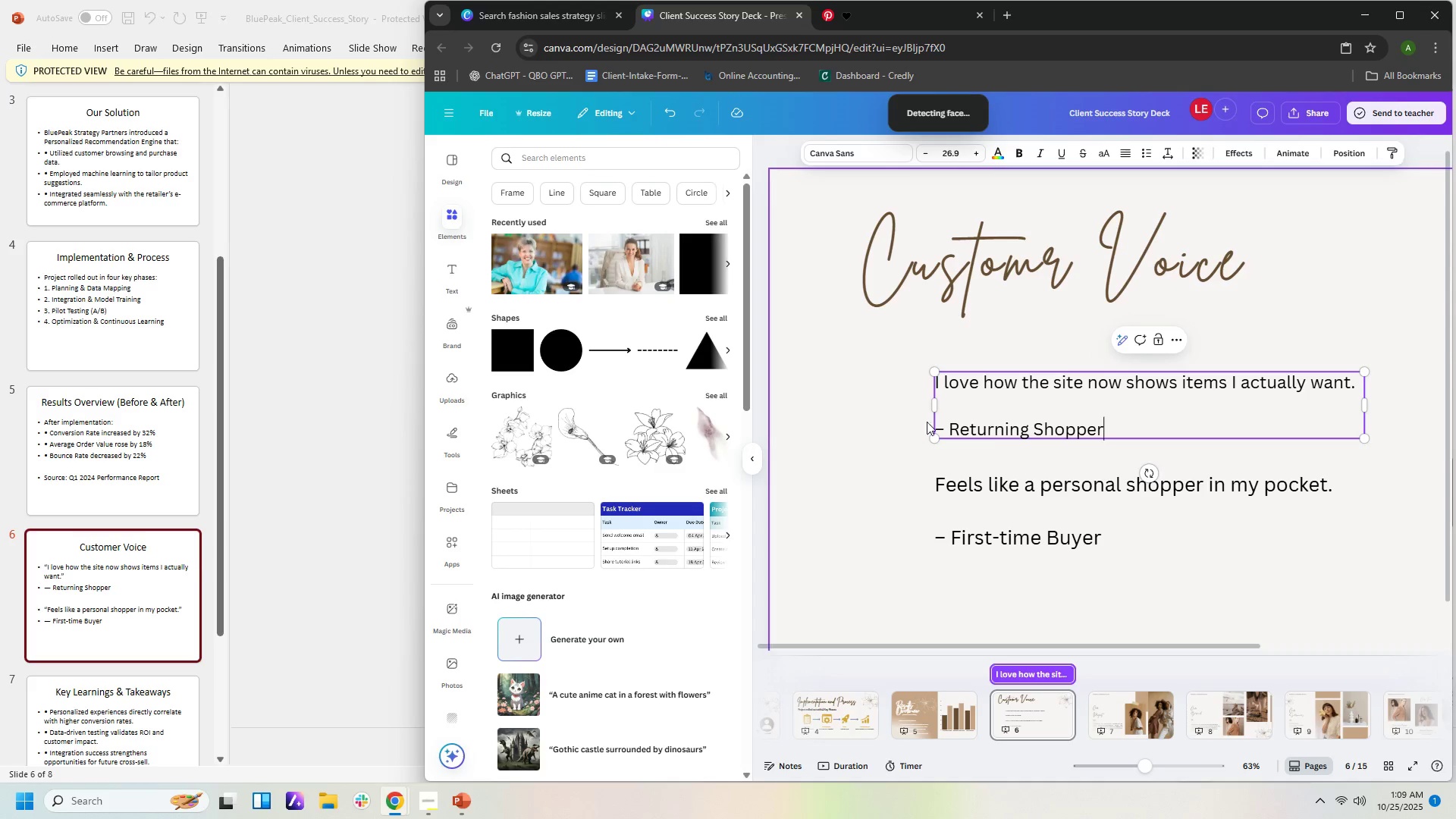 
left_click([1065, 422])
 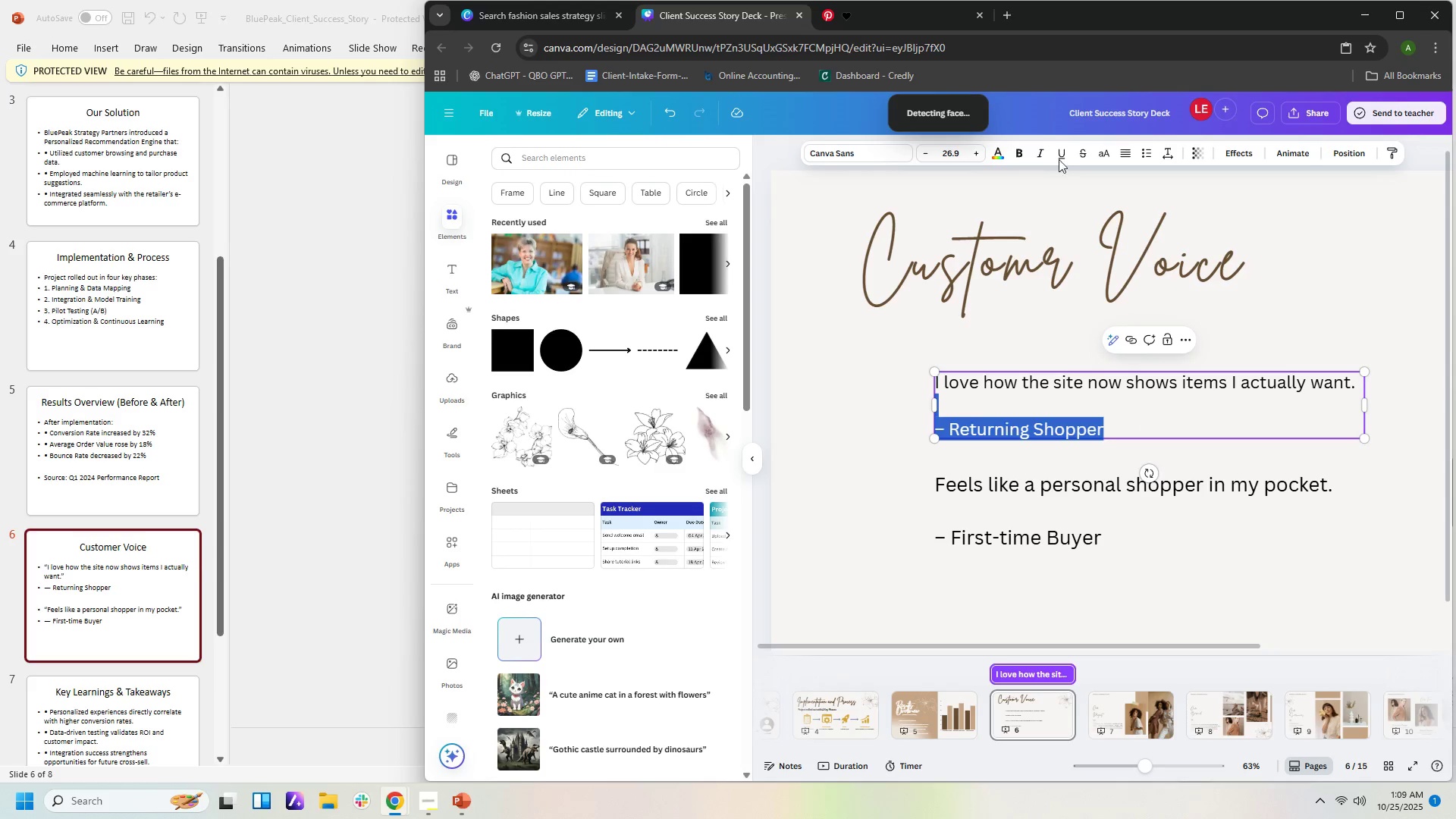 
left_click([1120, 158])
 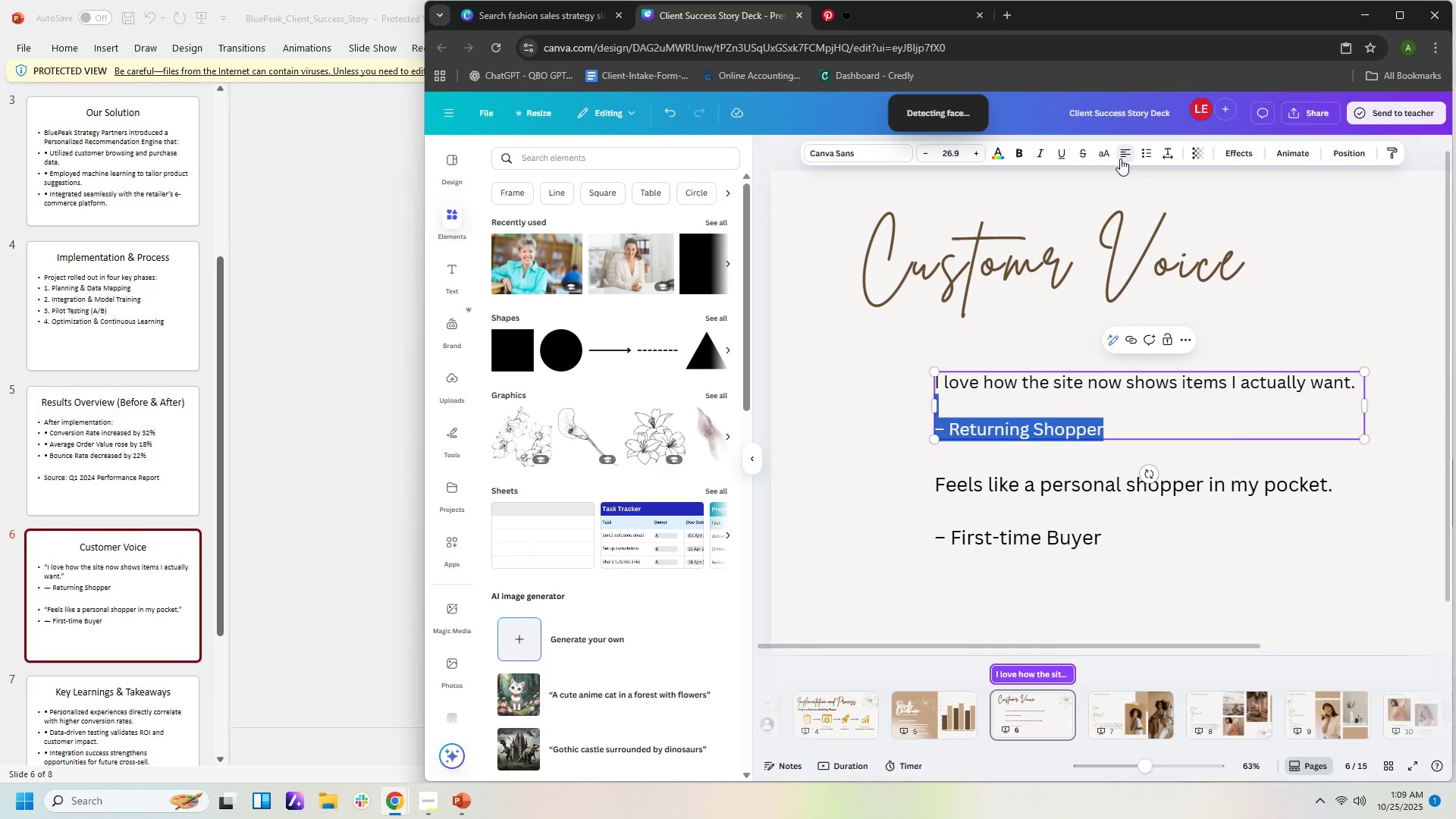 
left_click([1120, 158])
 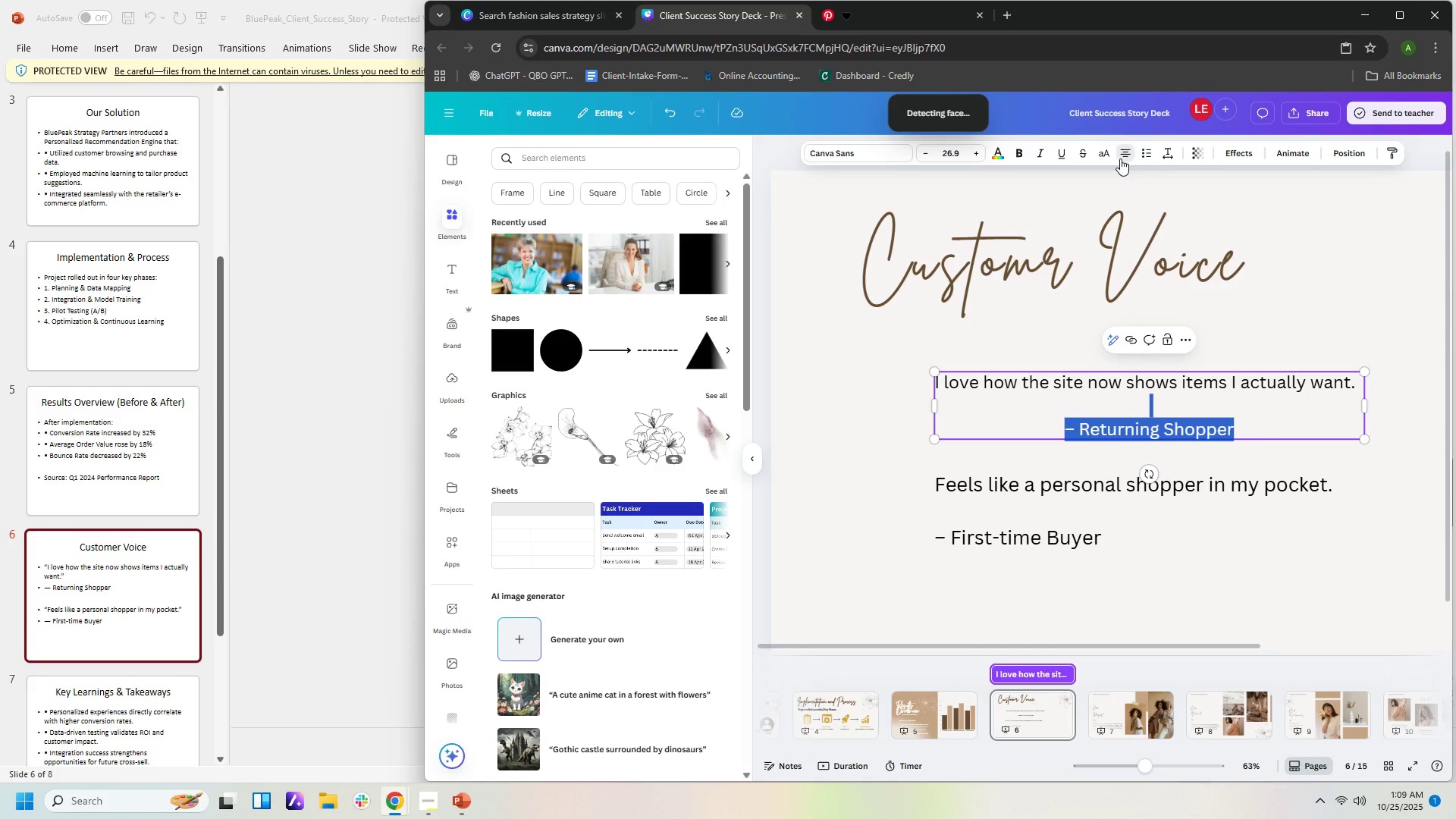 
left_click([1120, 158])
 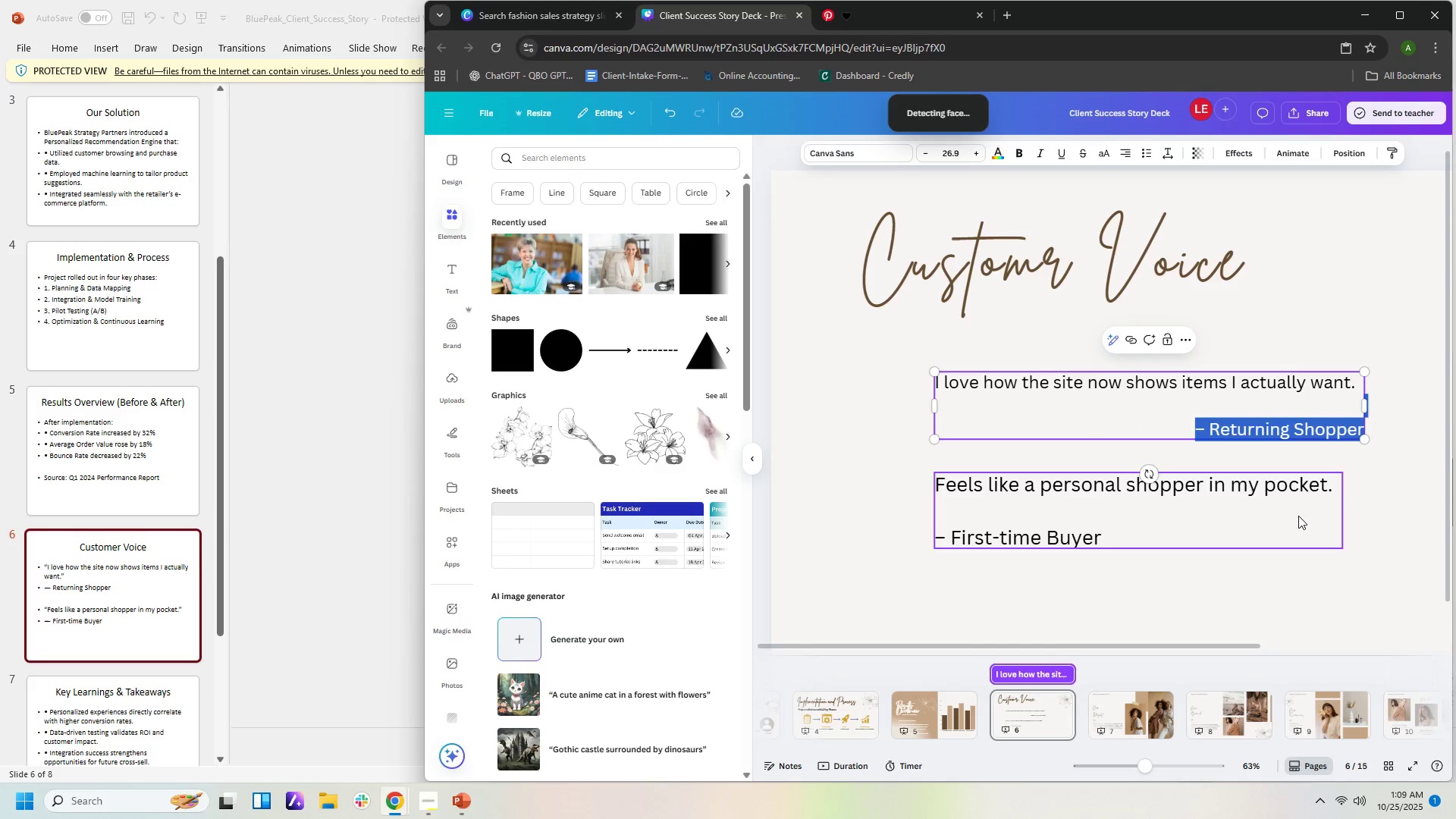 
left_click([1250, 502])
 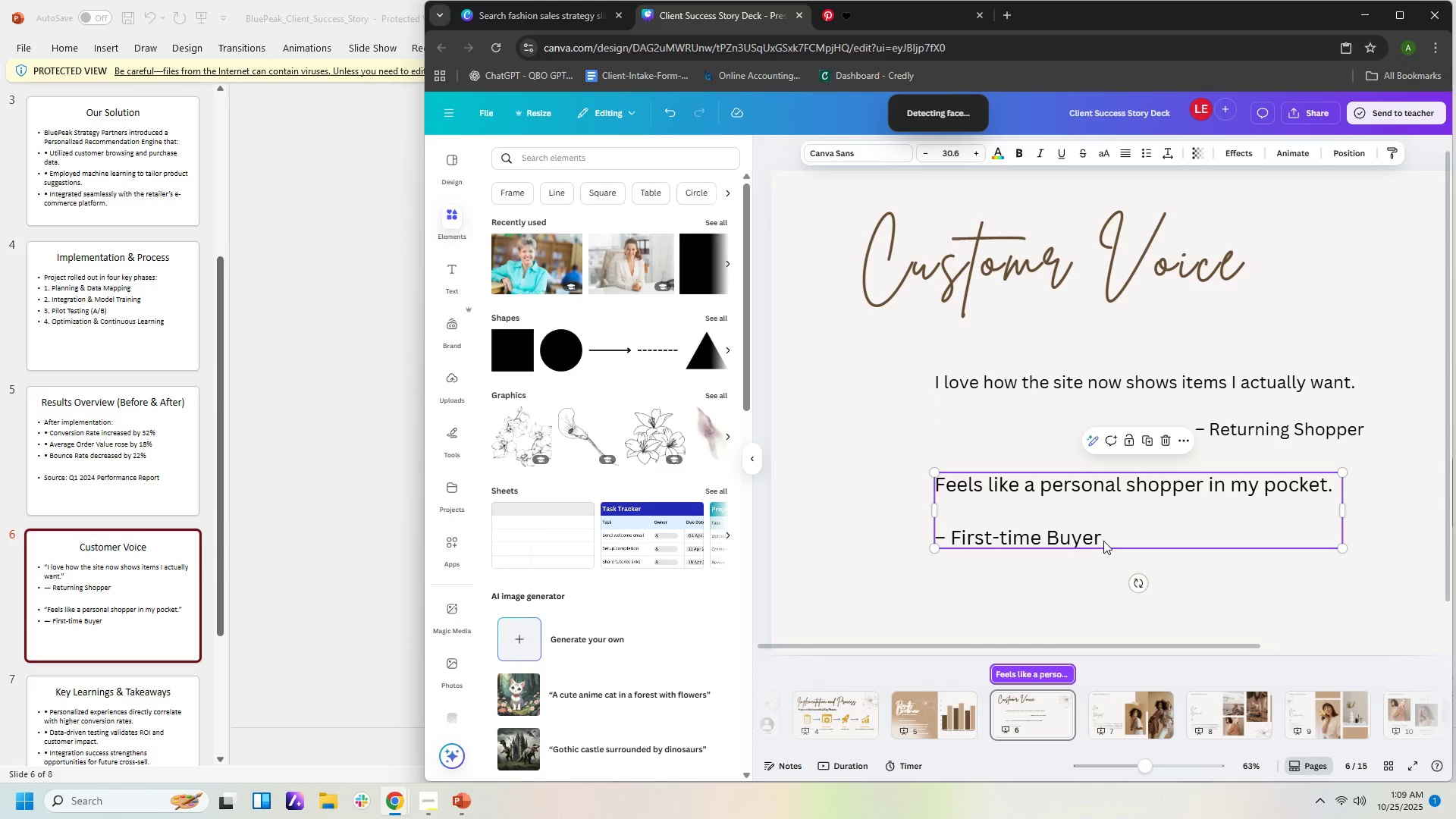 
left_click([1105, 541])
 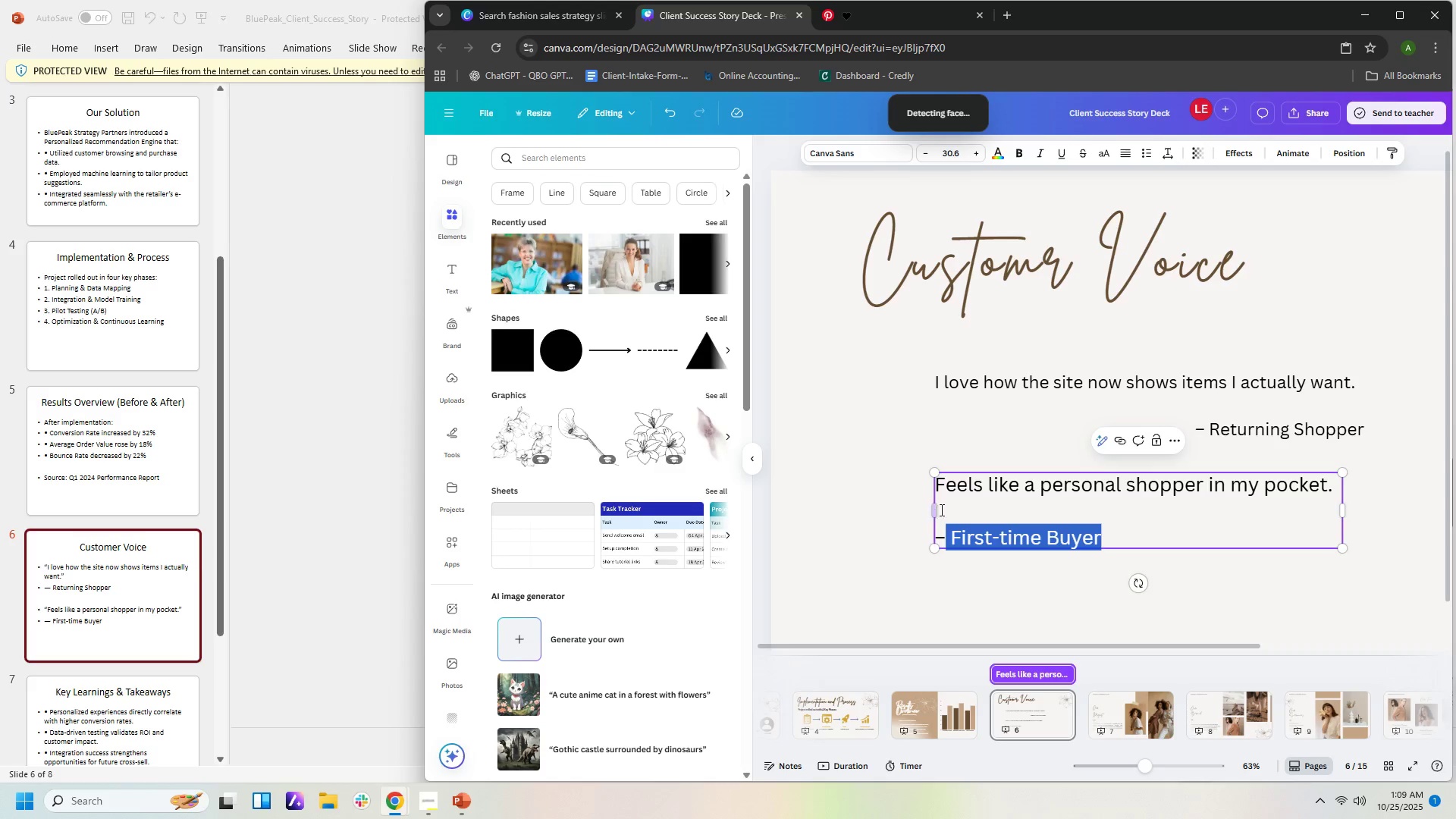 
left_click([1023, 550])
 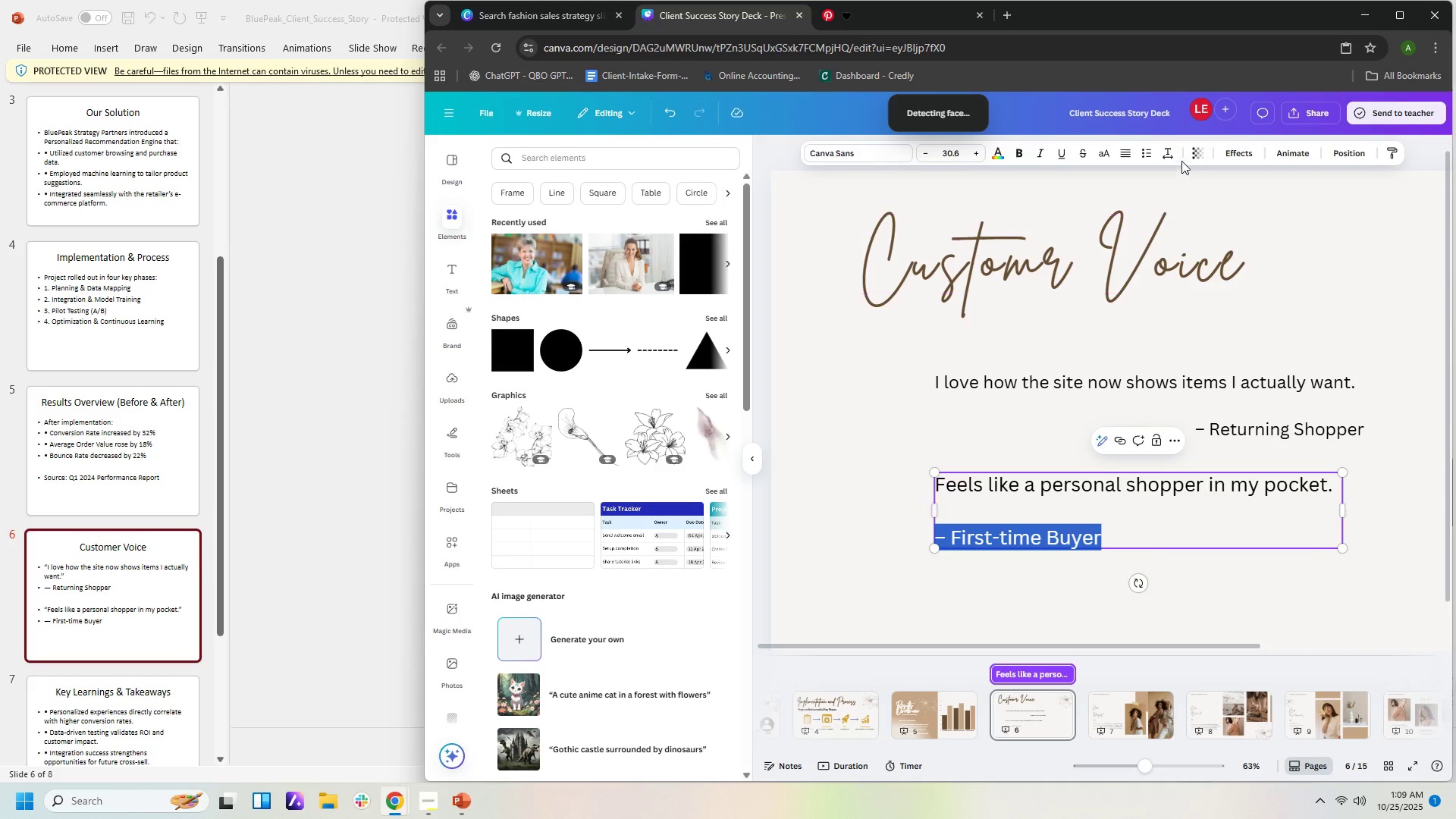 
left_click([1128, 154])
 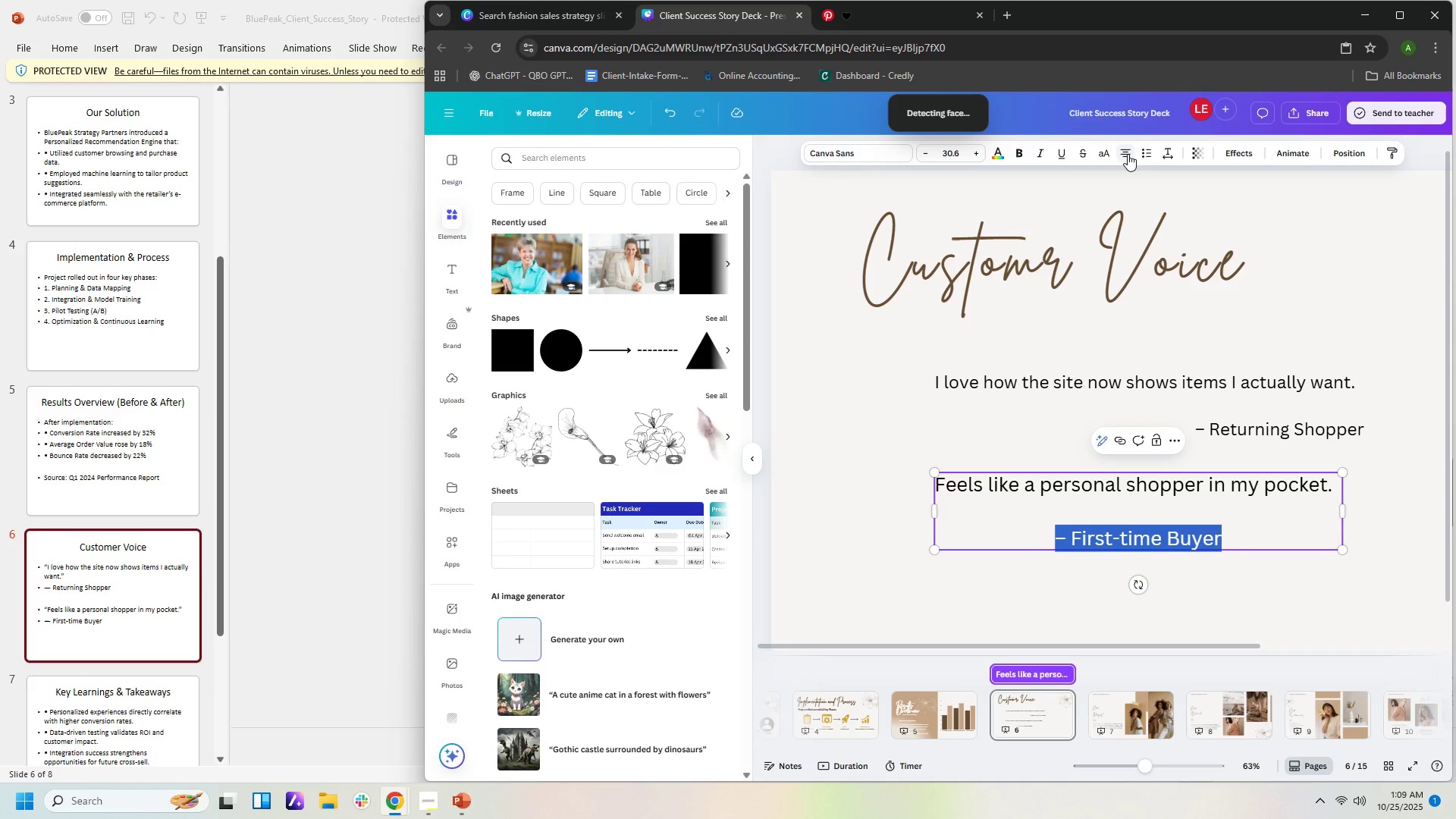 
double_click([1128, 154])
 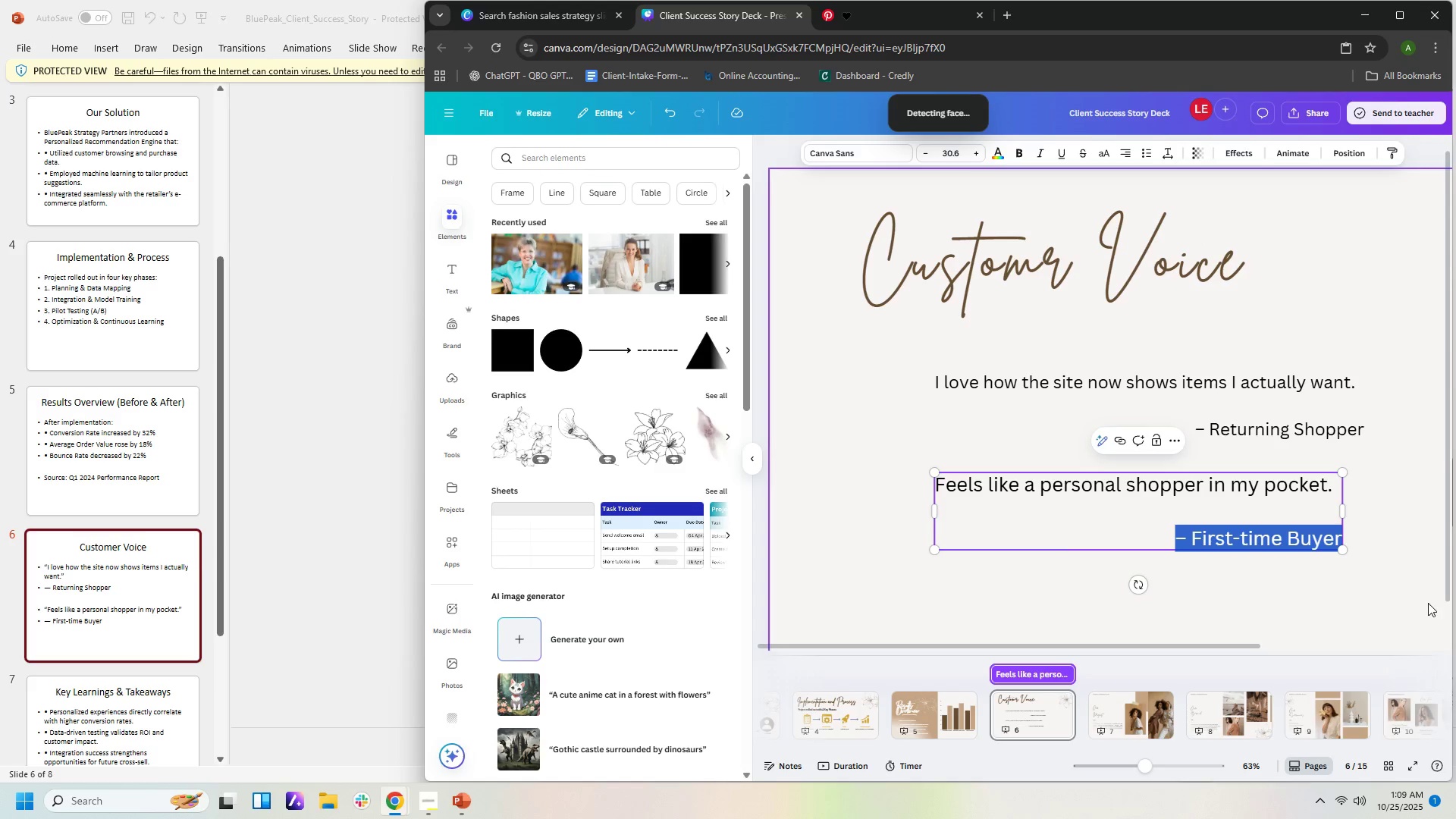 
left_click([1423, 601])
 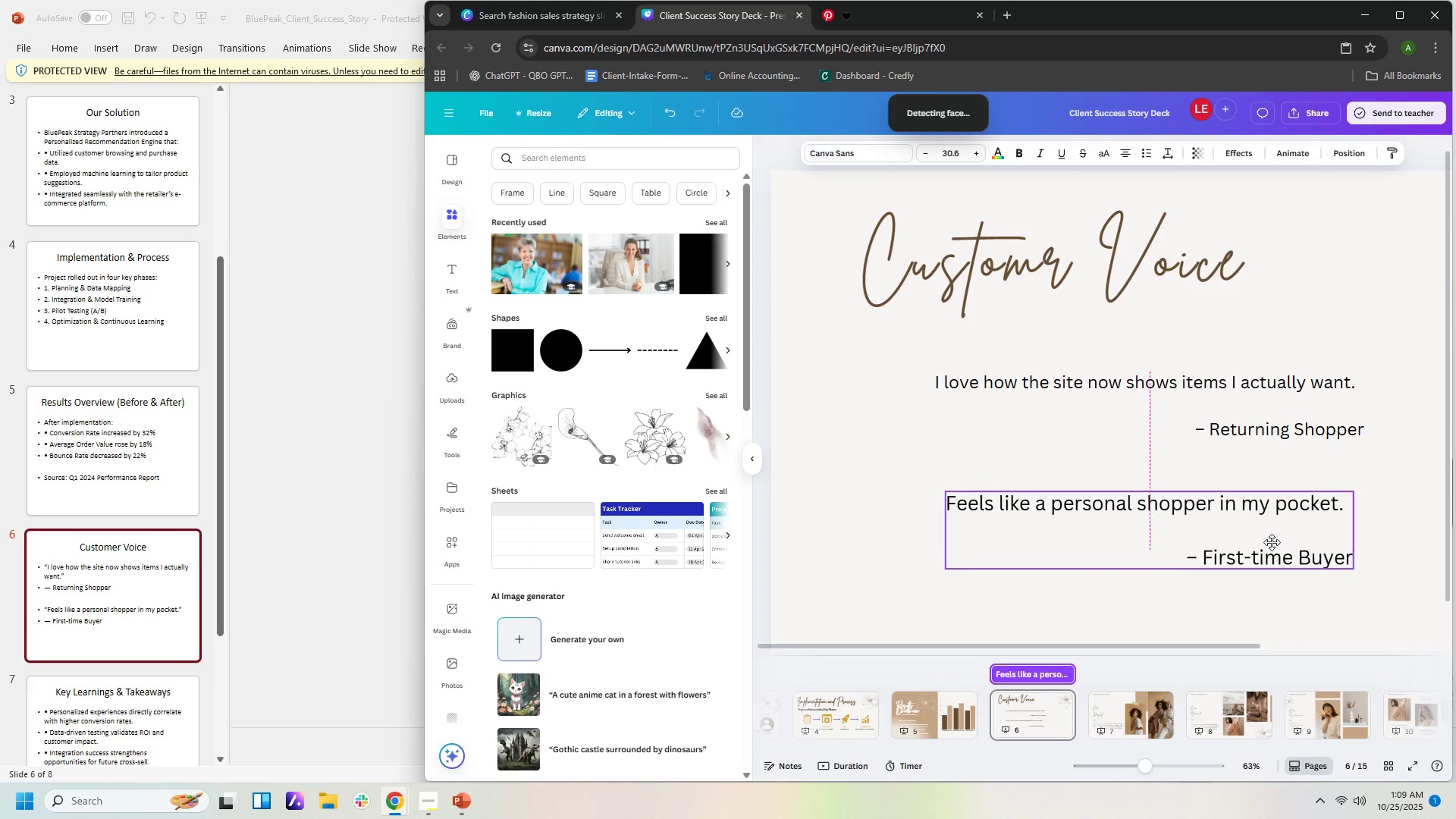 
wait(8.33)
 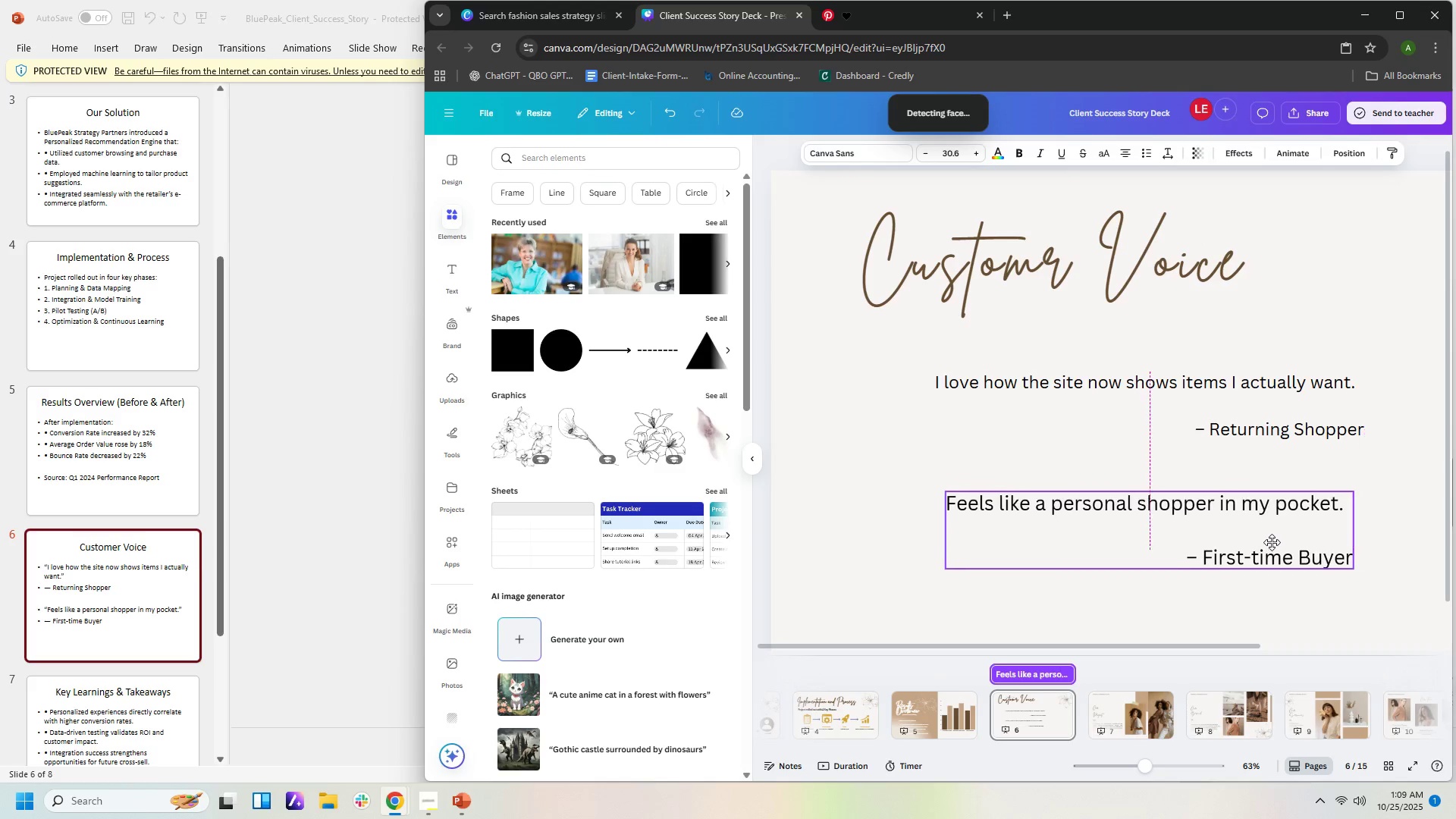 
left_click([1359, 567])
 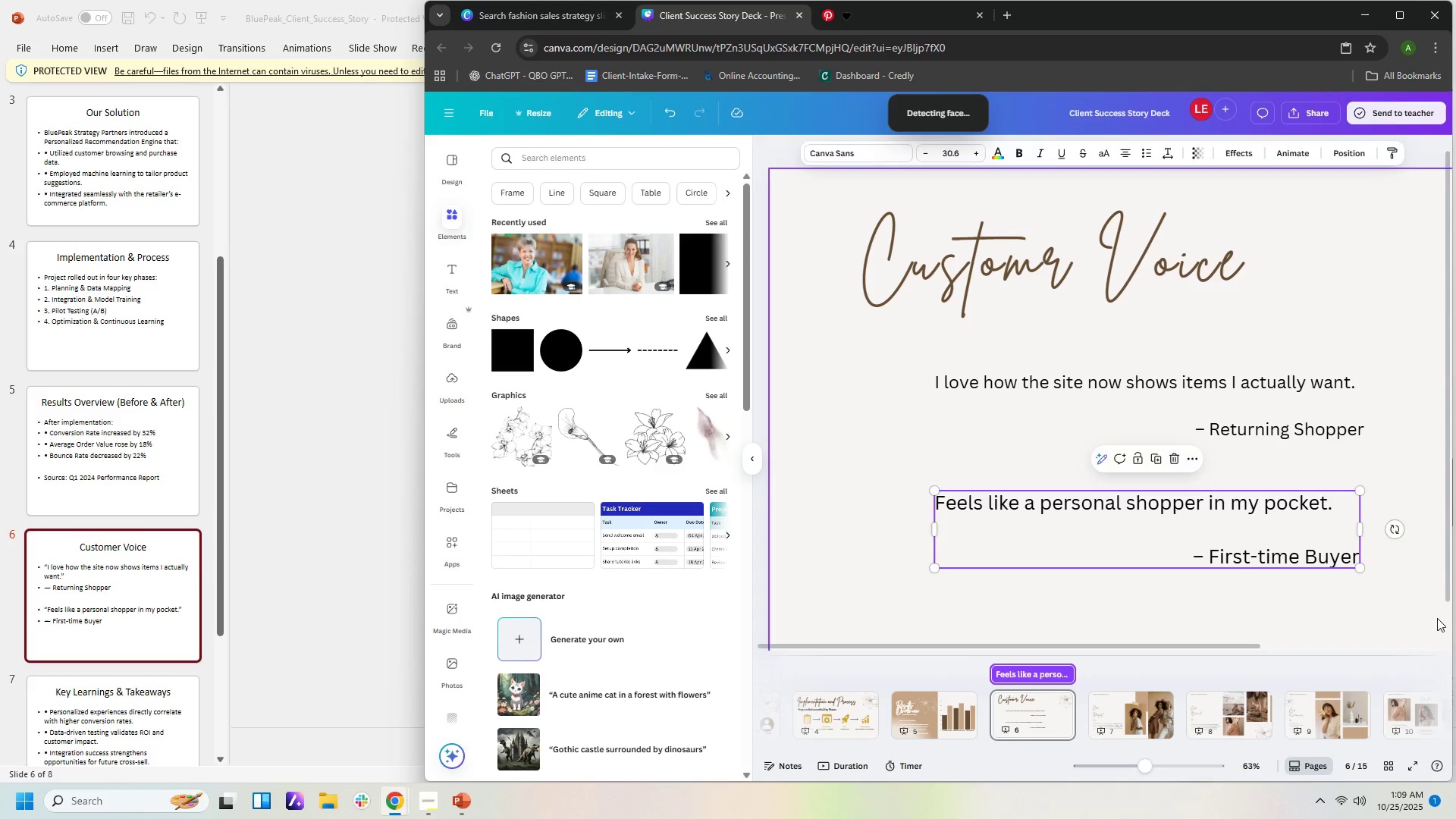 
left_click([1437, 618])
 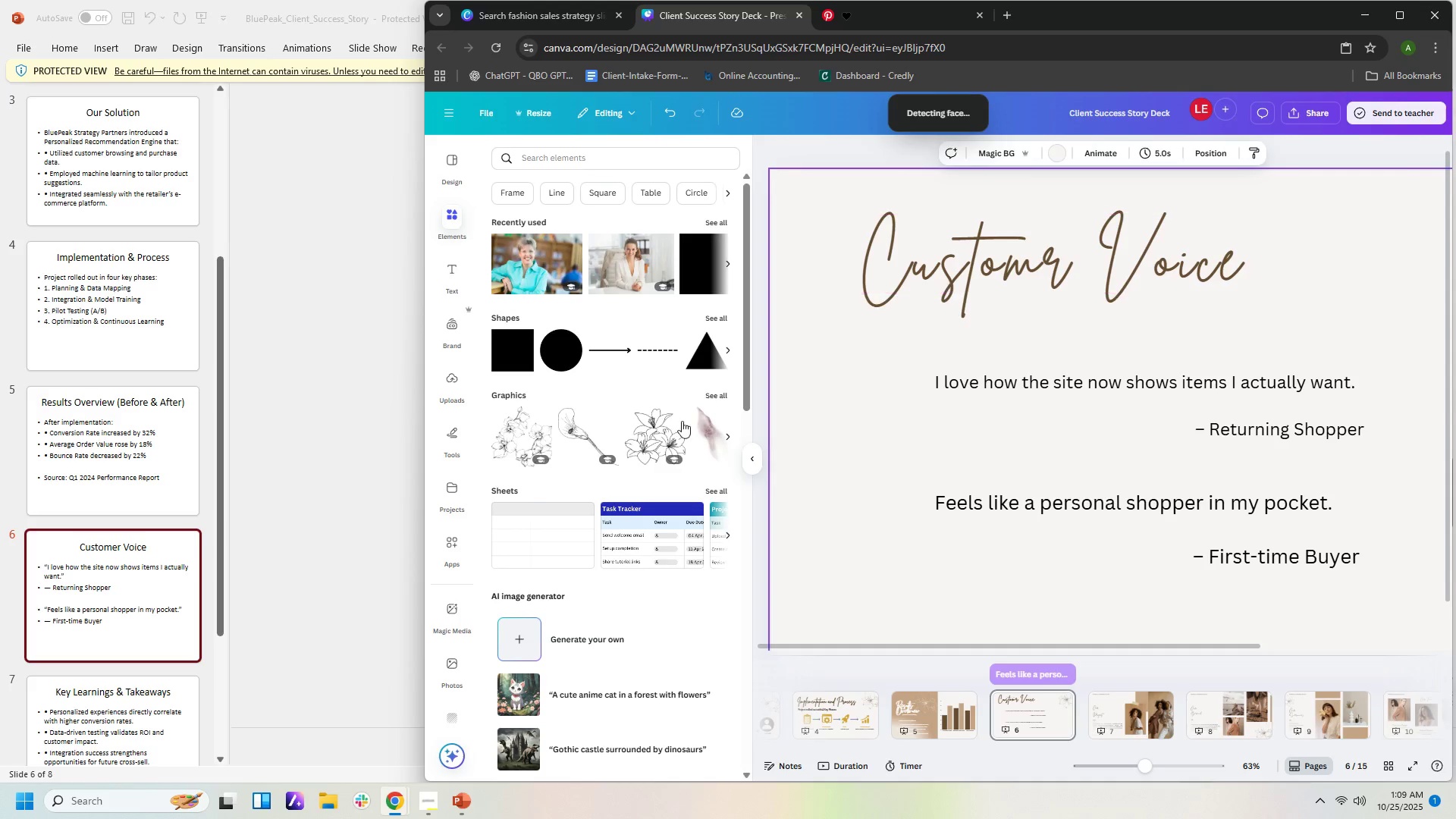 
wait(7.86)
 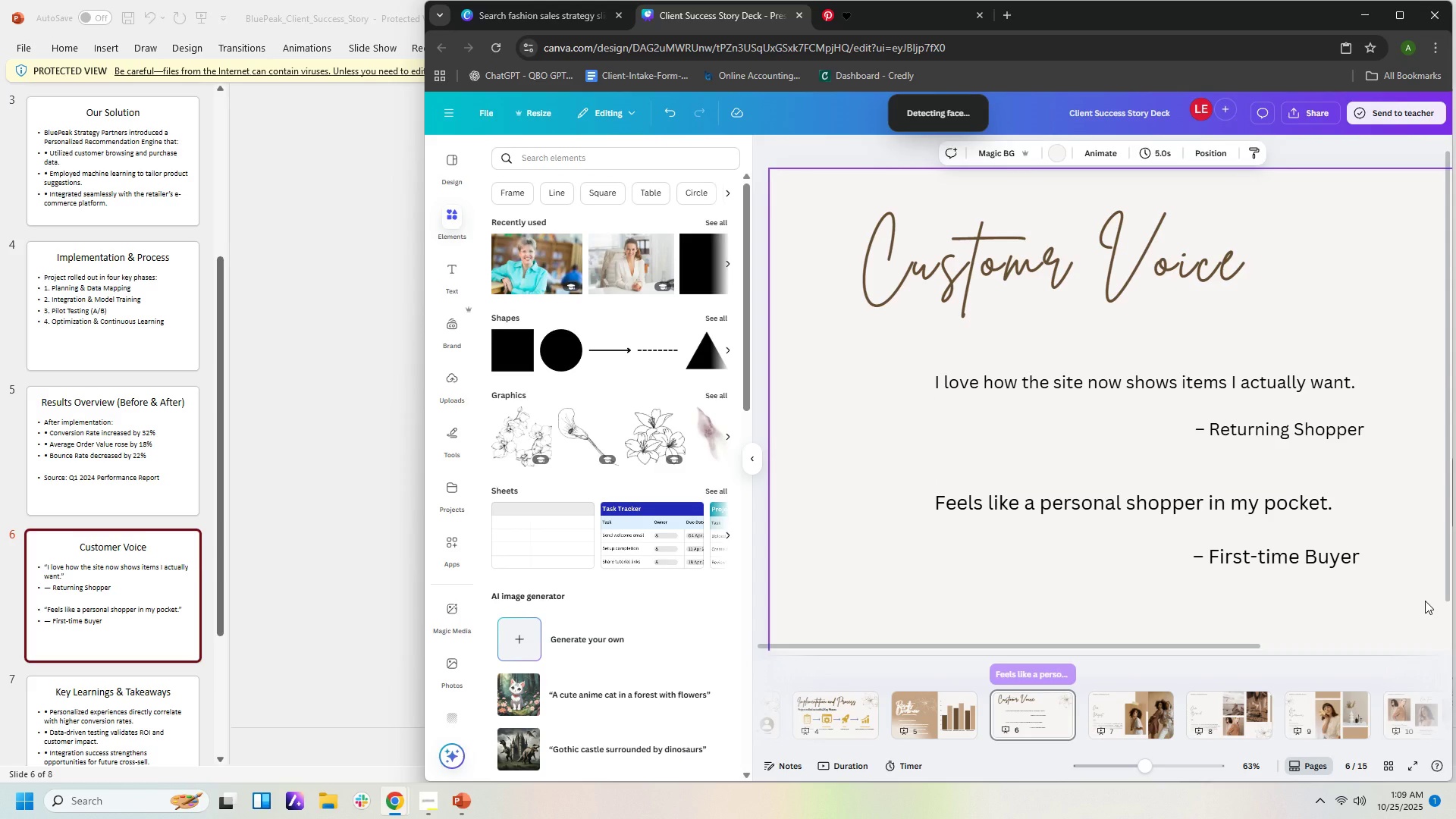 
left_click([727, 352])
 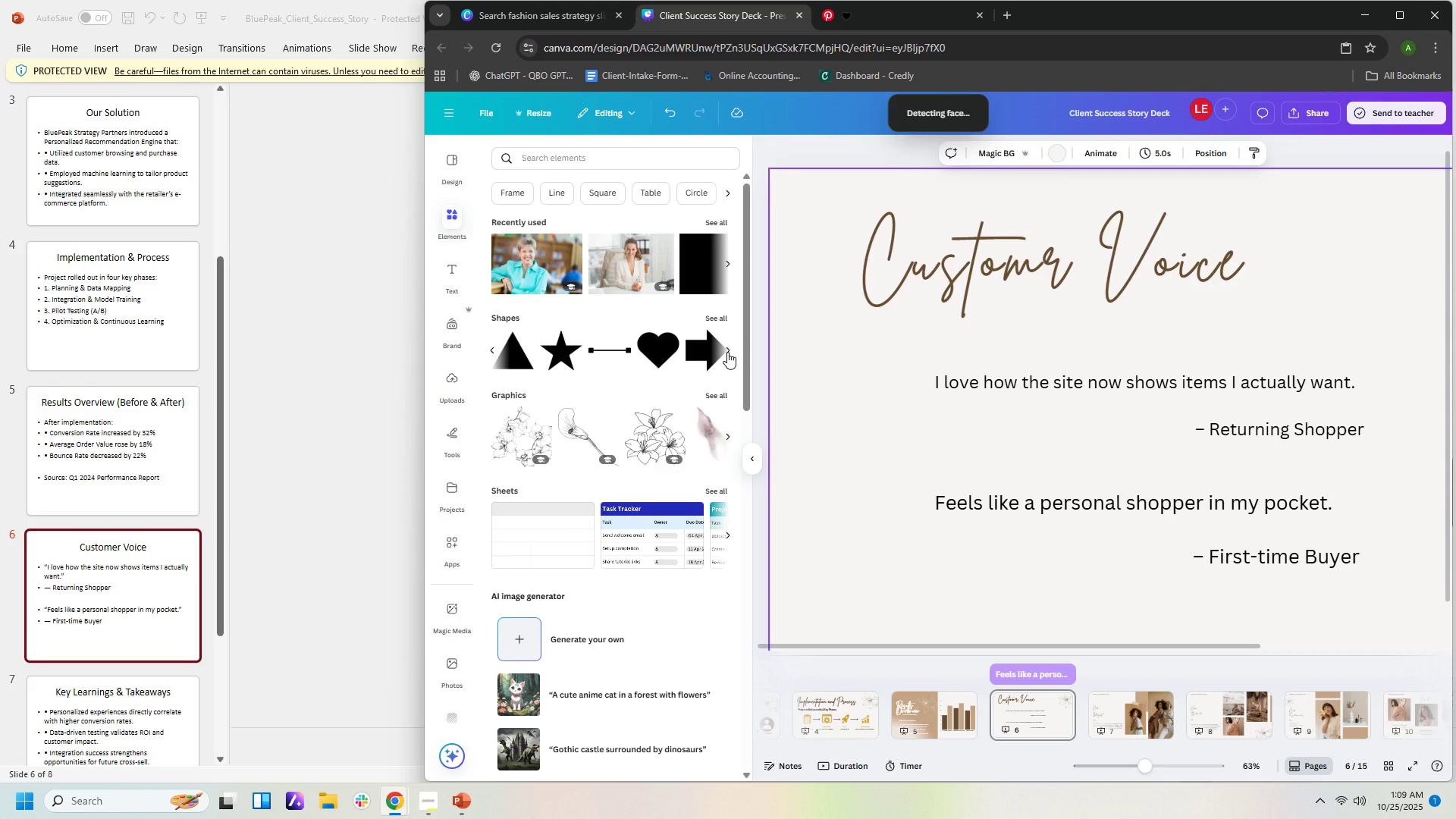 
left_click([727, 352])
 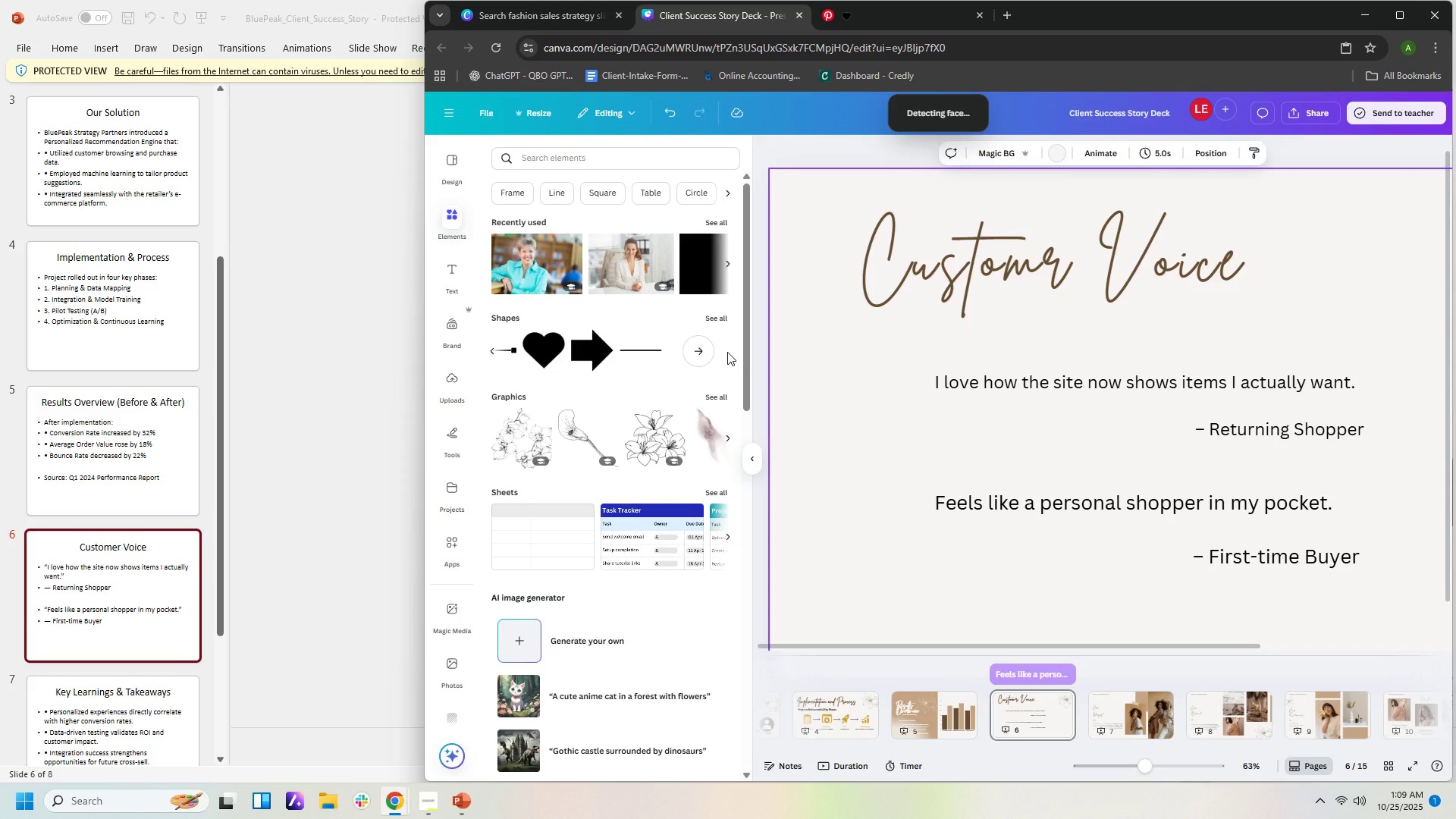 
left_click([727, 352])
 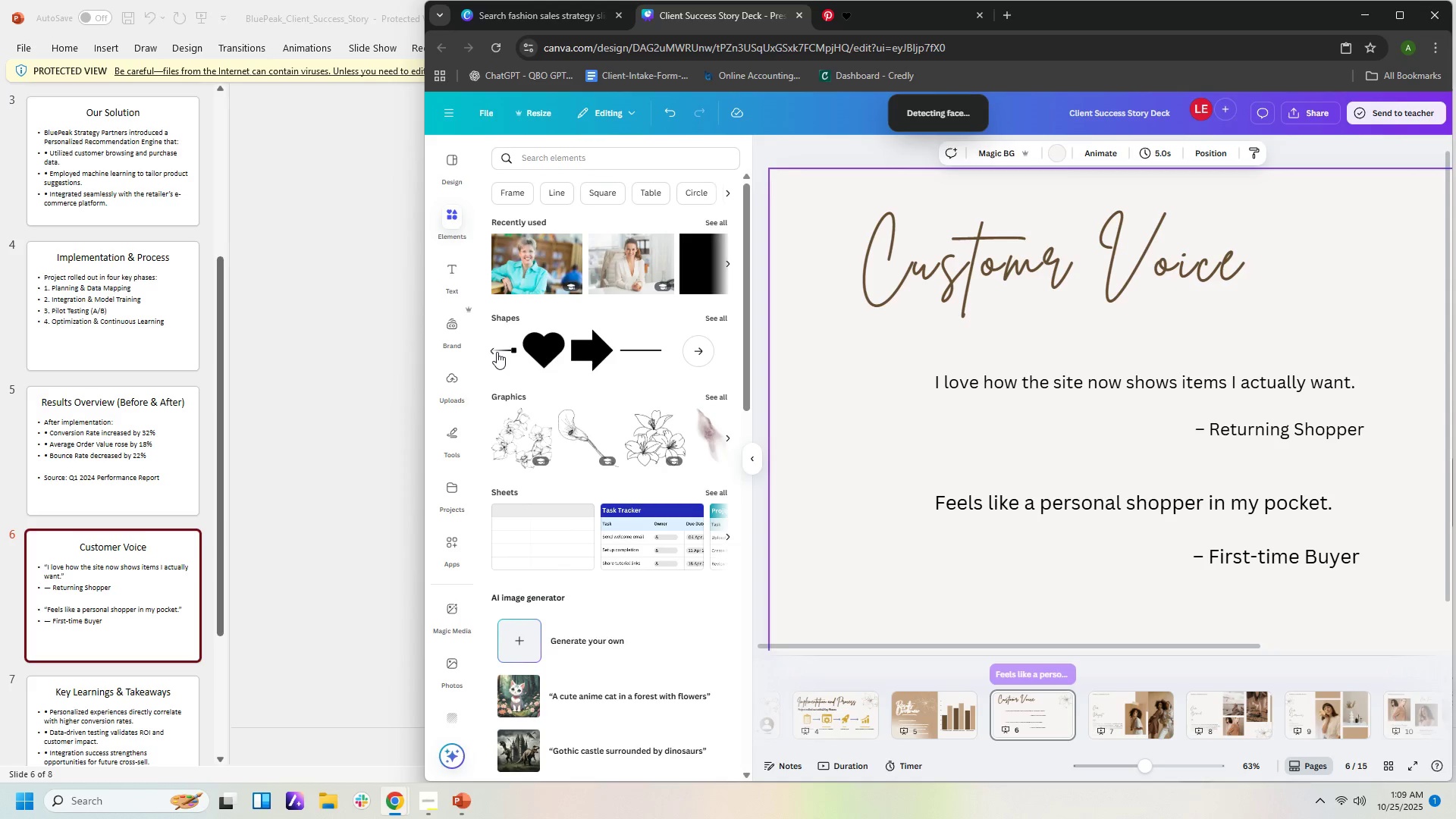 
double_click([495, 352])
 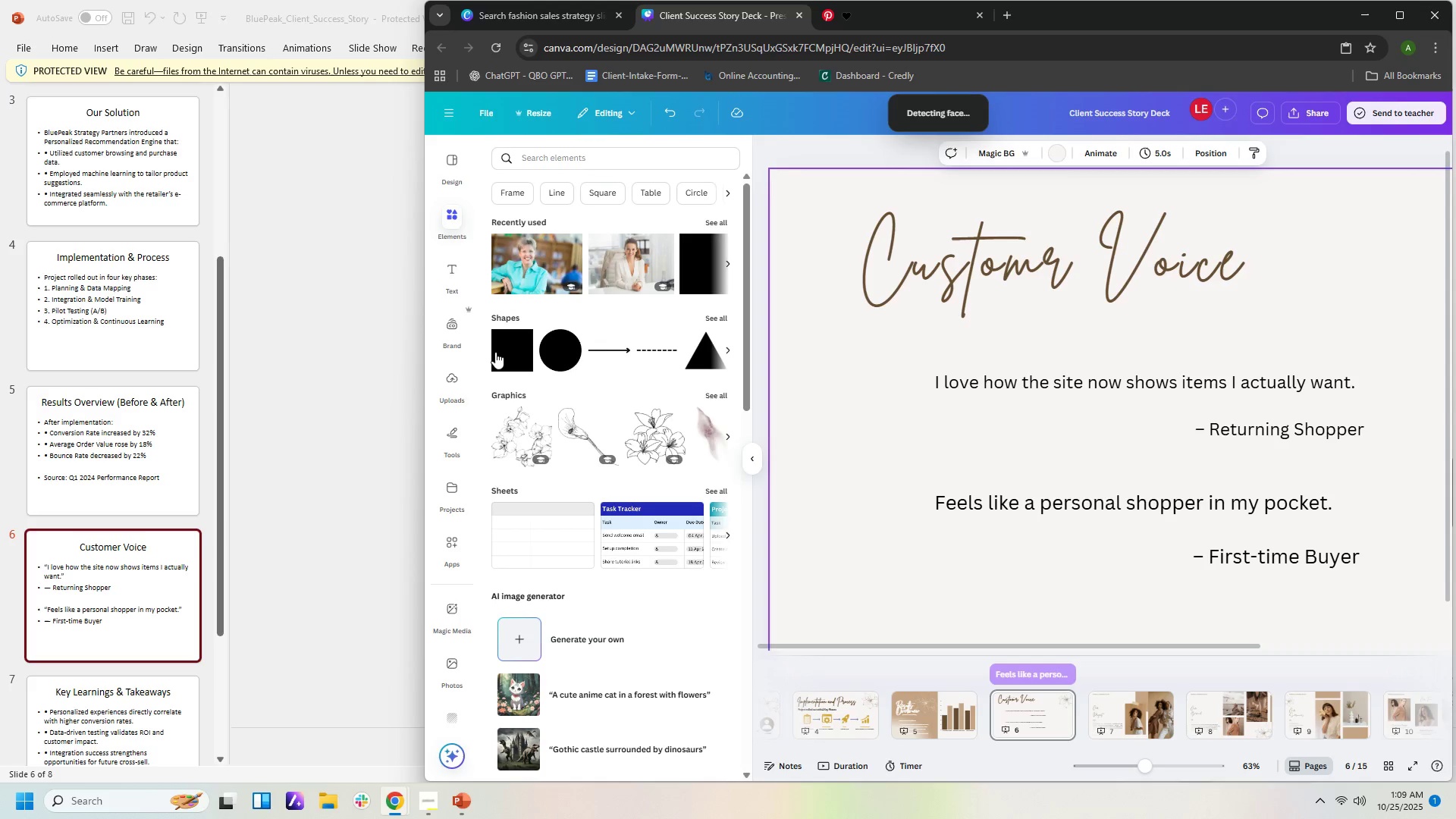 
triple_click([495, 352])
 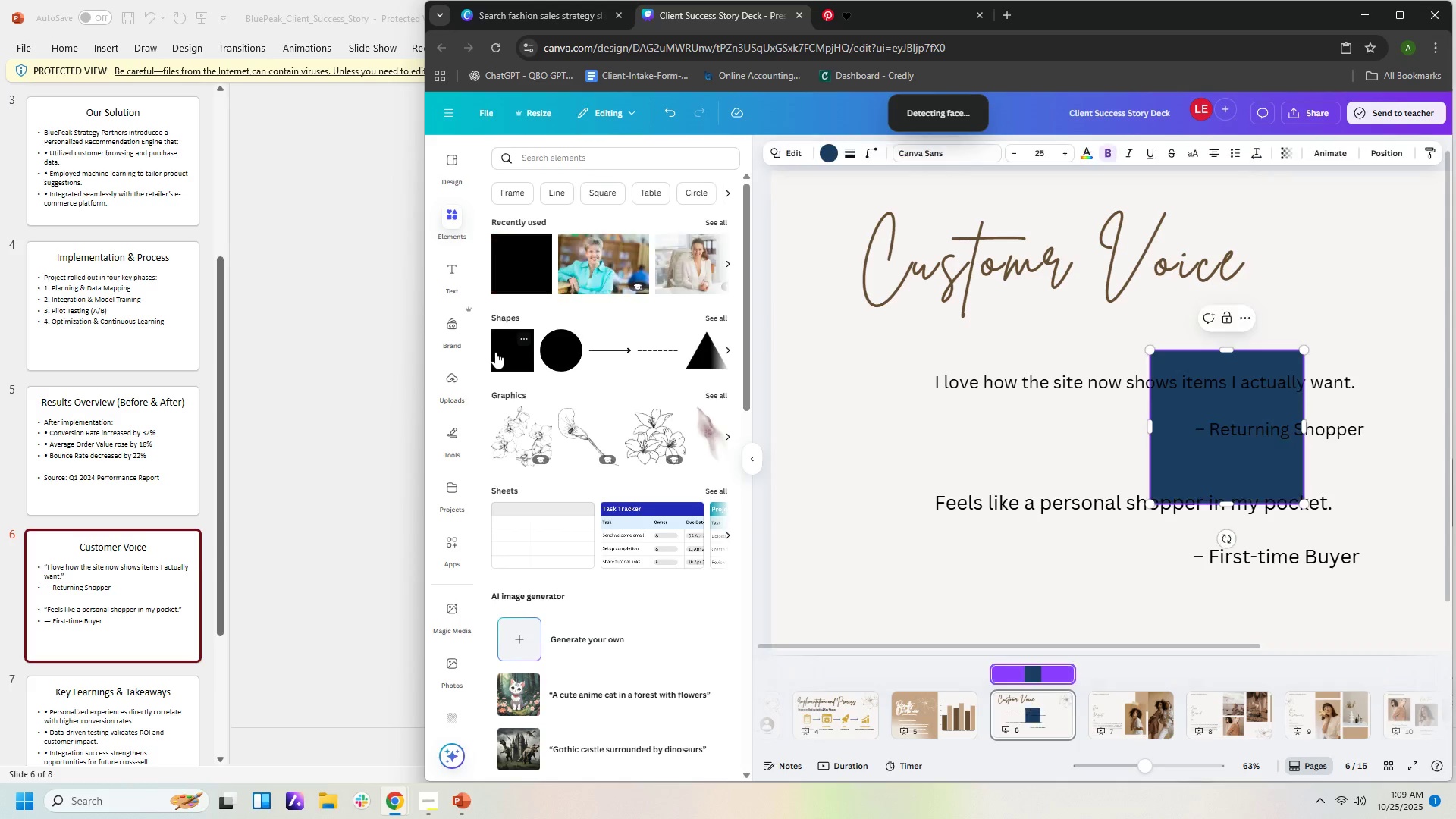 
triple_click([495, 352])
 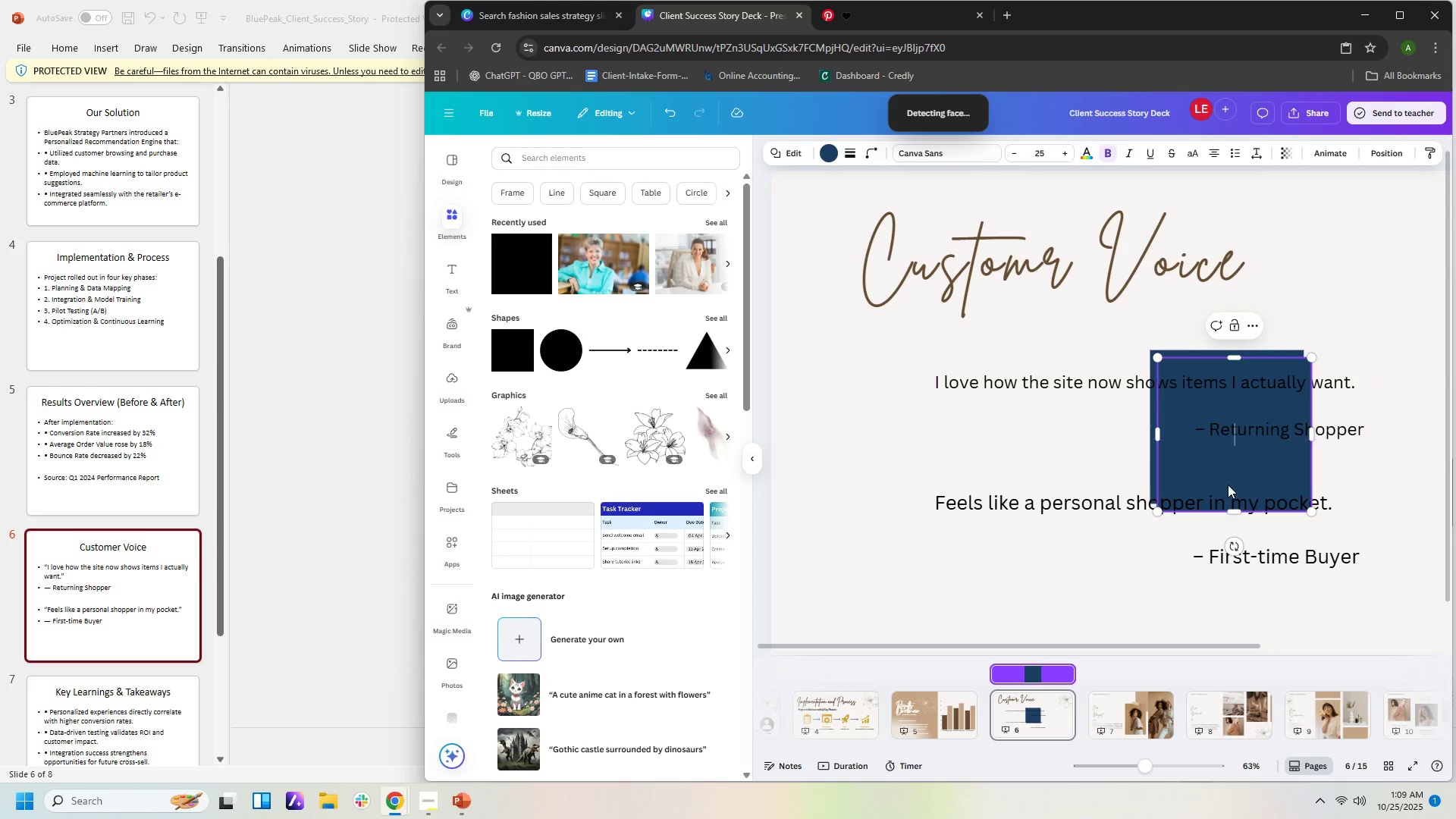 
left_click([1220, 466])
 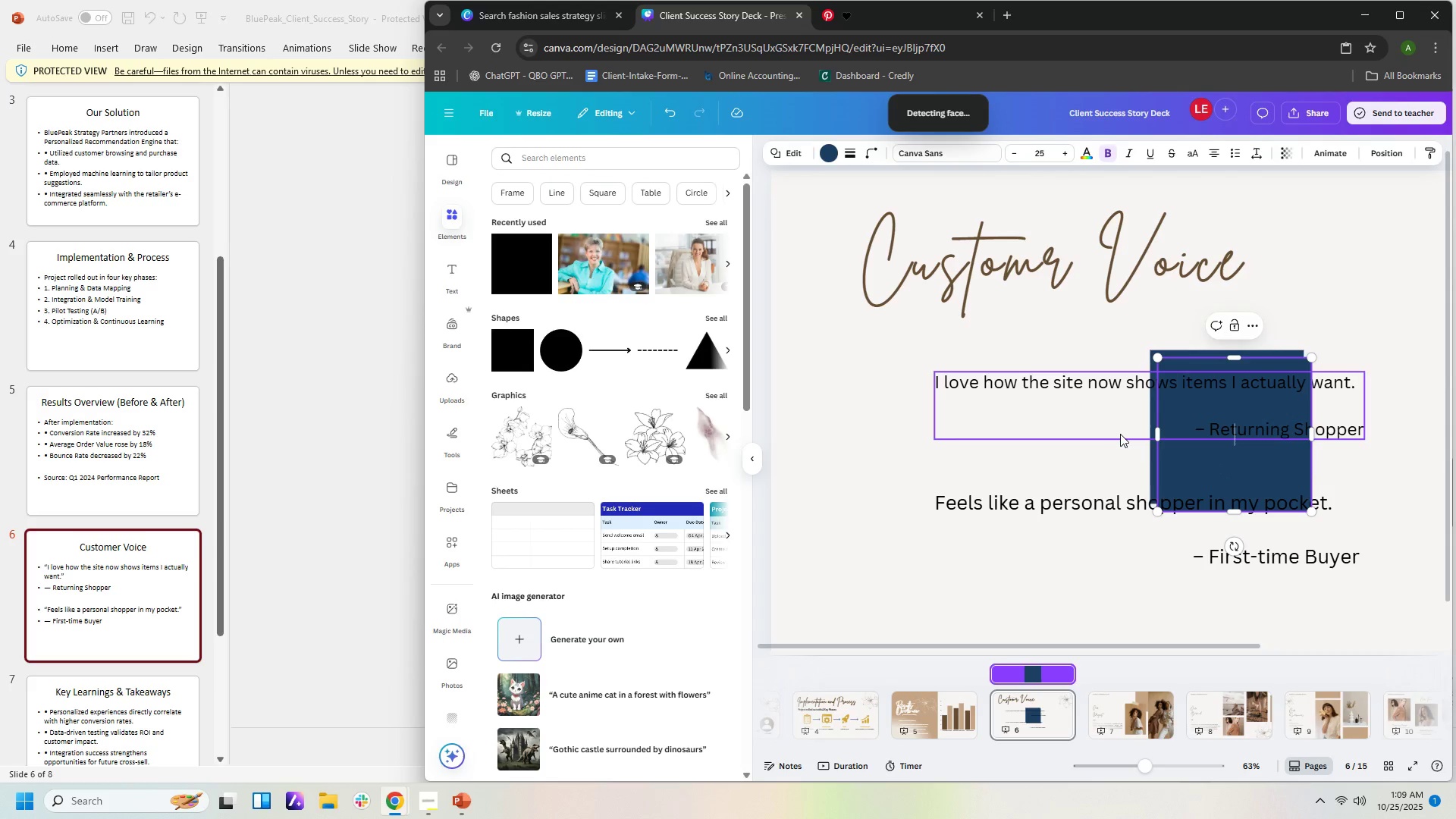 
key(Delete)
 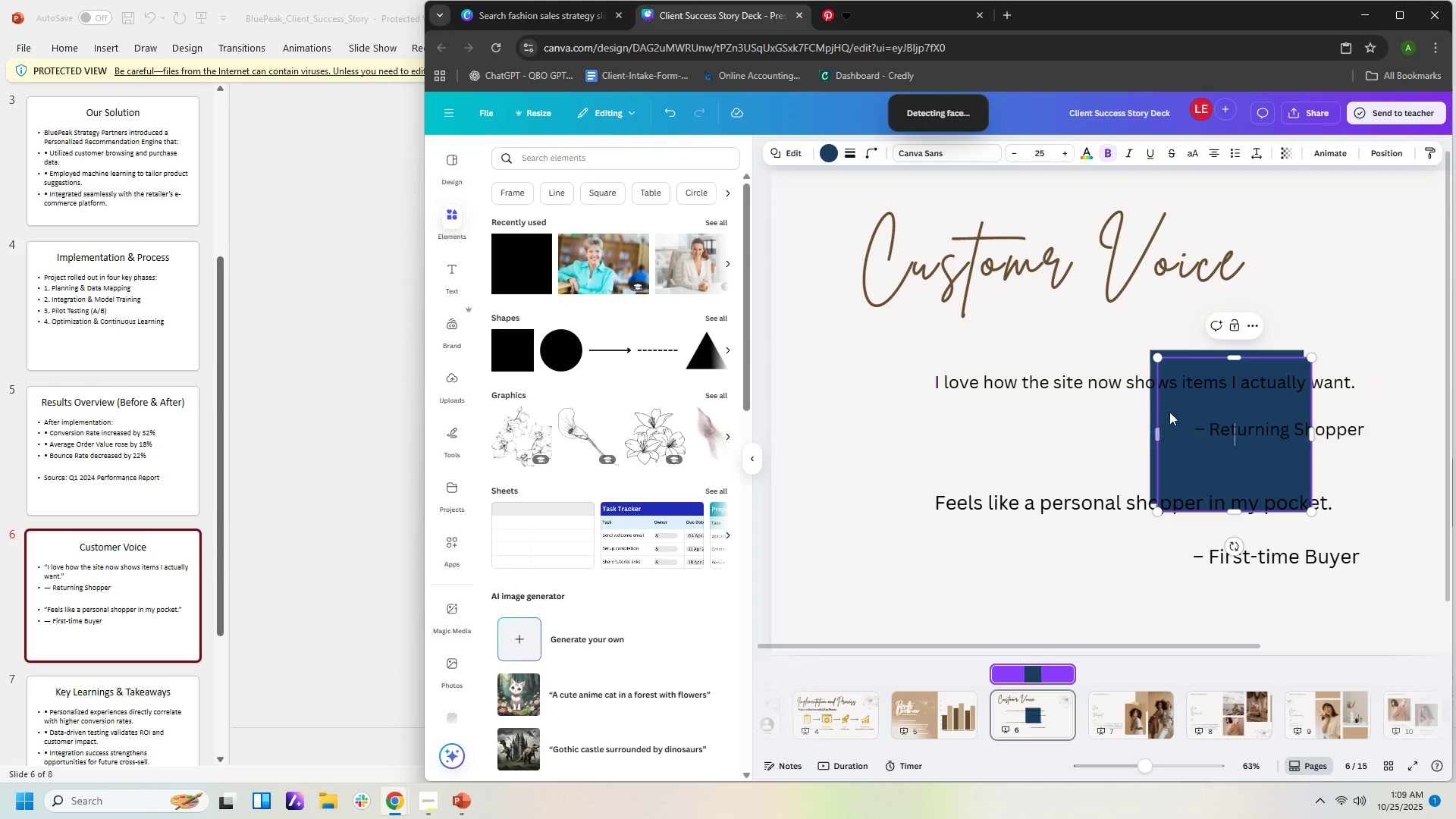 
left_click([1198, 453])
 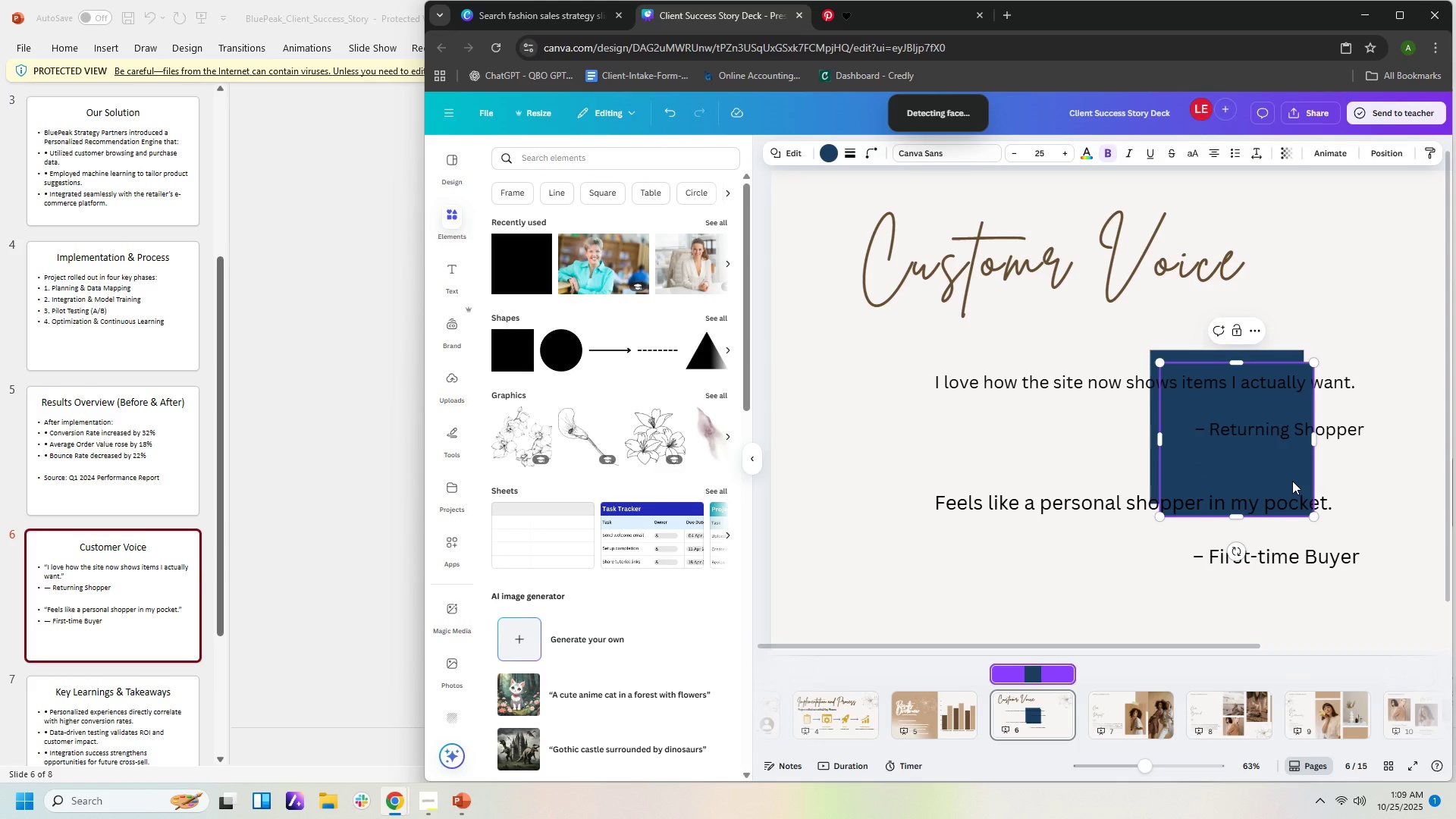 
key(Delete)
 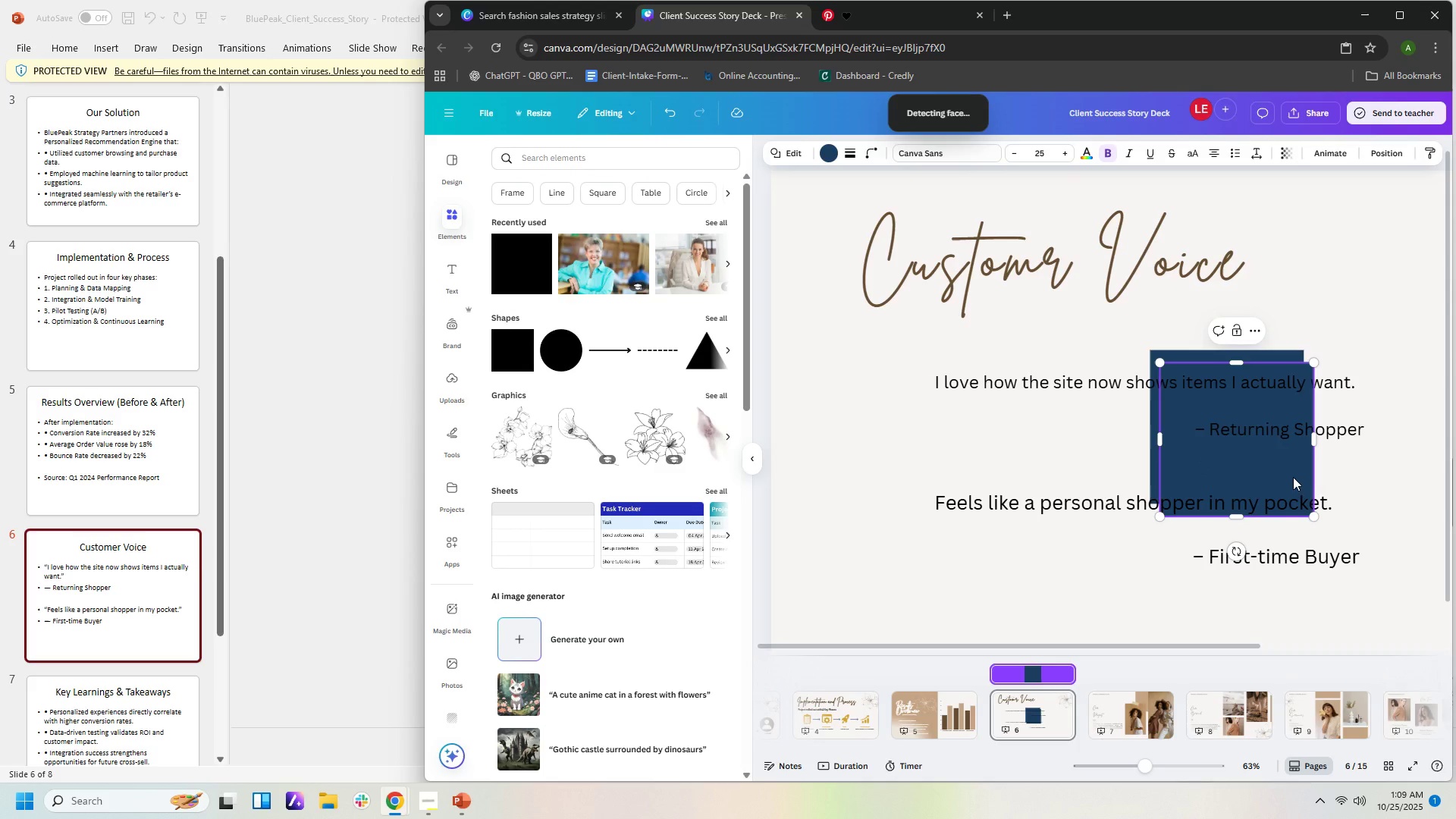 
left_click([1293, 477])
 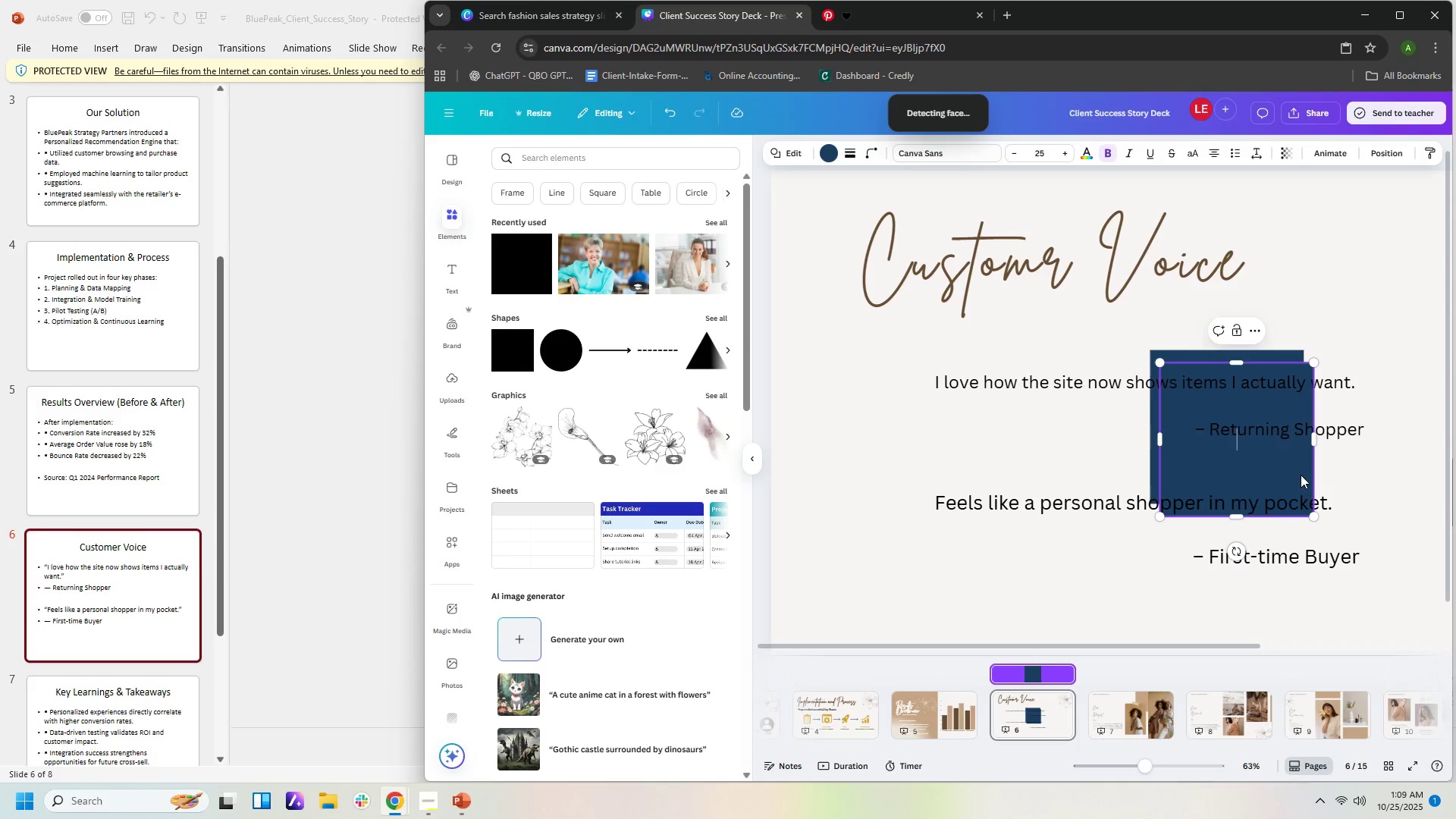 
key(Delete)
 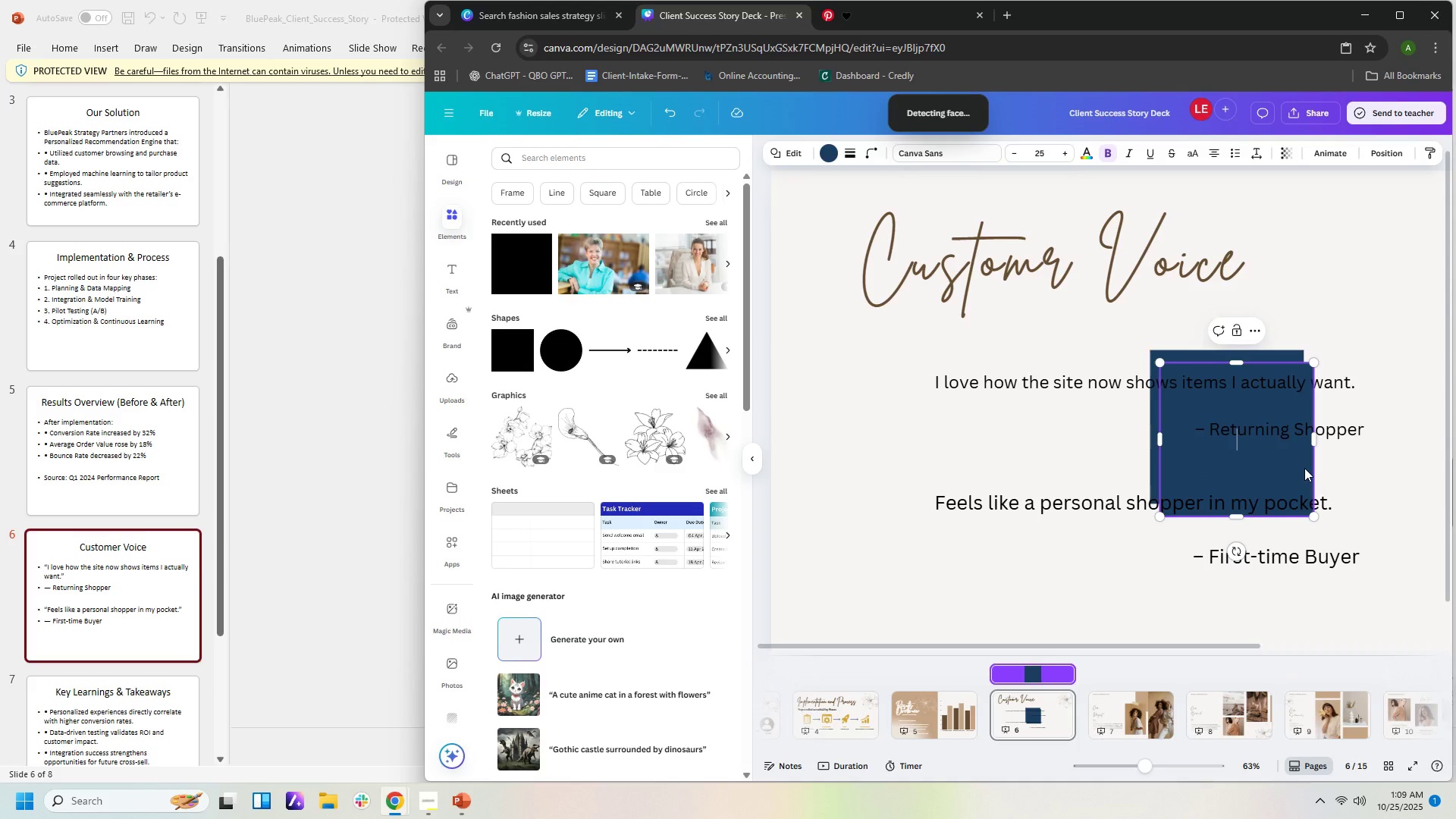 
double_click([1304, 468])
 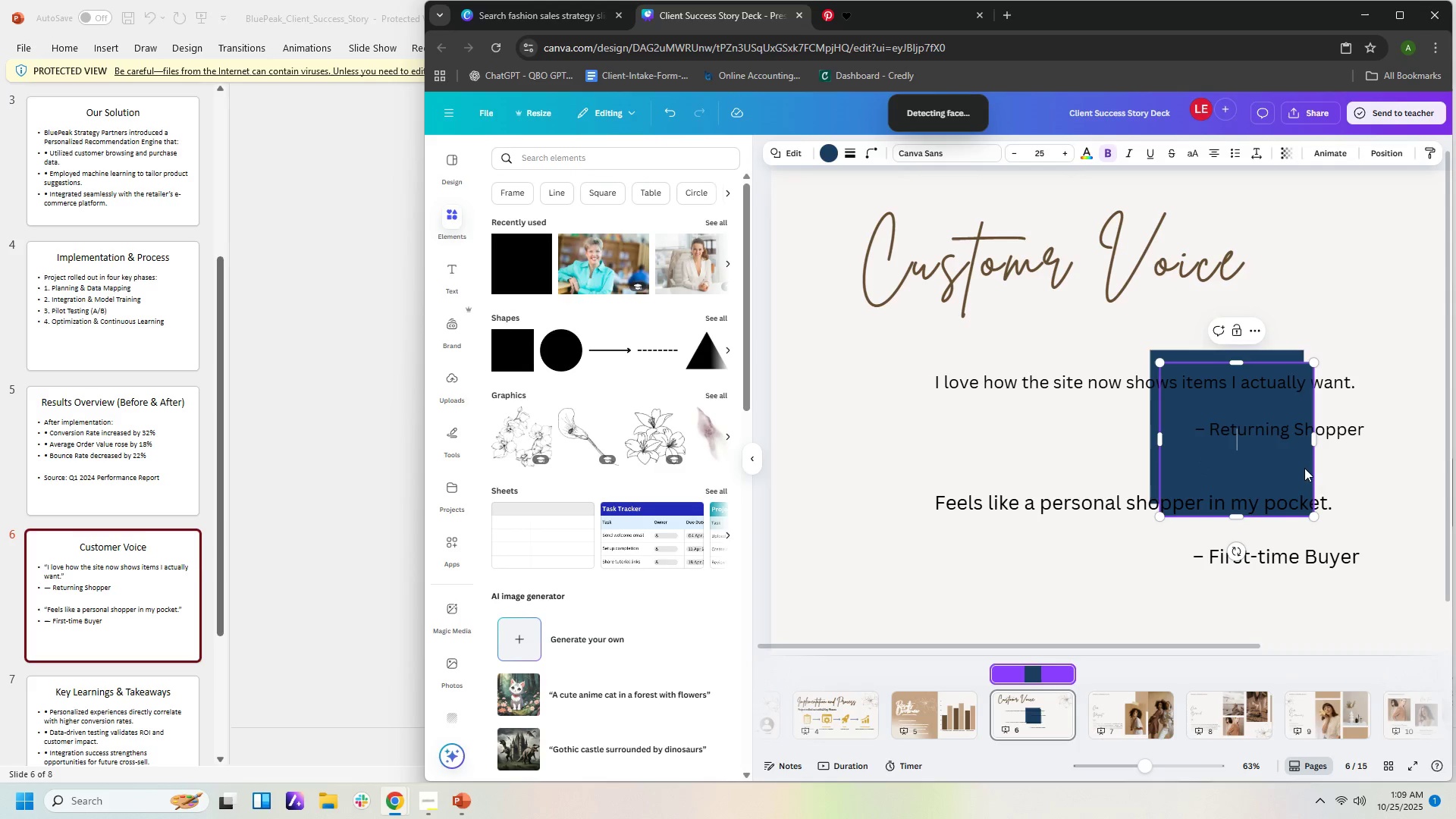 
triple_click([1304, 468])
 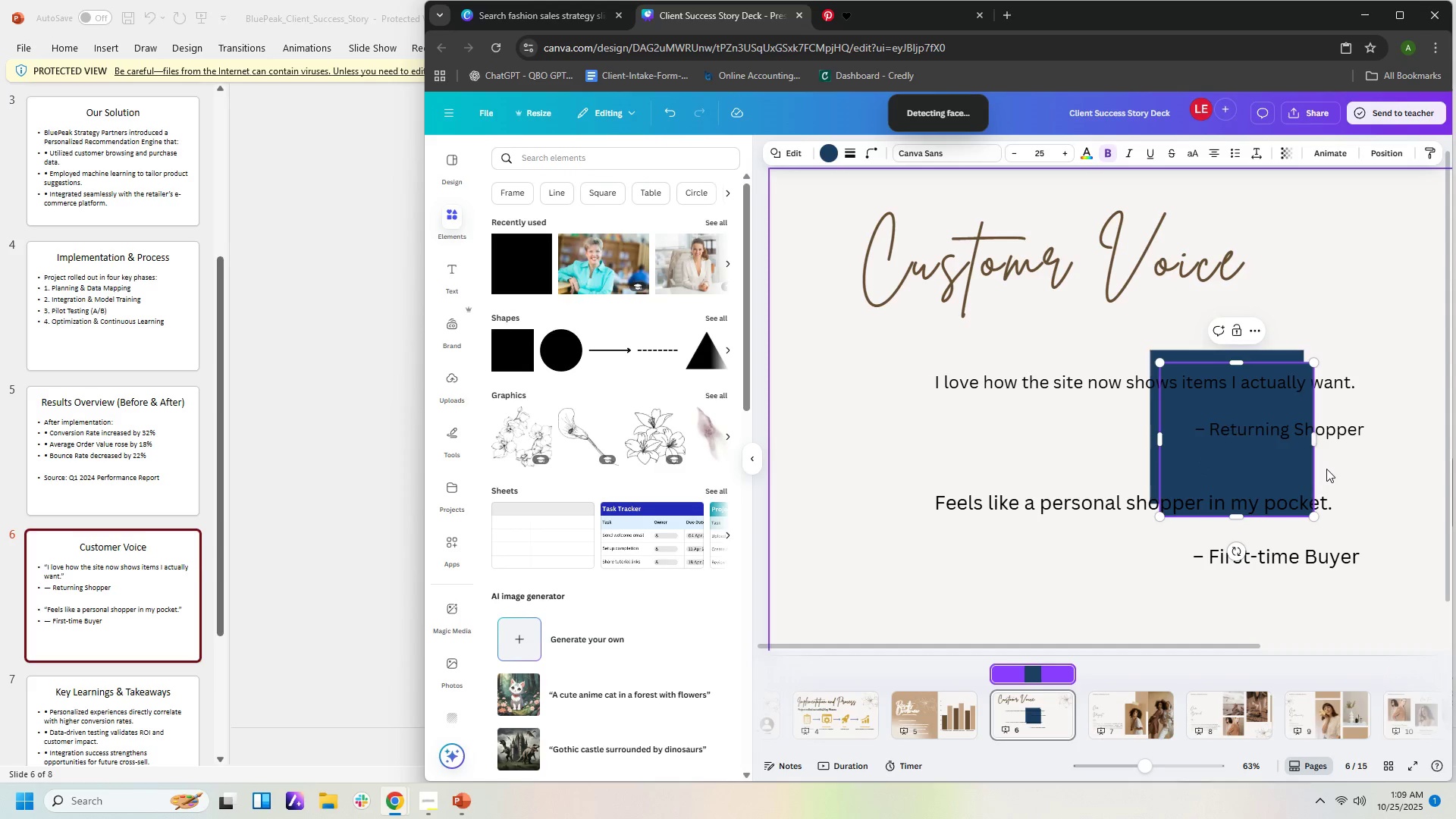 
triple_click([1326, 469])
 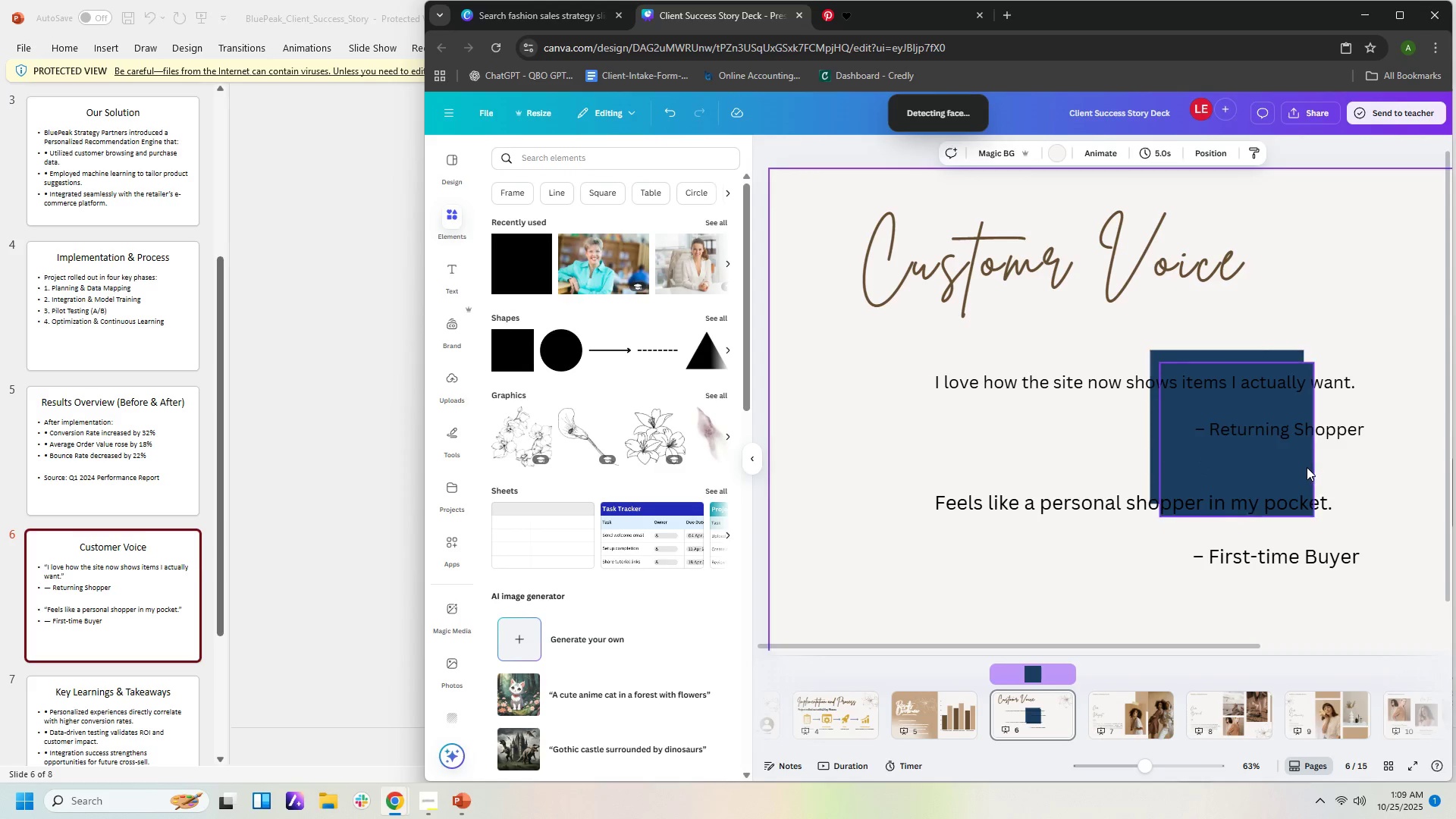 
triple_click([1307, 467])
 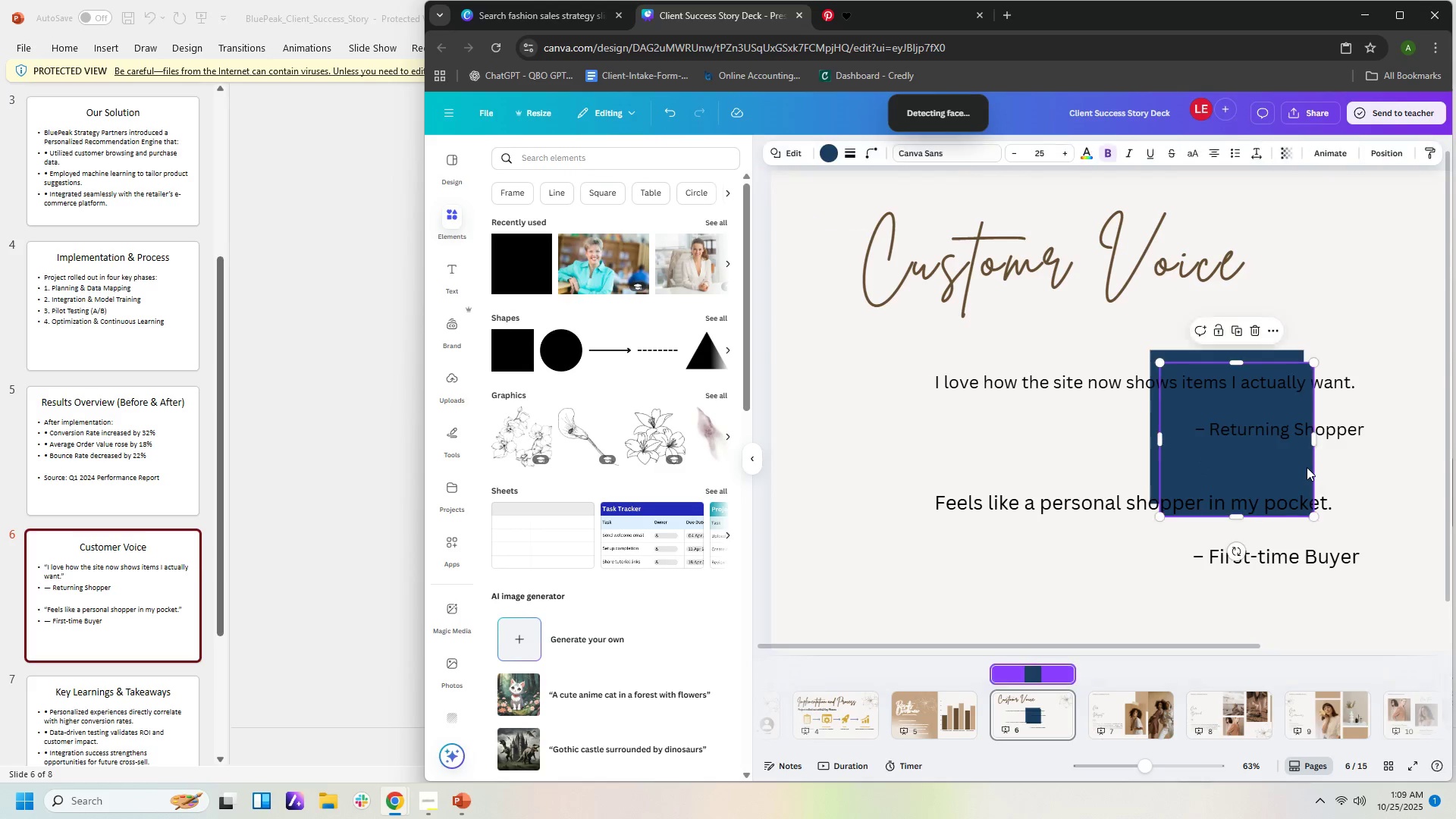 
key(Delete)
 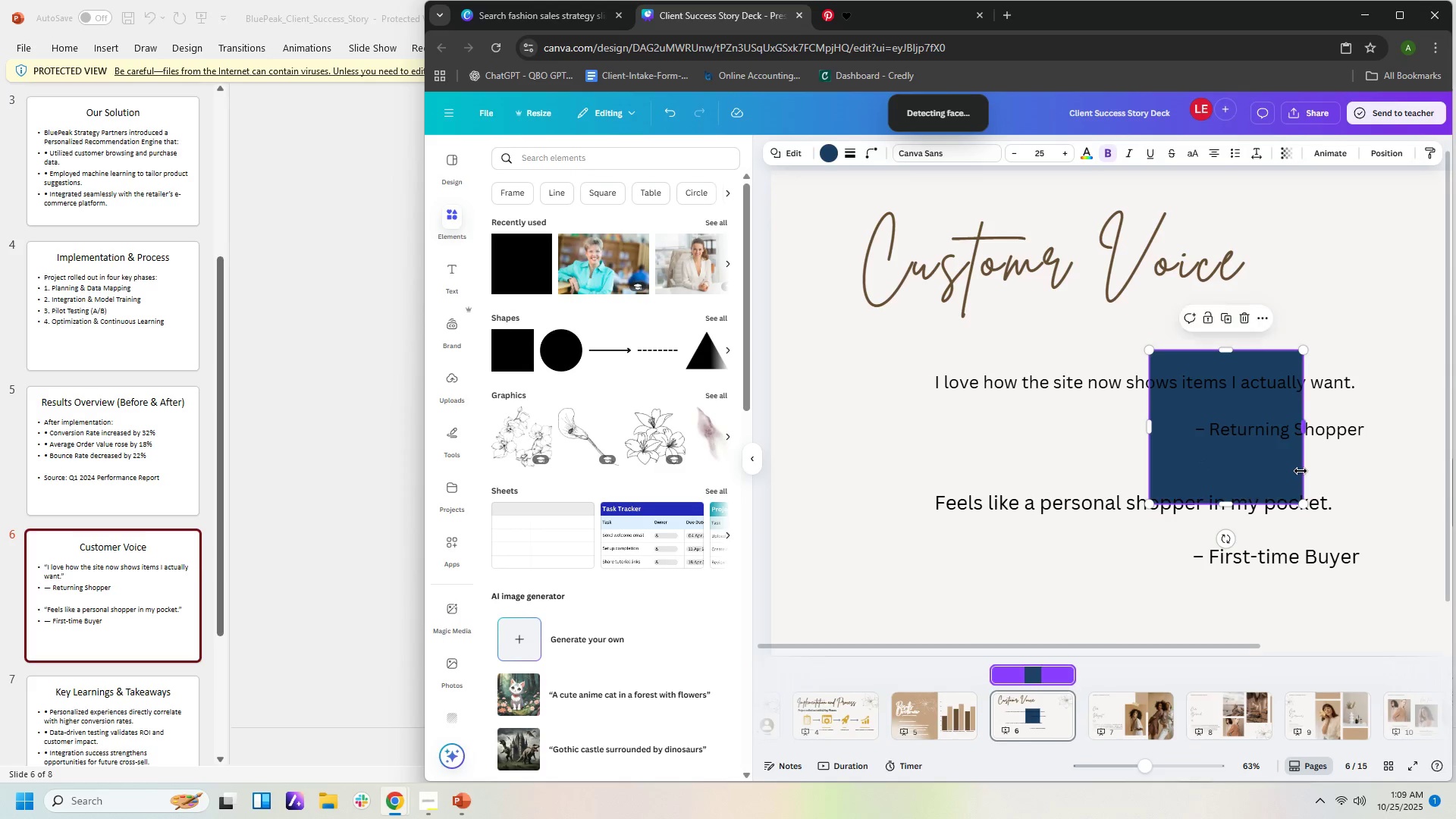 
key(Delete)
 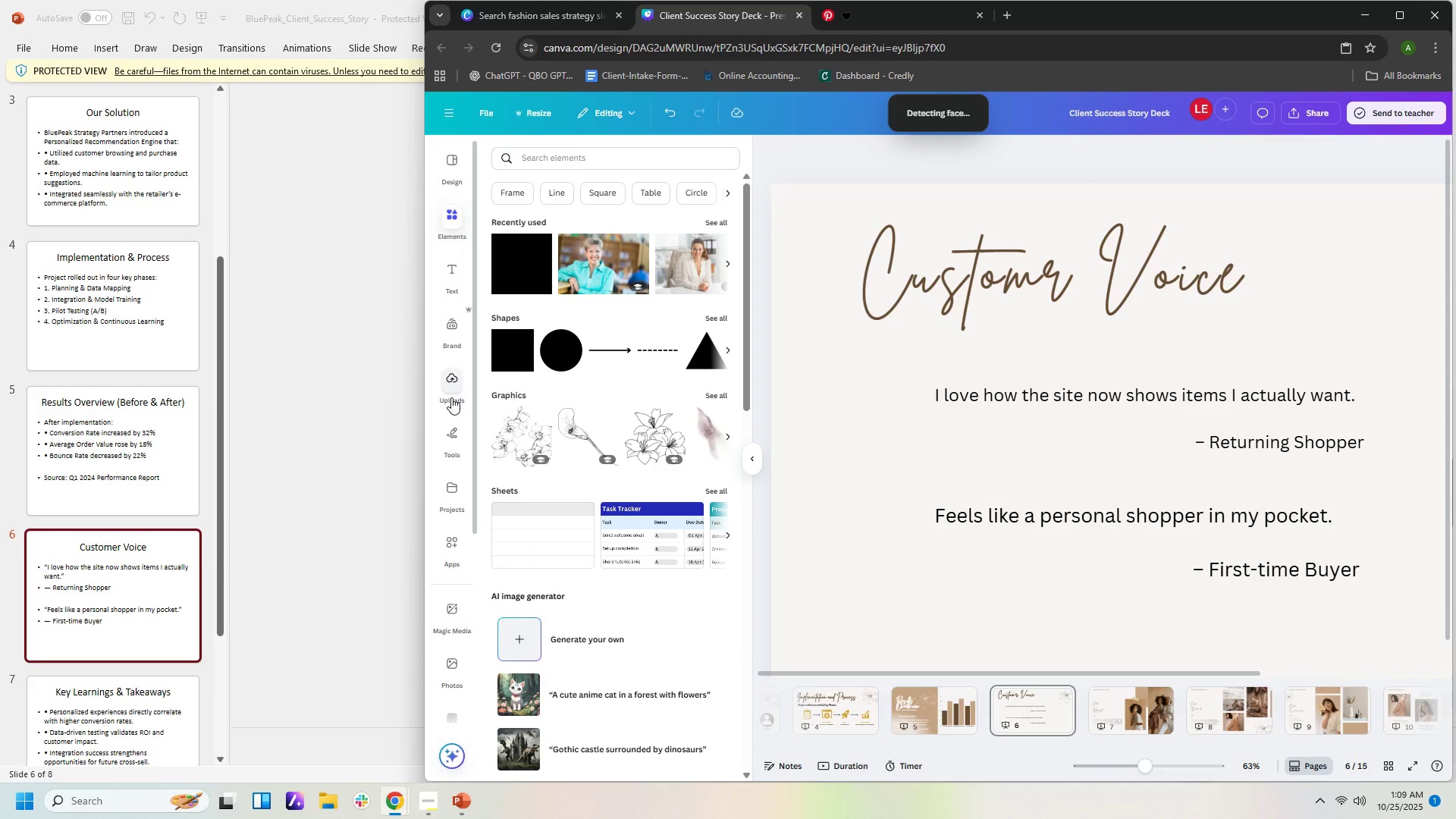 
left_click([452, 428])
 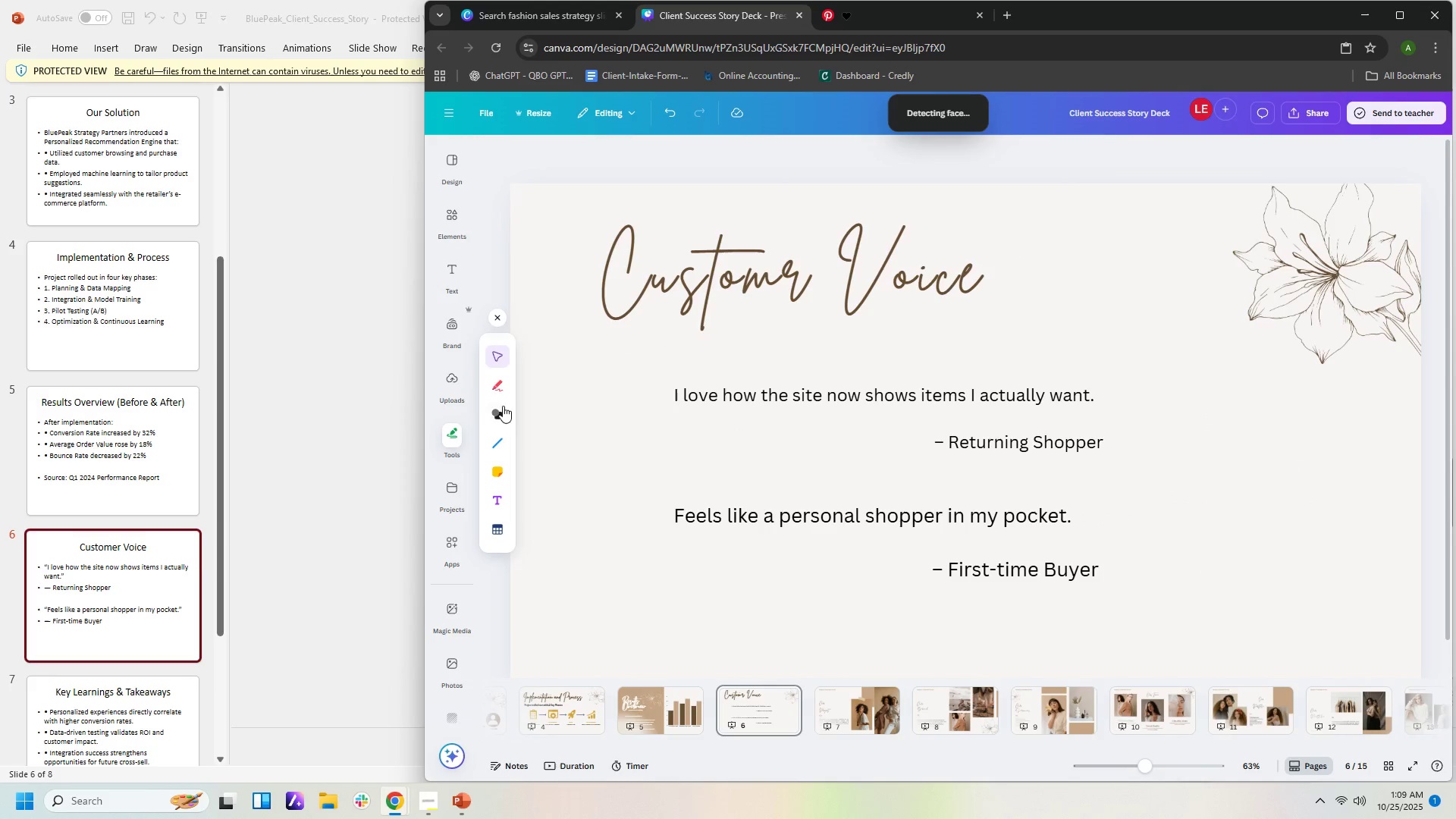 
left_click([492, 412])
 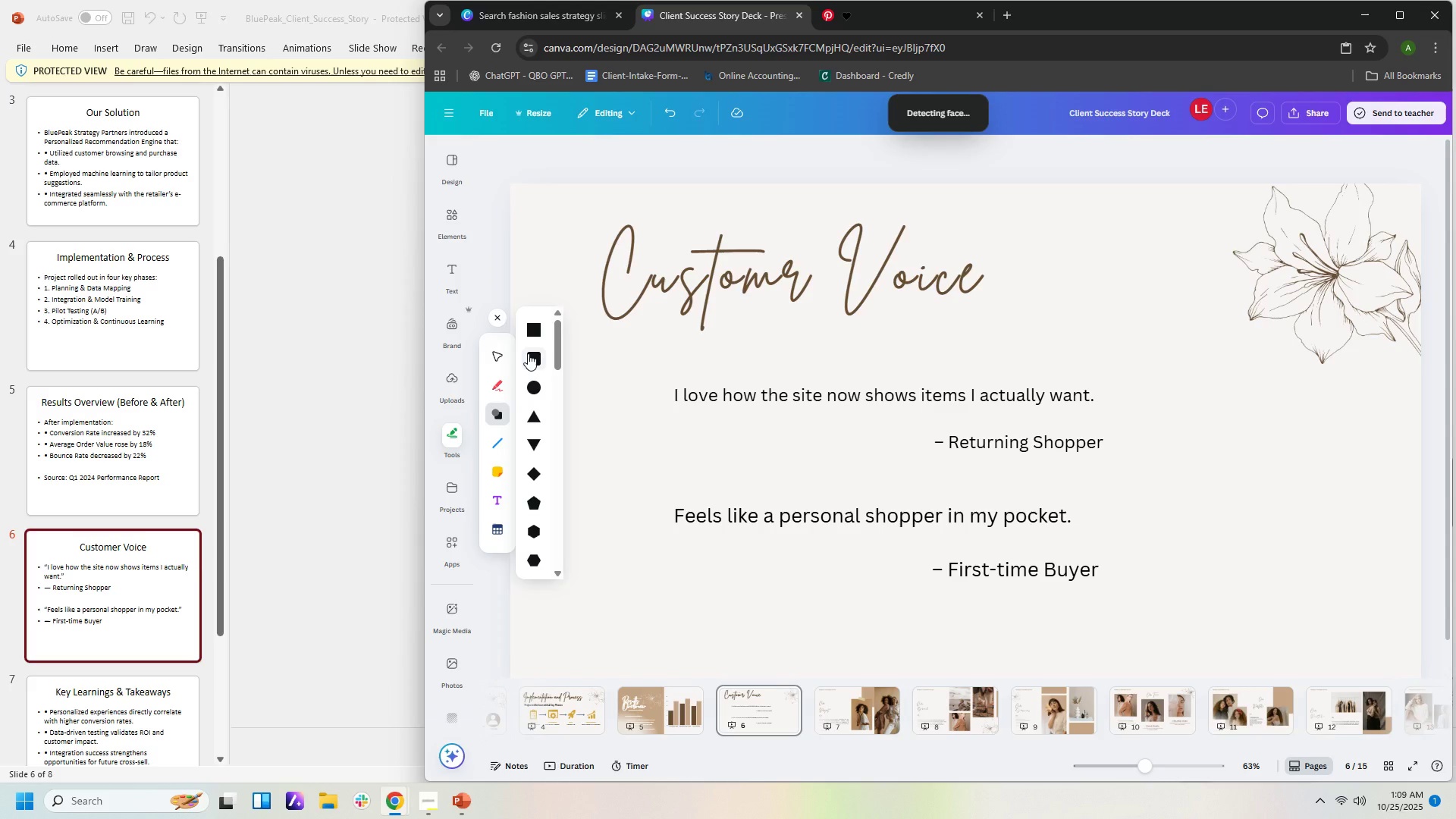 
left_click([528, 353])
 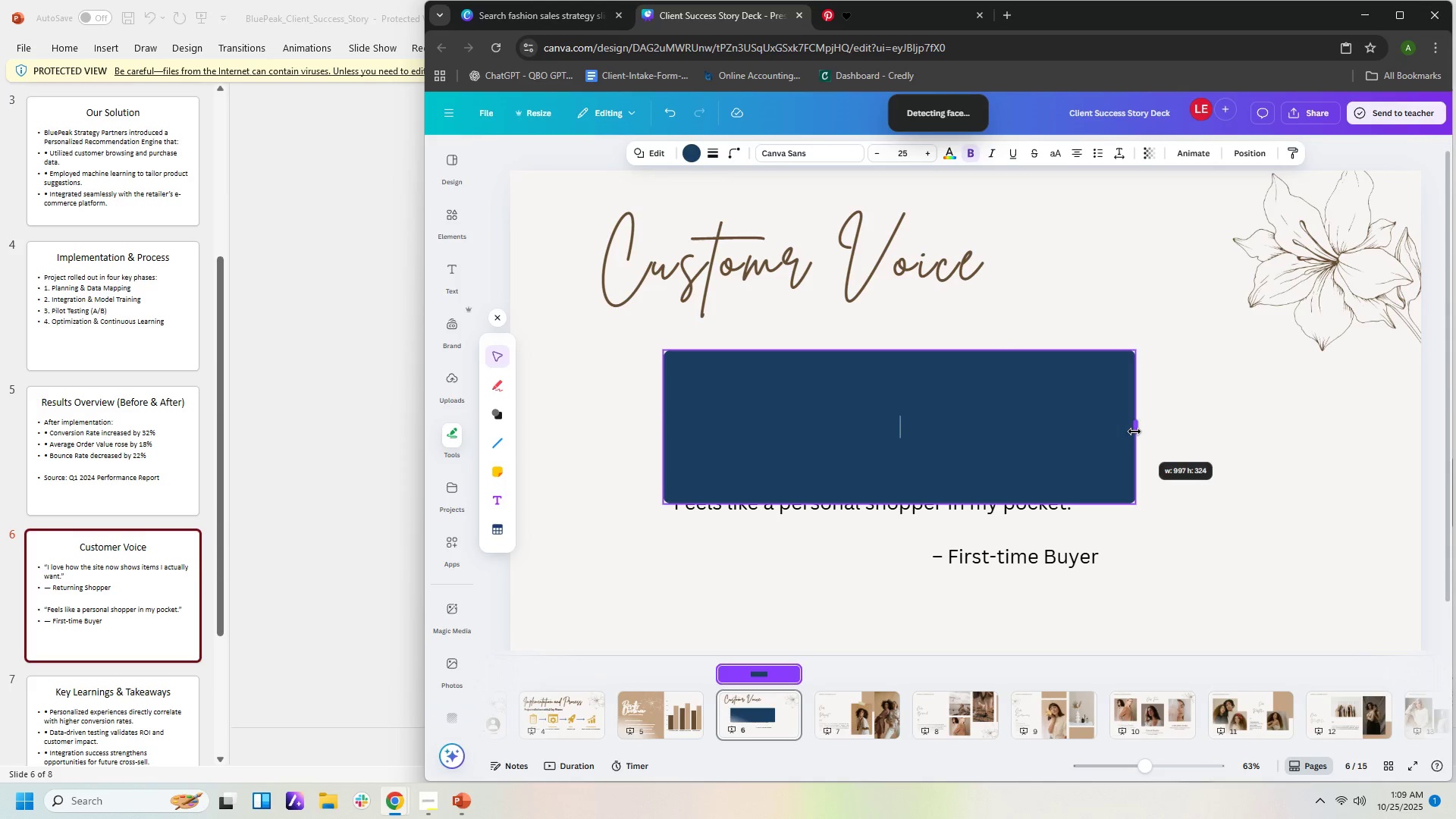 
wait(8.85)
 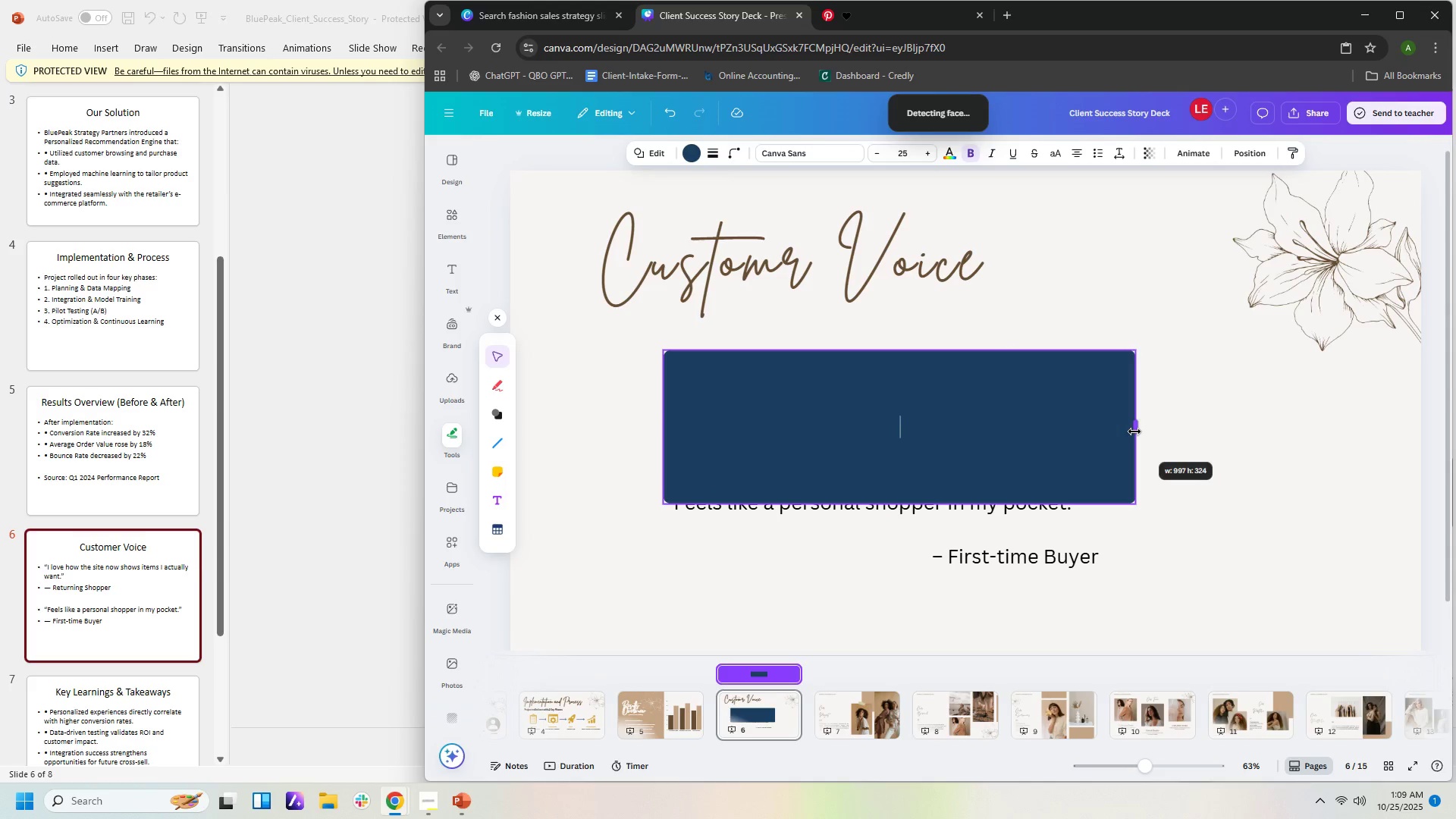 
left_click([687, 149])
 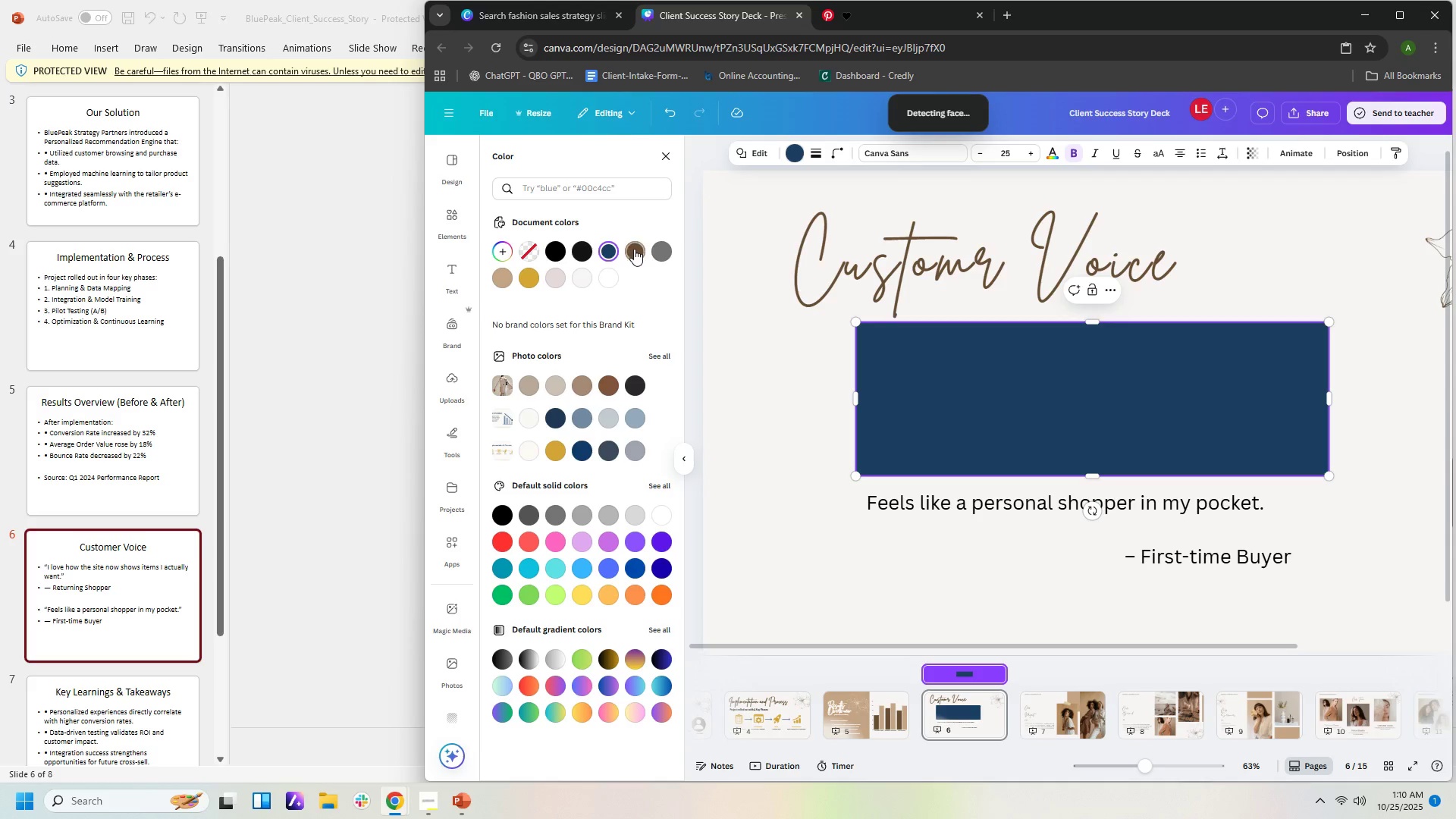 
left_click([500, 279])
 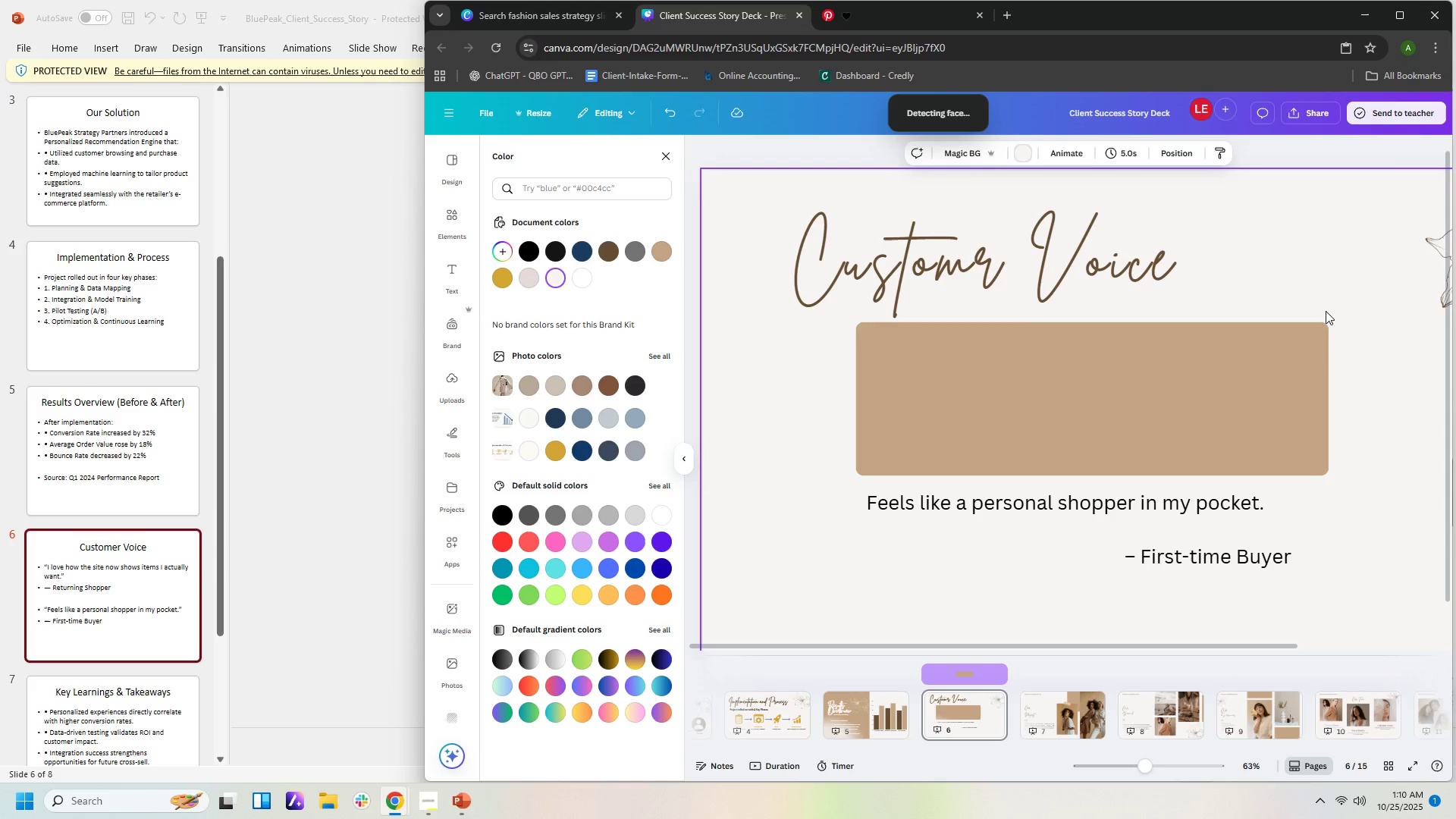 
left_click([1209, 406])
 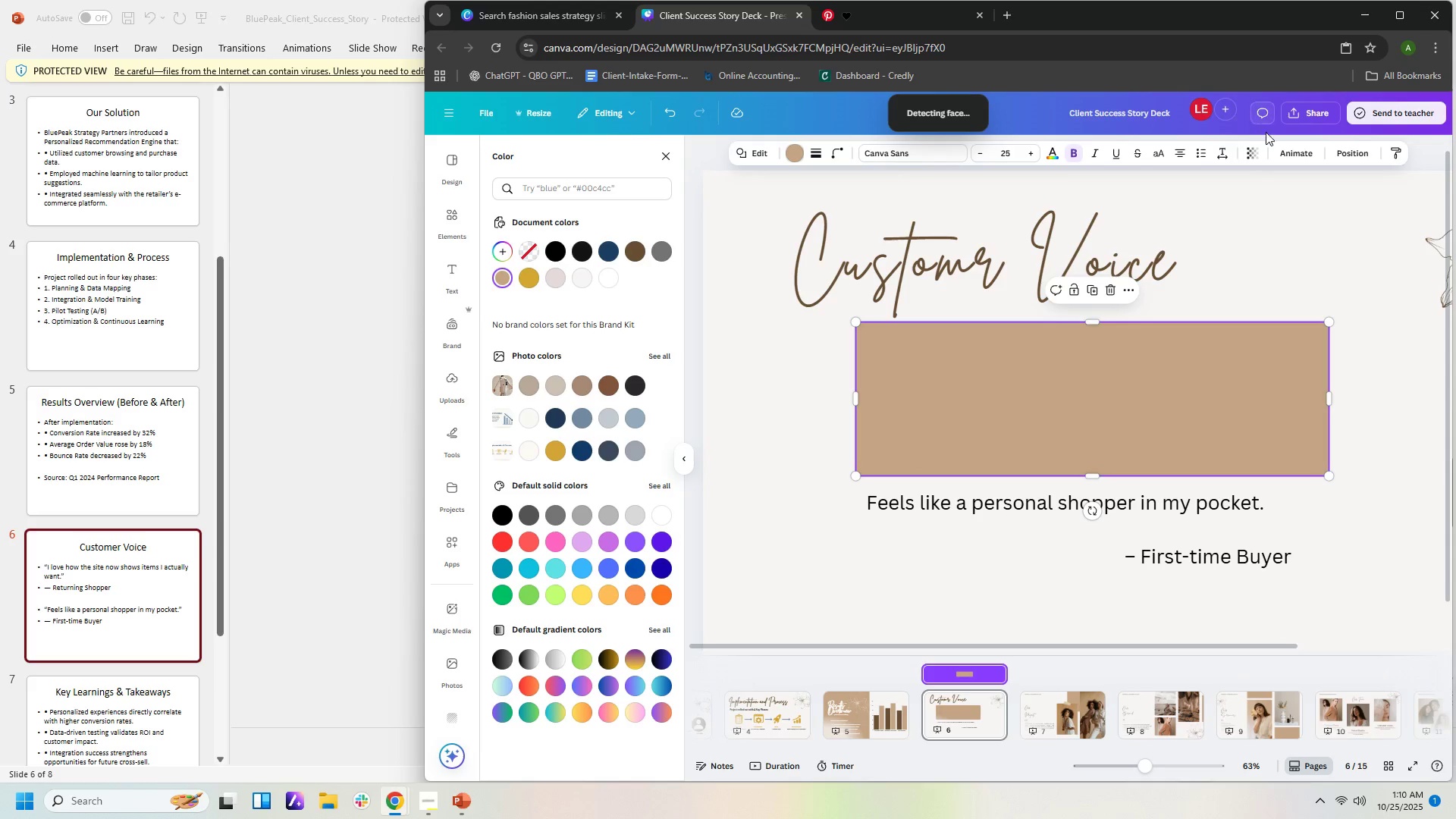 
left_click([1249, 152])
 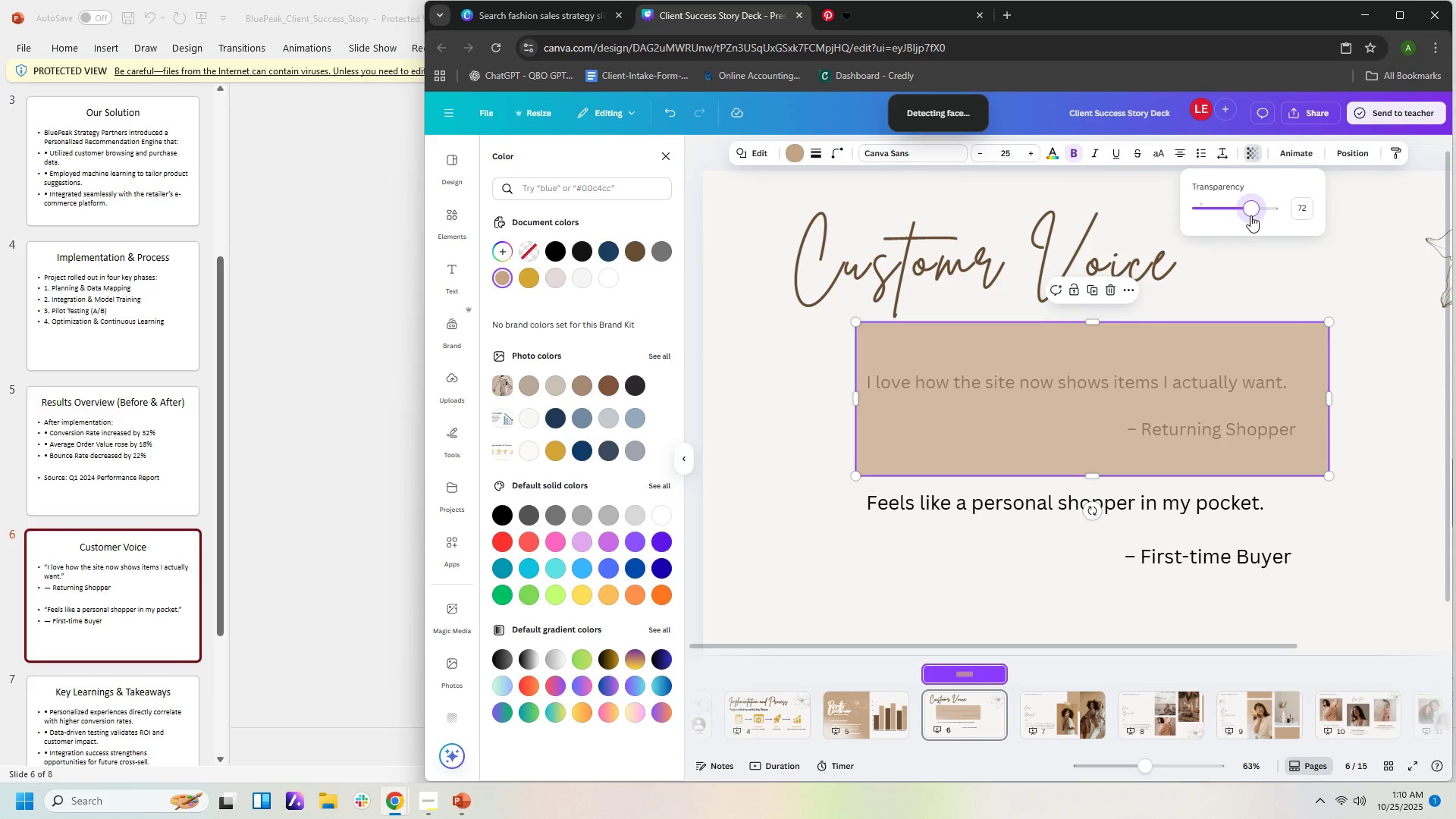 
left_click([1370, 265])
 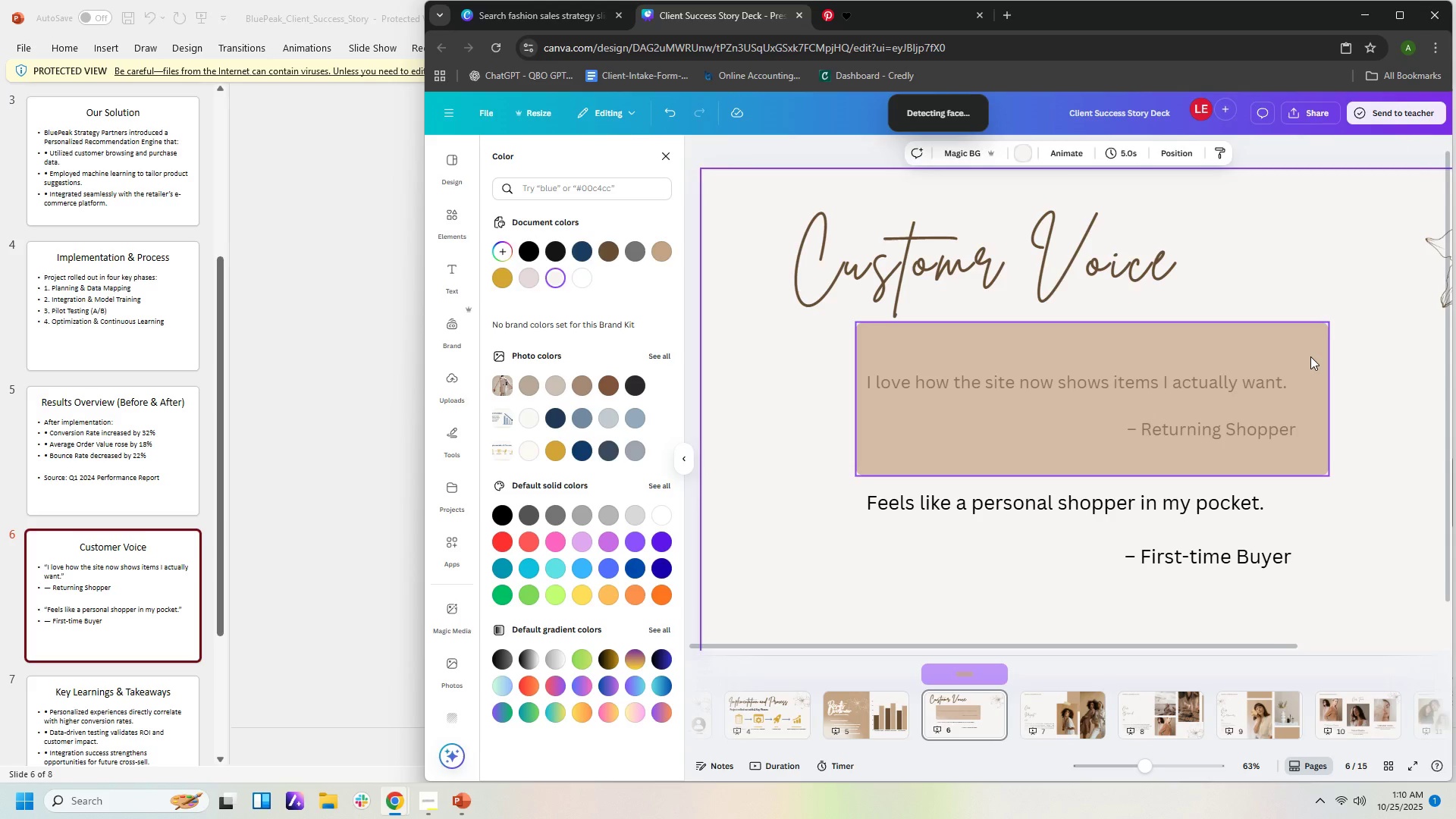 
left_click([1310, 356])
 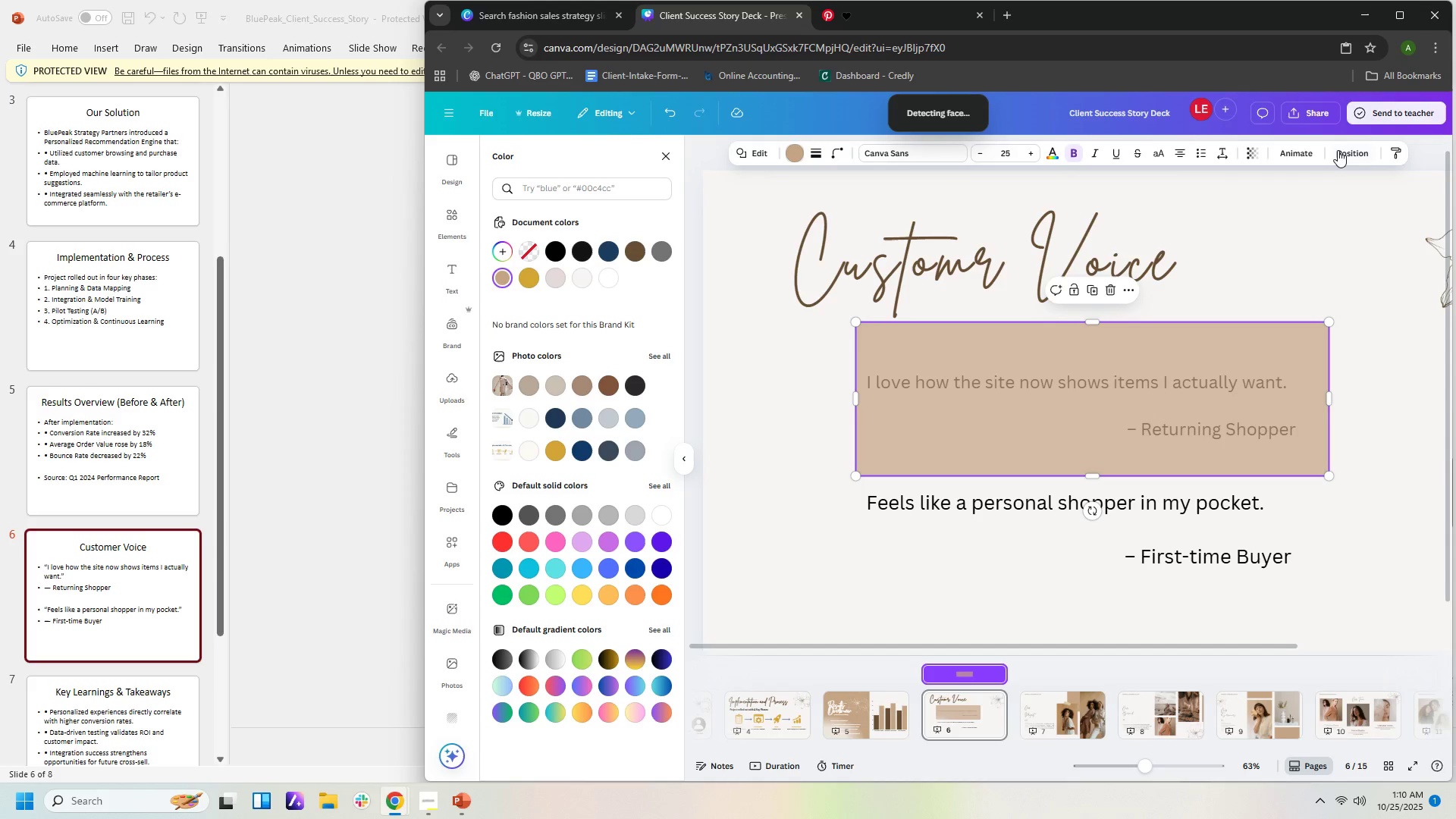 
left_click([1336, 155])
 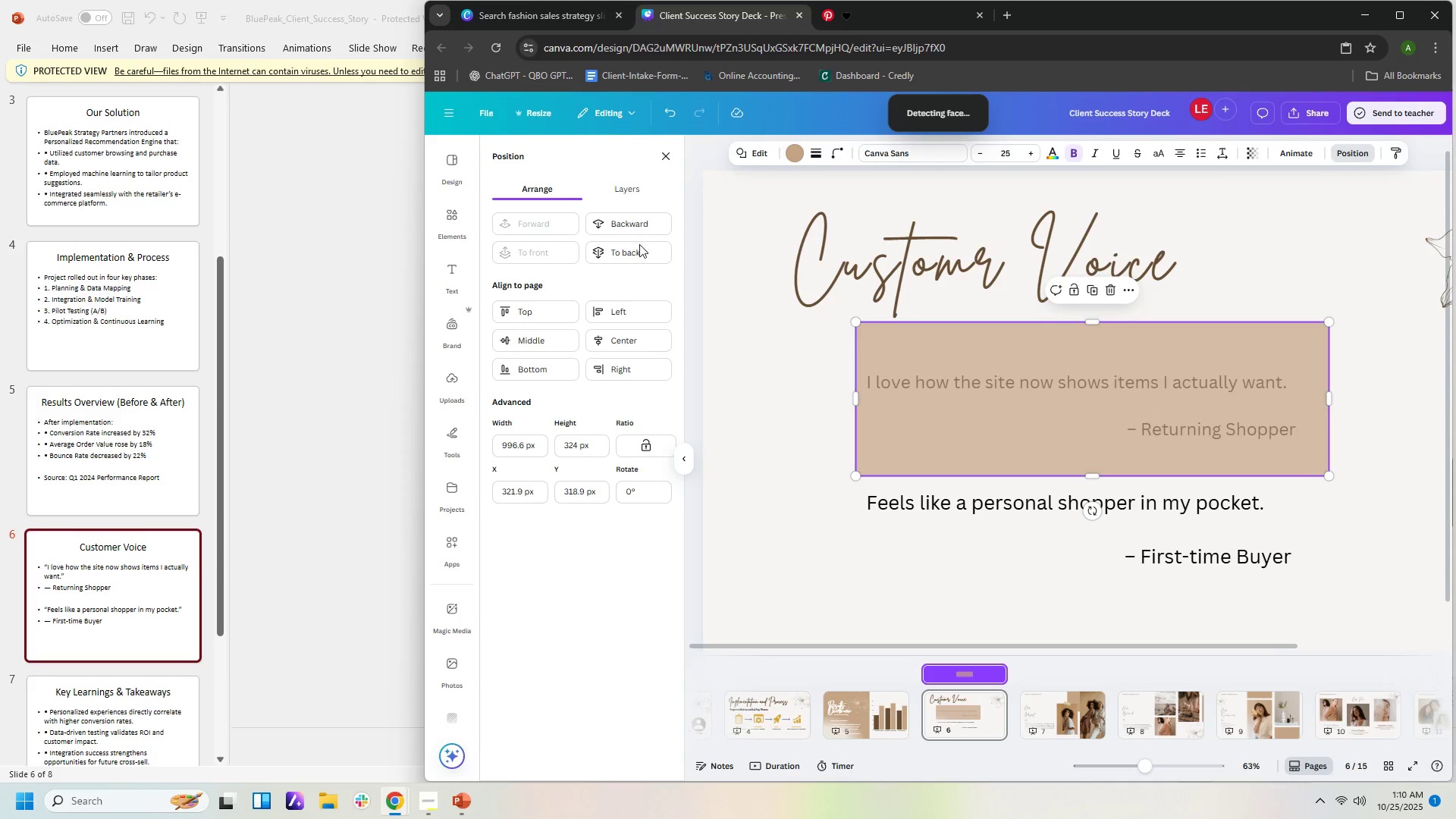 
left_click([640, 250])
 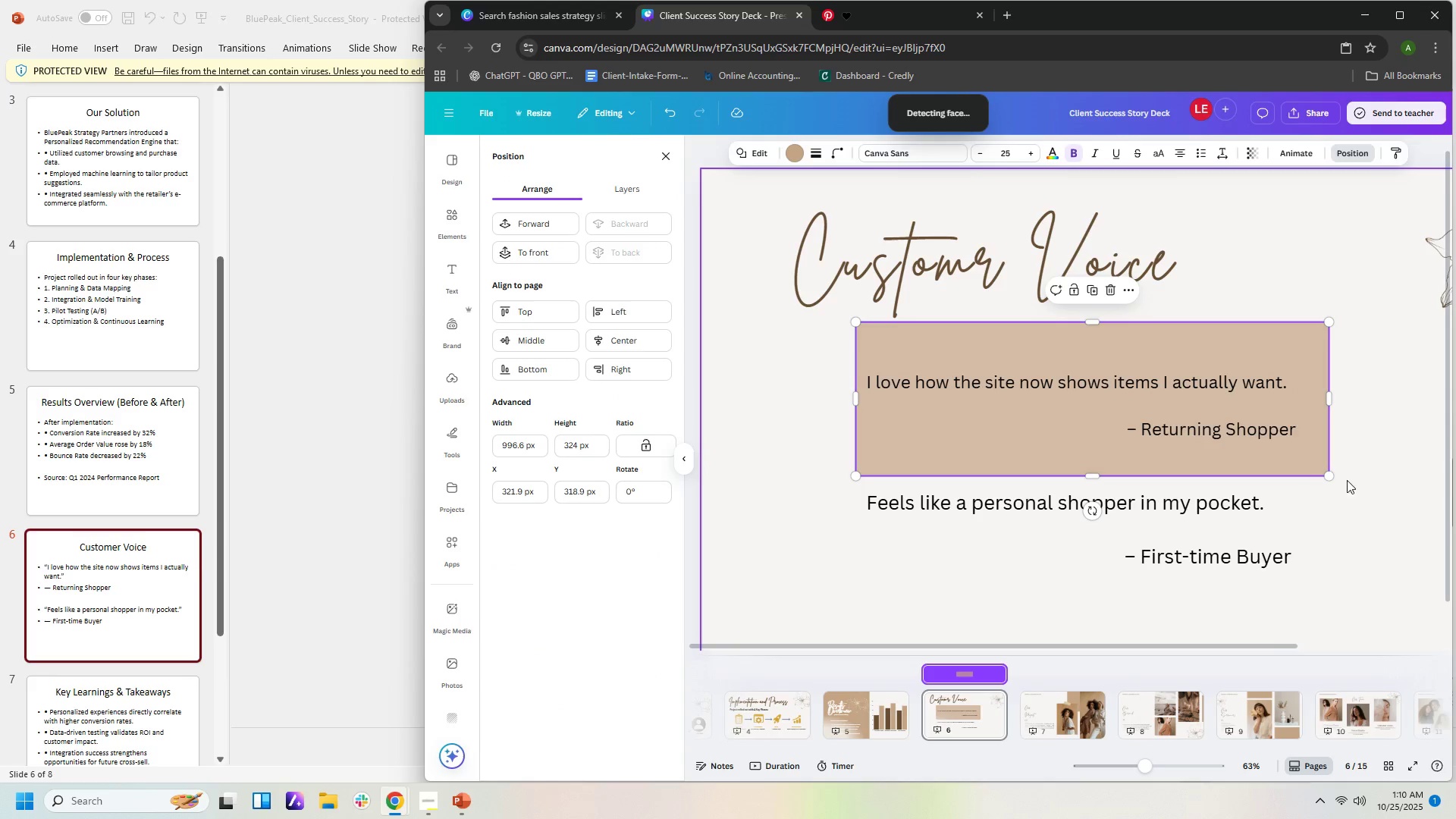 
left_click([1320, 469])
 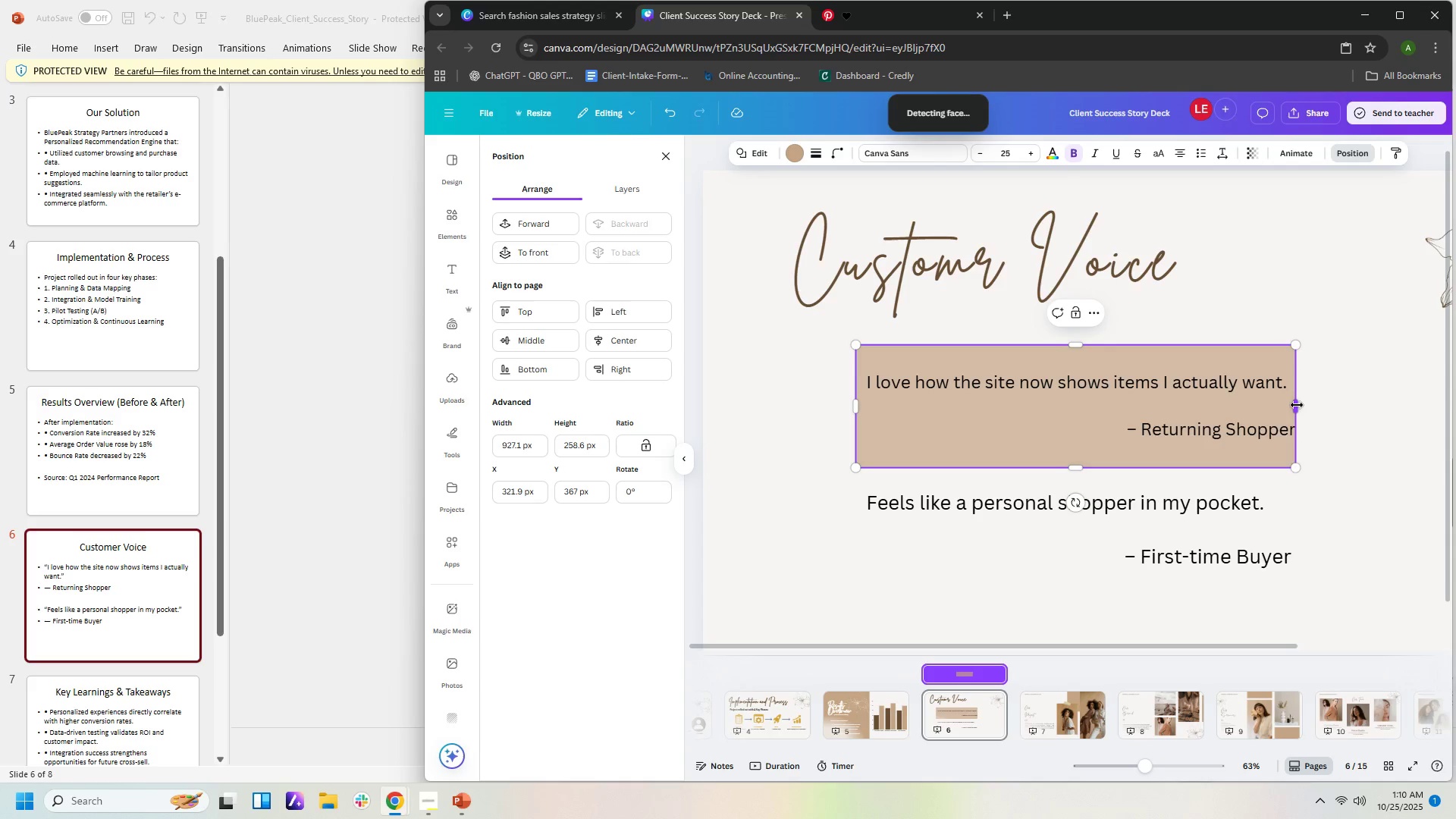 
wait(7.87)
 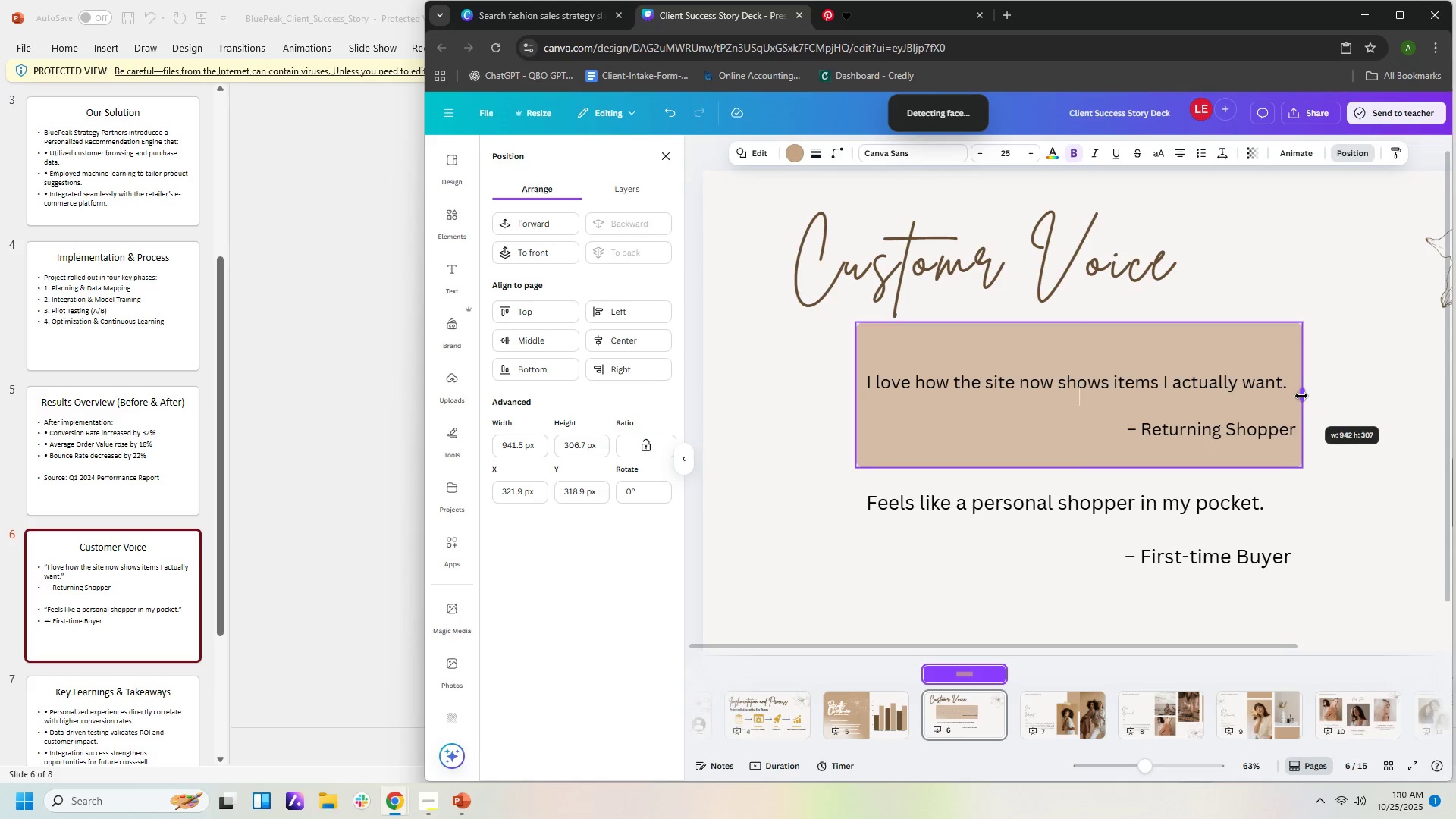 
left_click([1241, 371])
 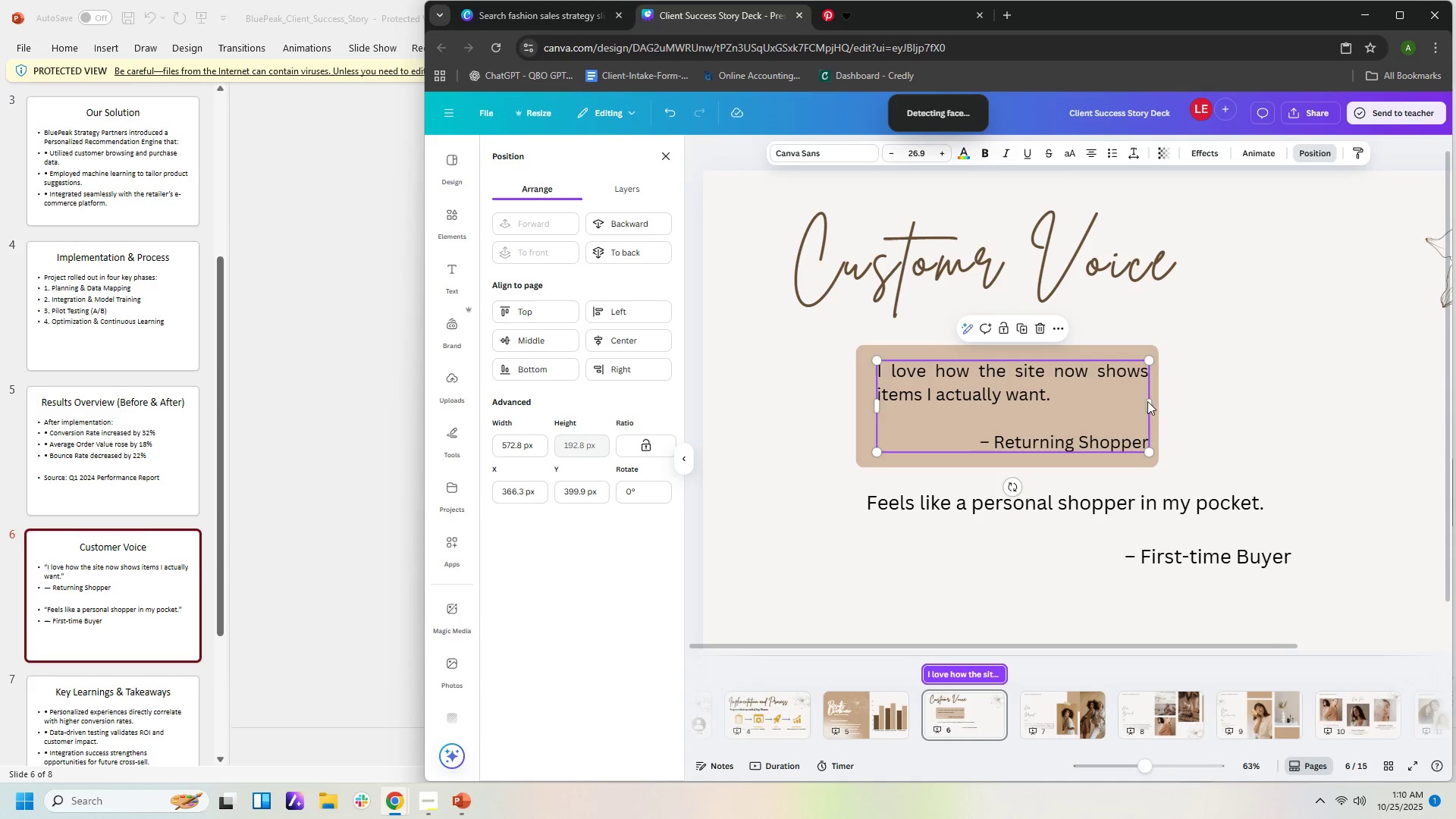 
wait(12.55)
 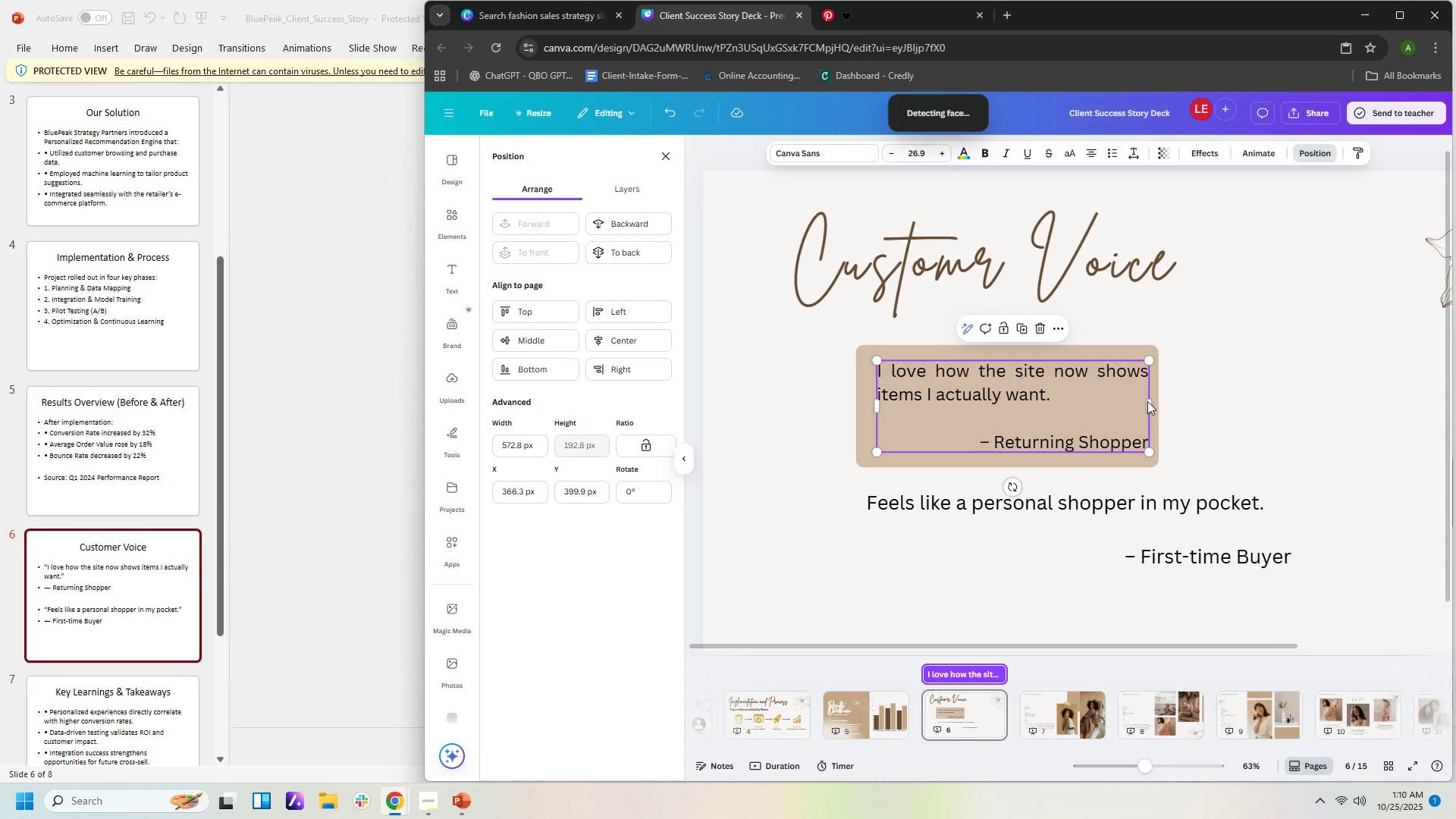 
double_click([1103, 438])
 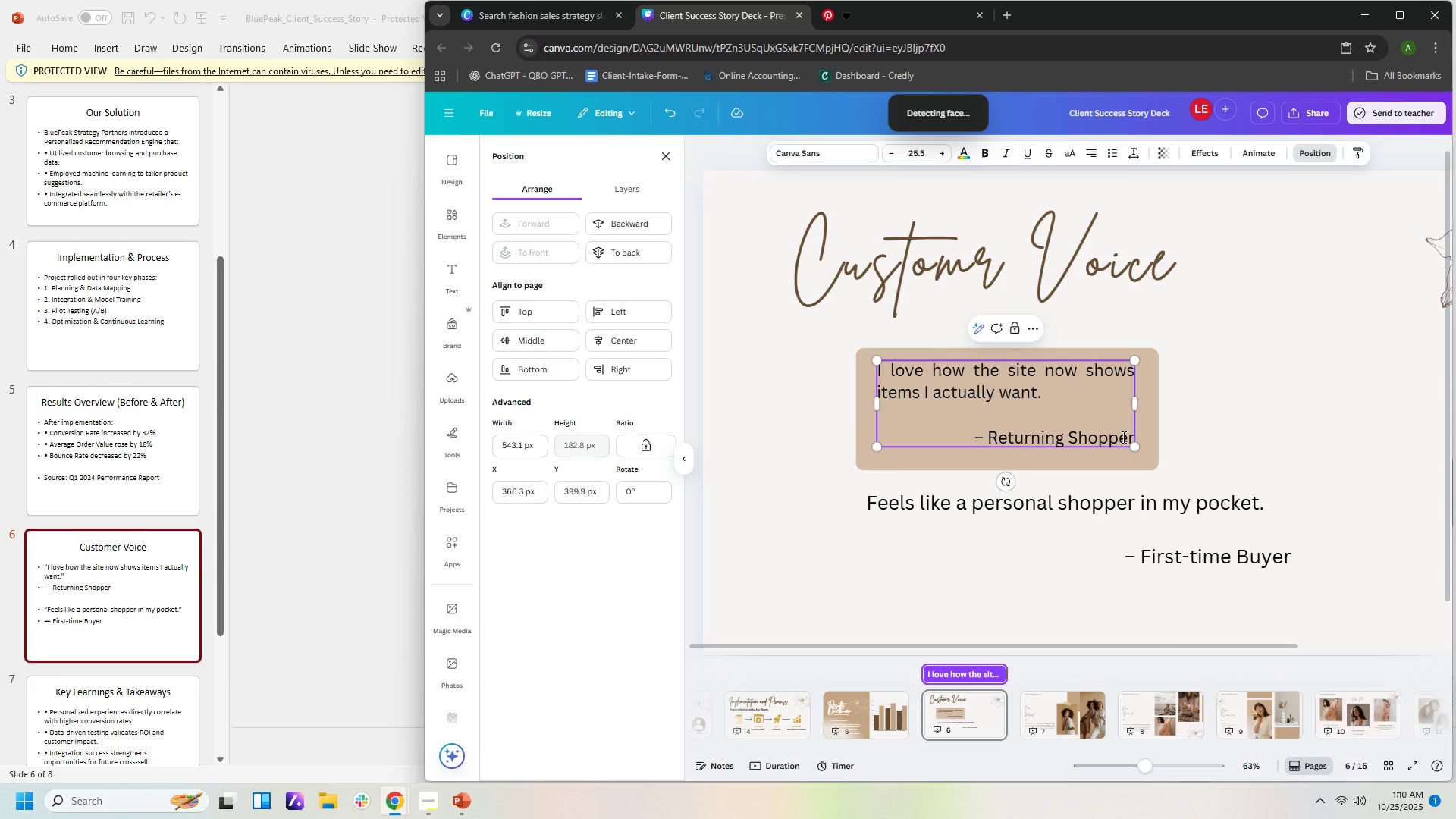 
key(Control+A)
 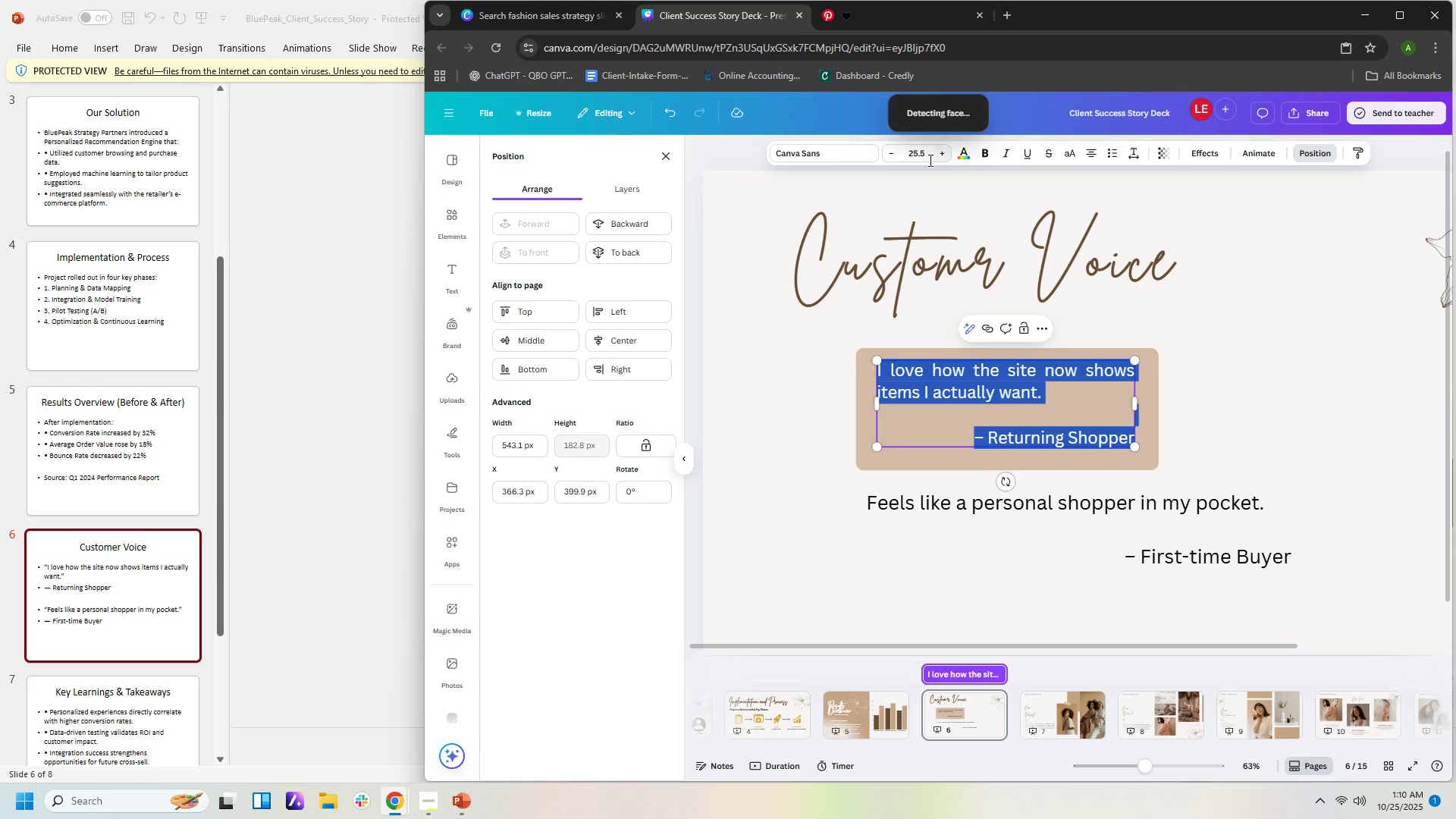 
left_click([924, 154])
 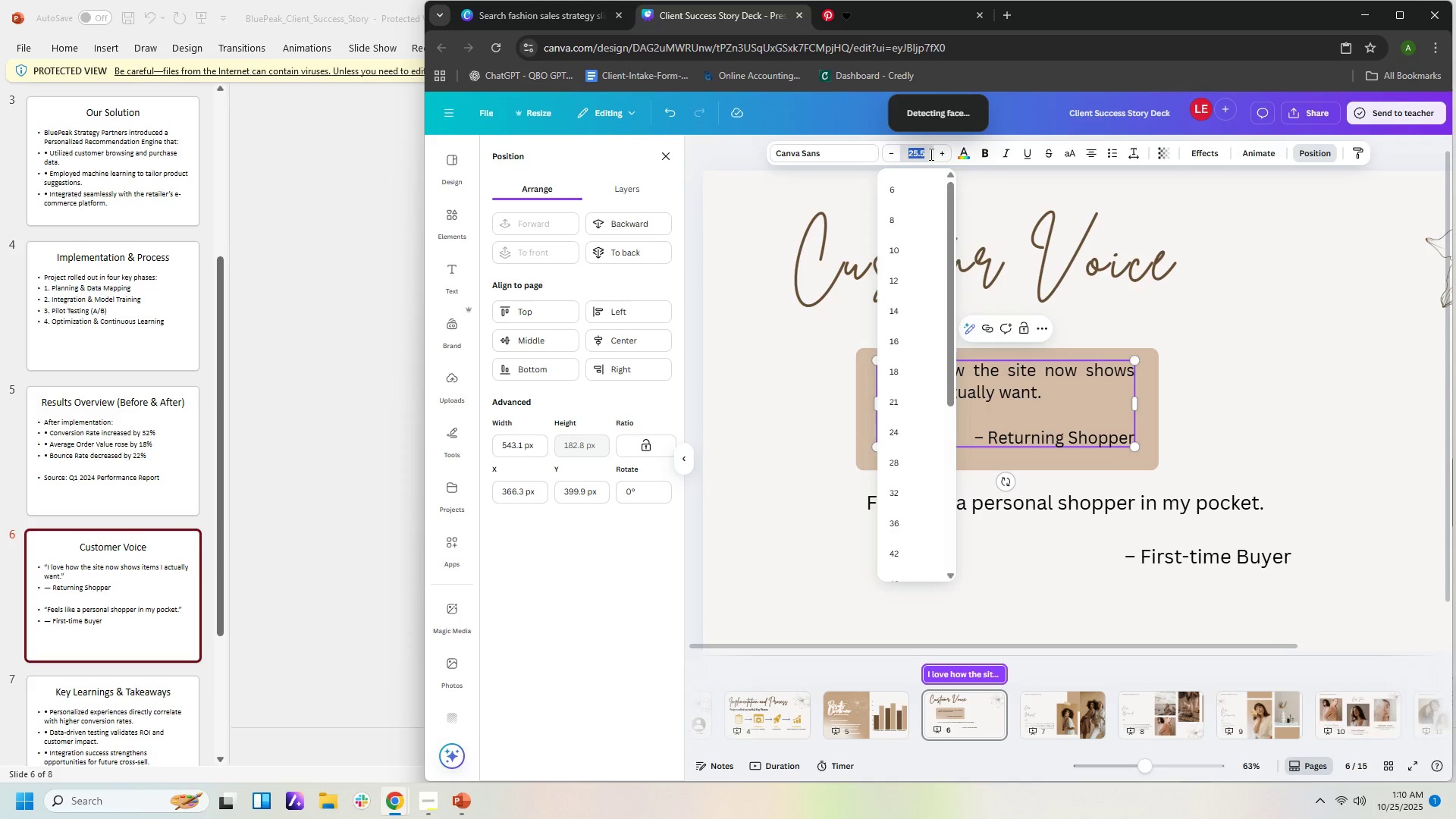 
key(Numpad2)
 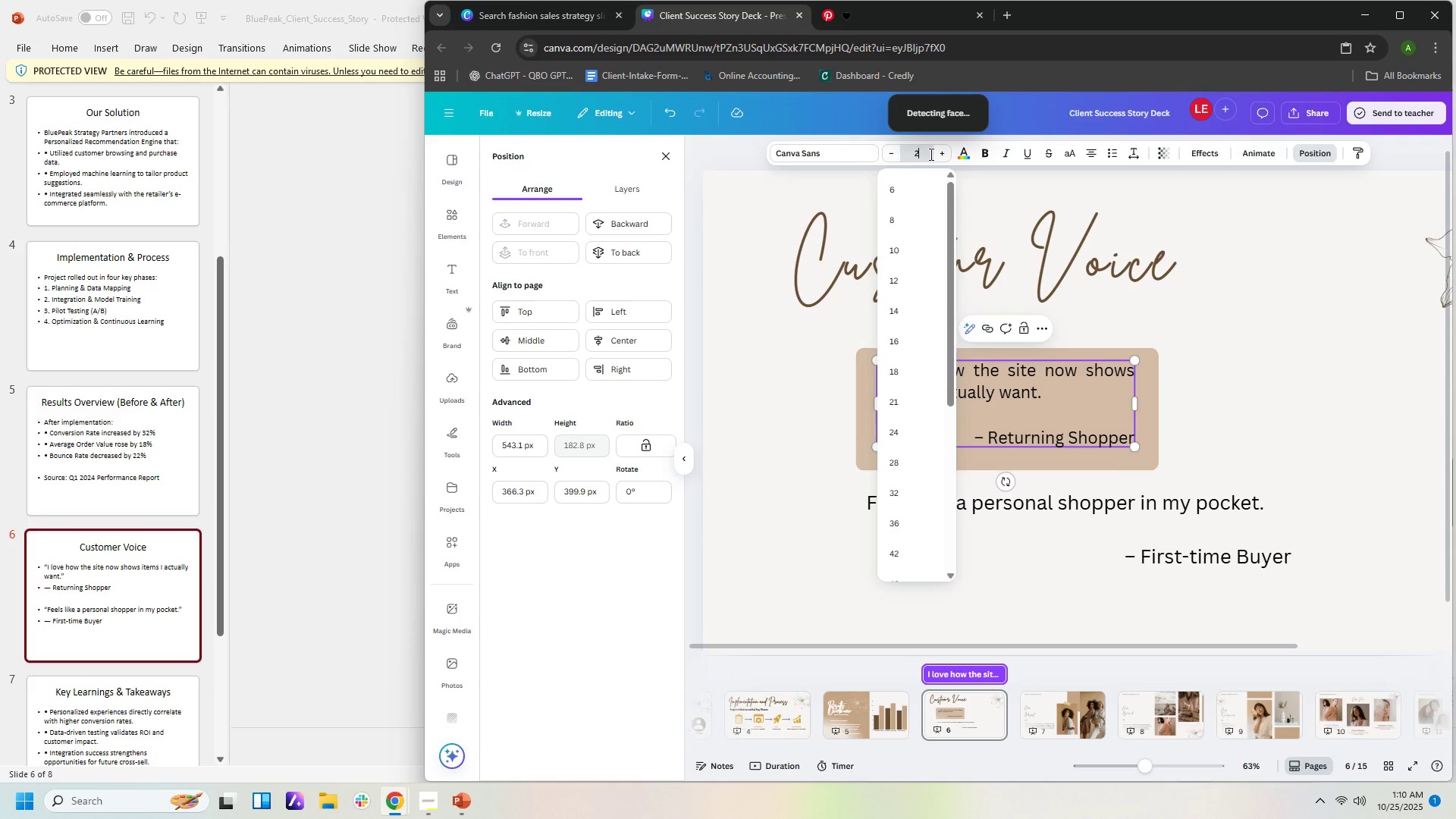 
key(Numpad7)
 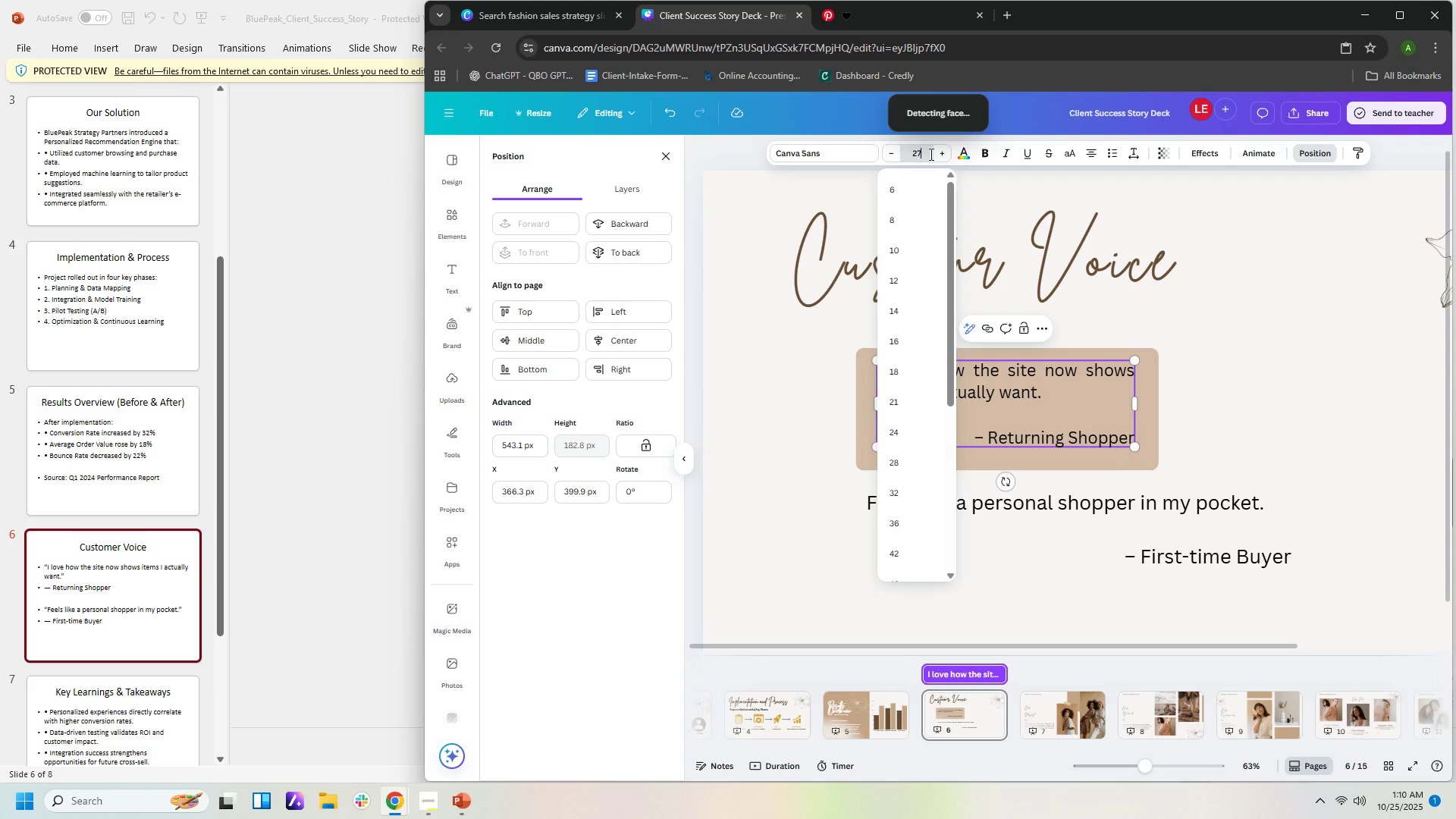 
key(NumpadEnter)
 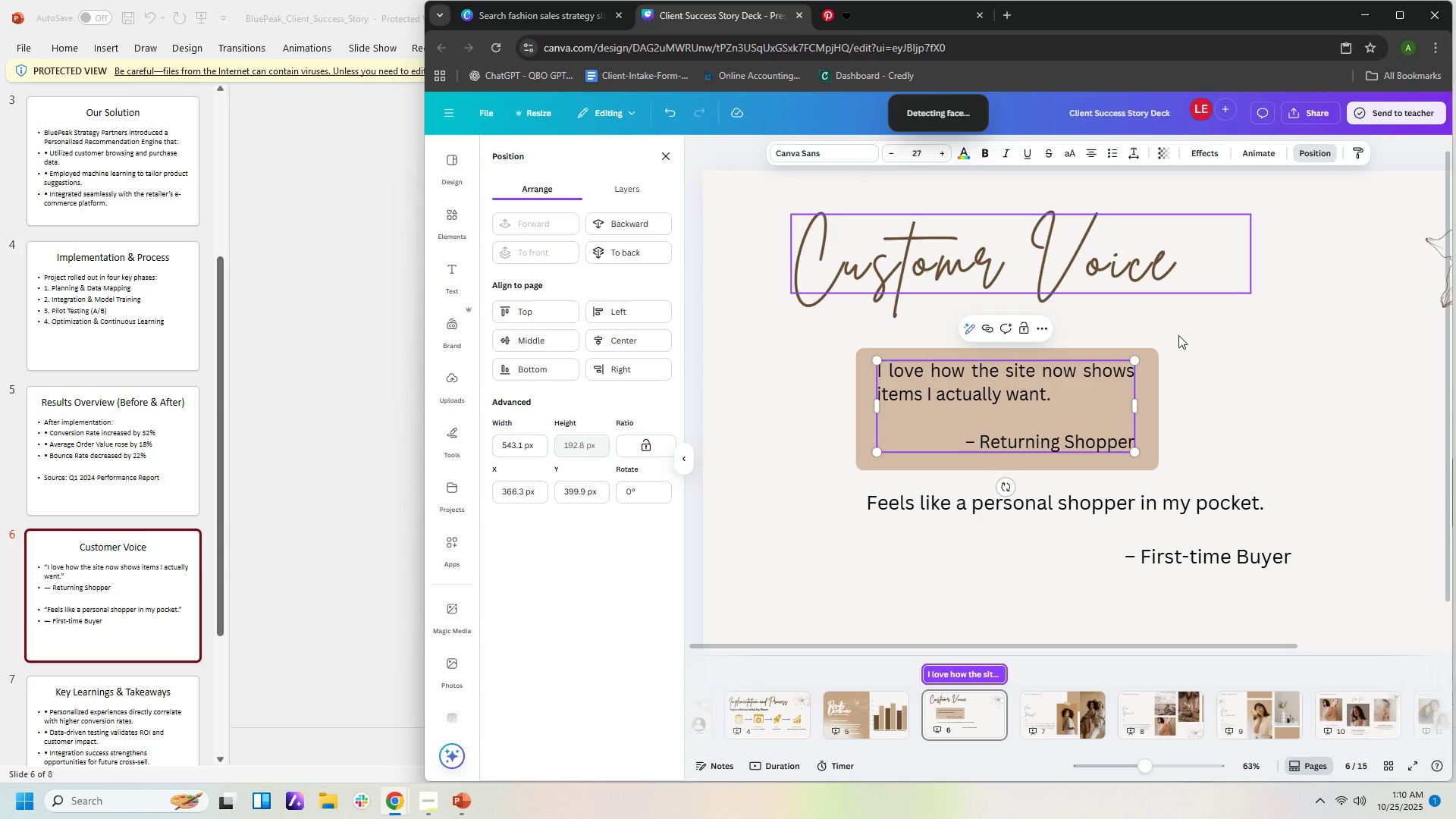 
left_click([1228, 369])
 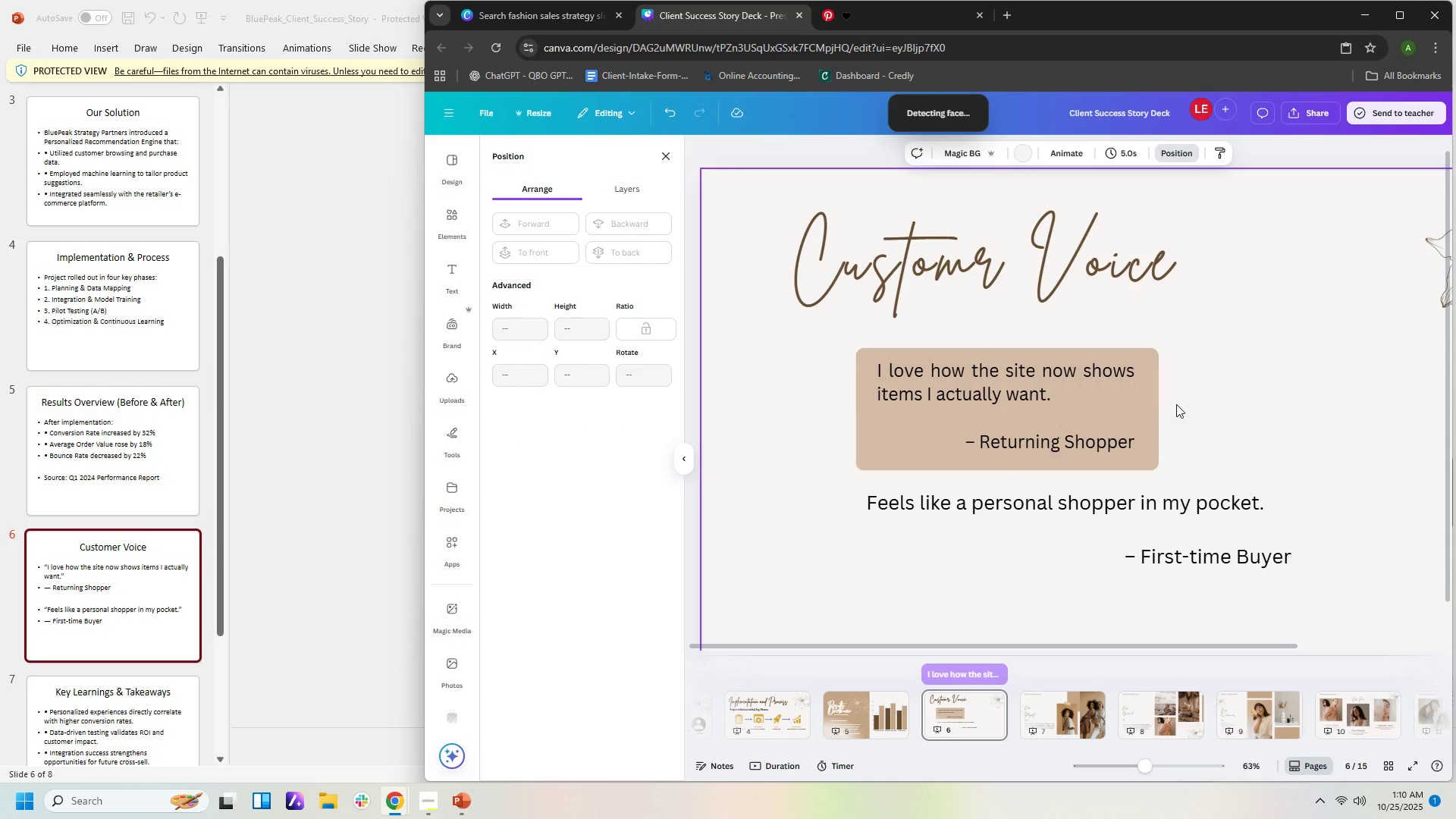 
left_click([1211, 405])
 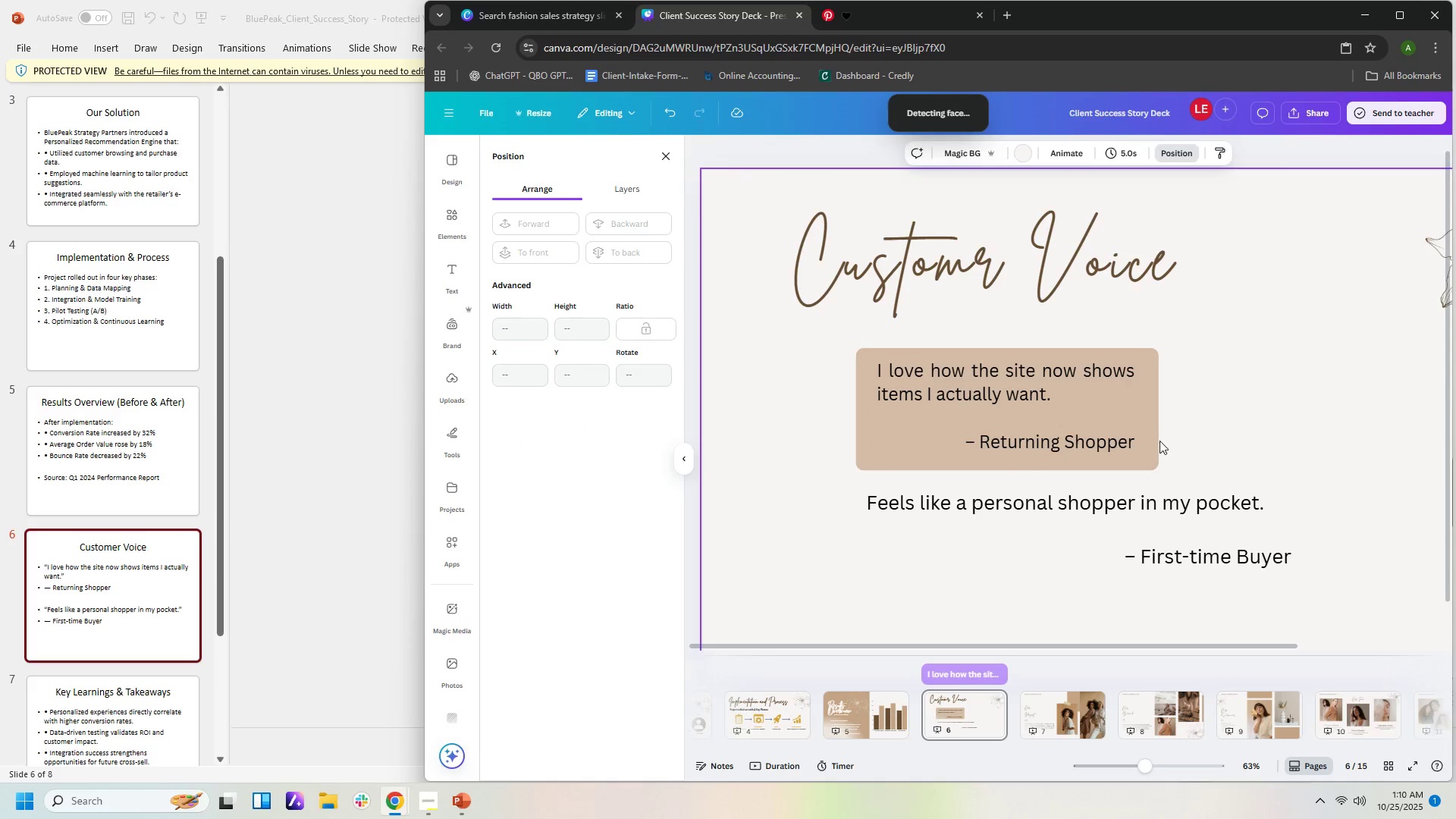 
left_click([1156, 425])
 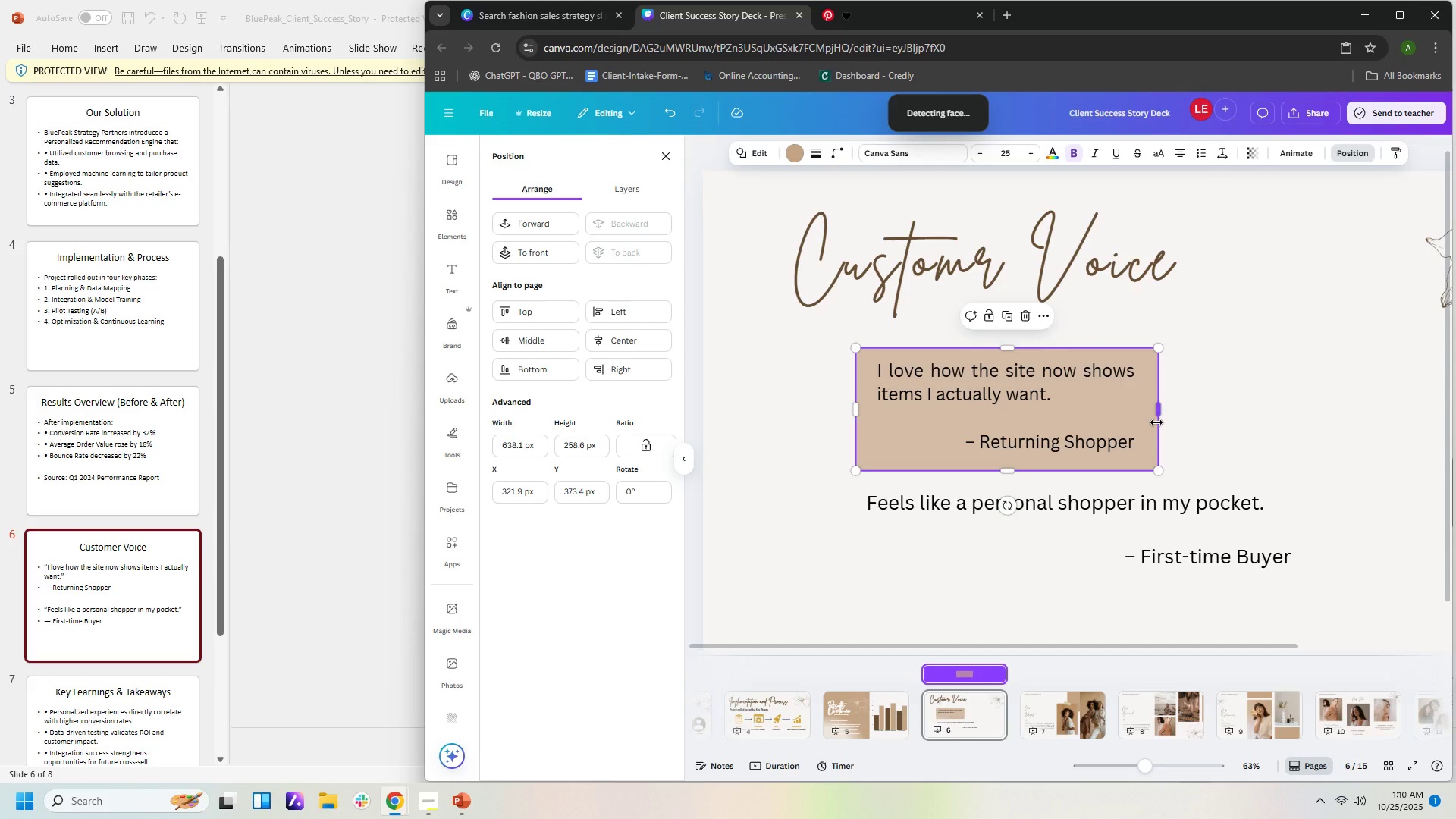 
key(Control+C)
 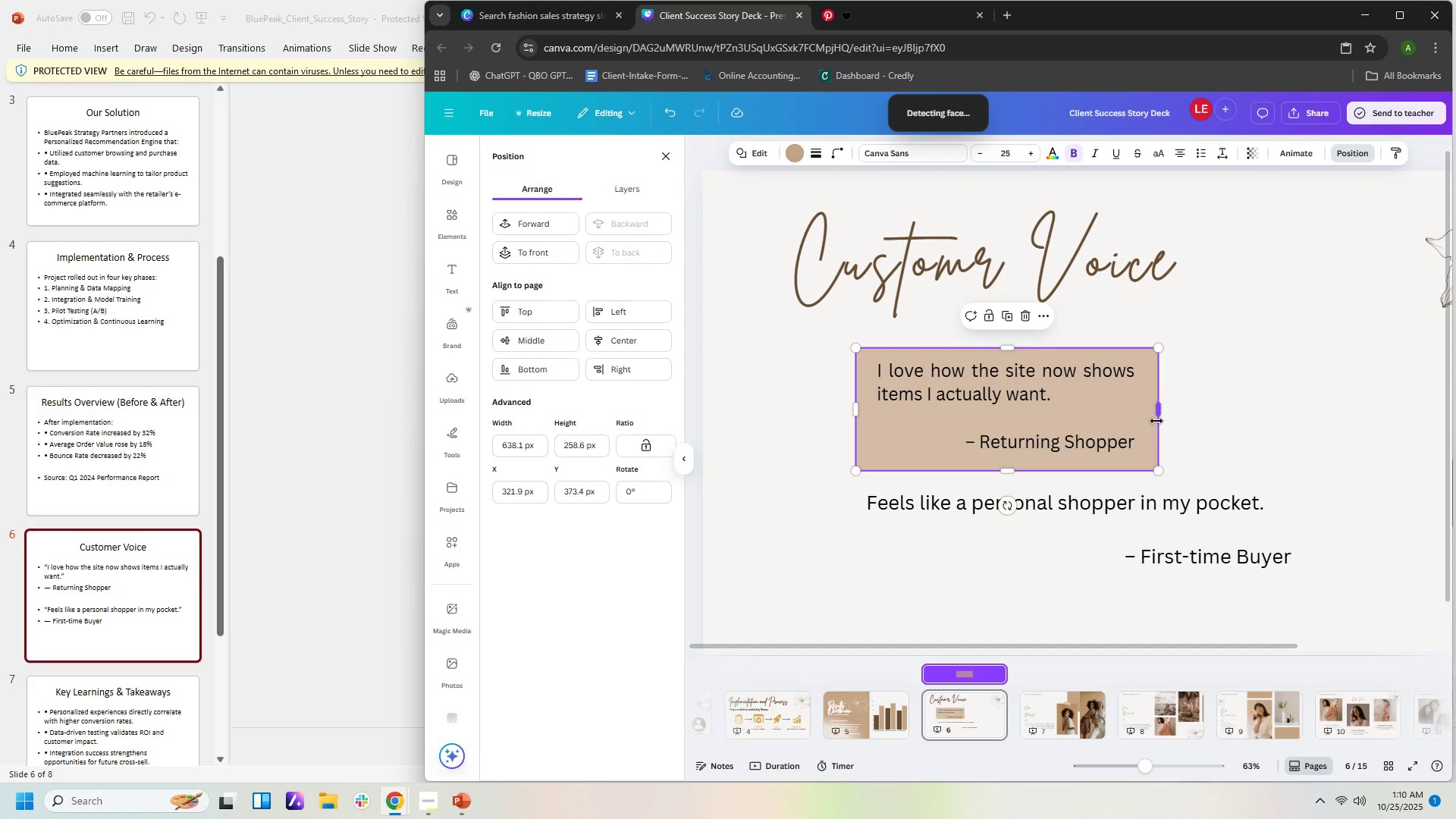 
key(Control+V)
 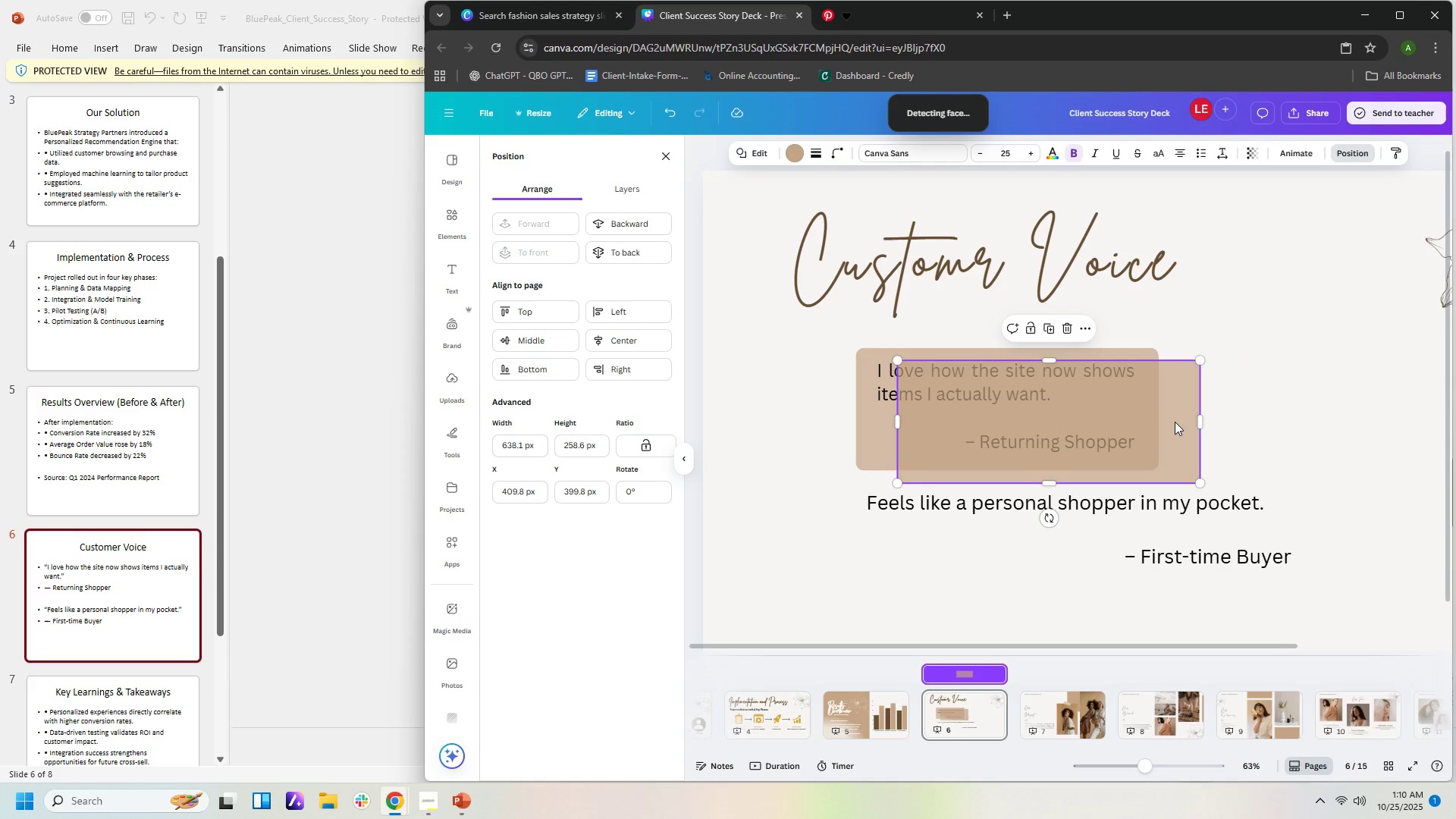 
key(Delete)
 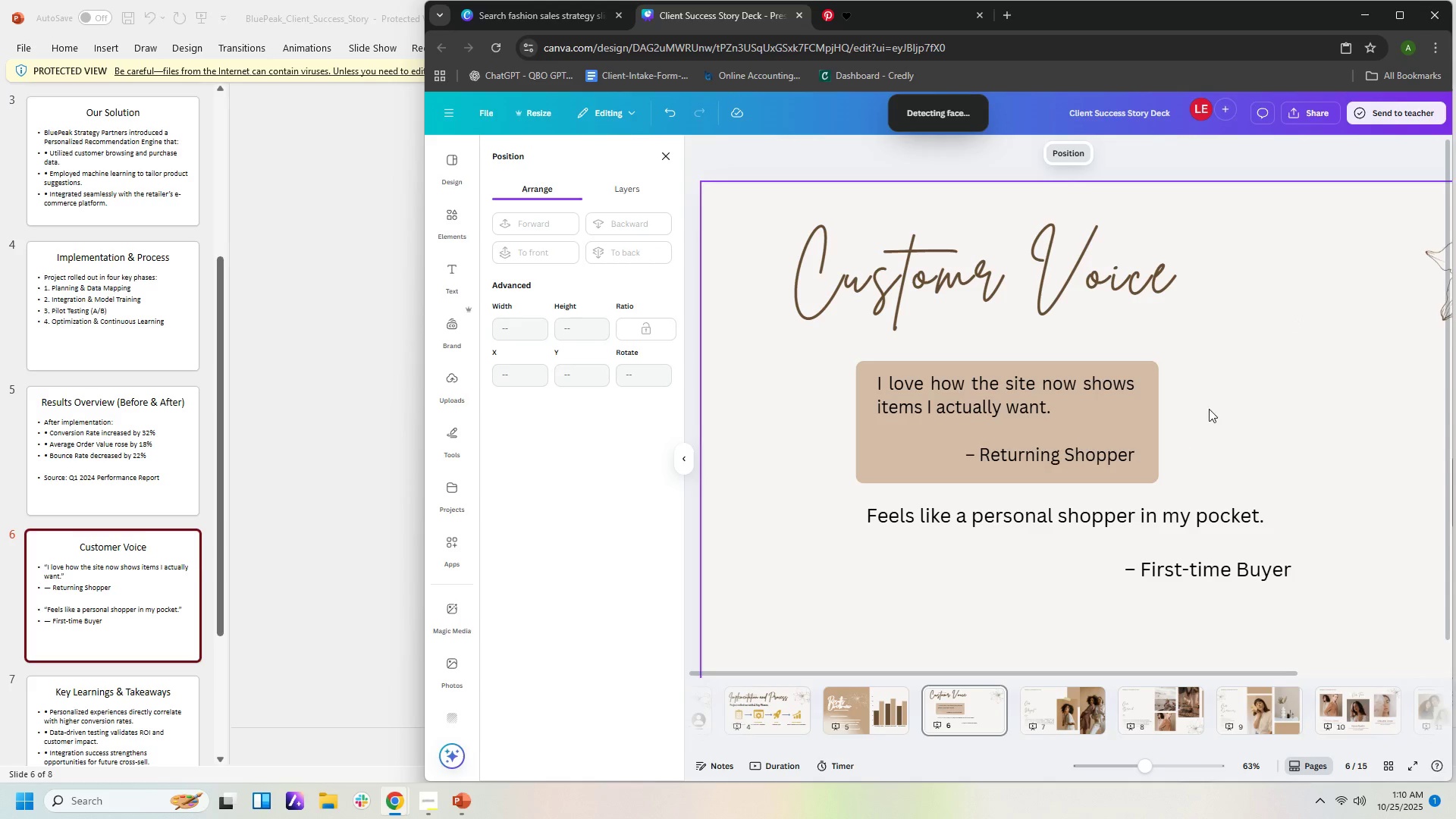 
left_click([1216, 391])
 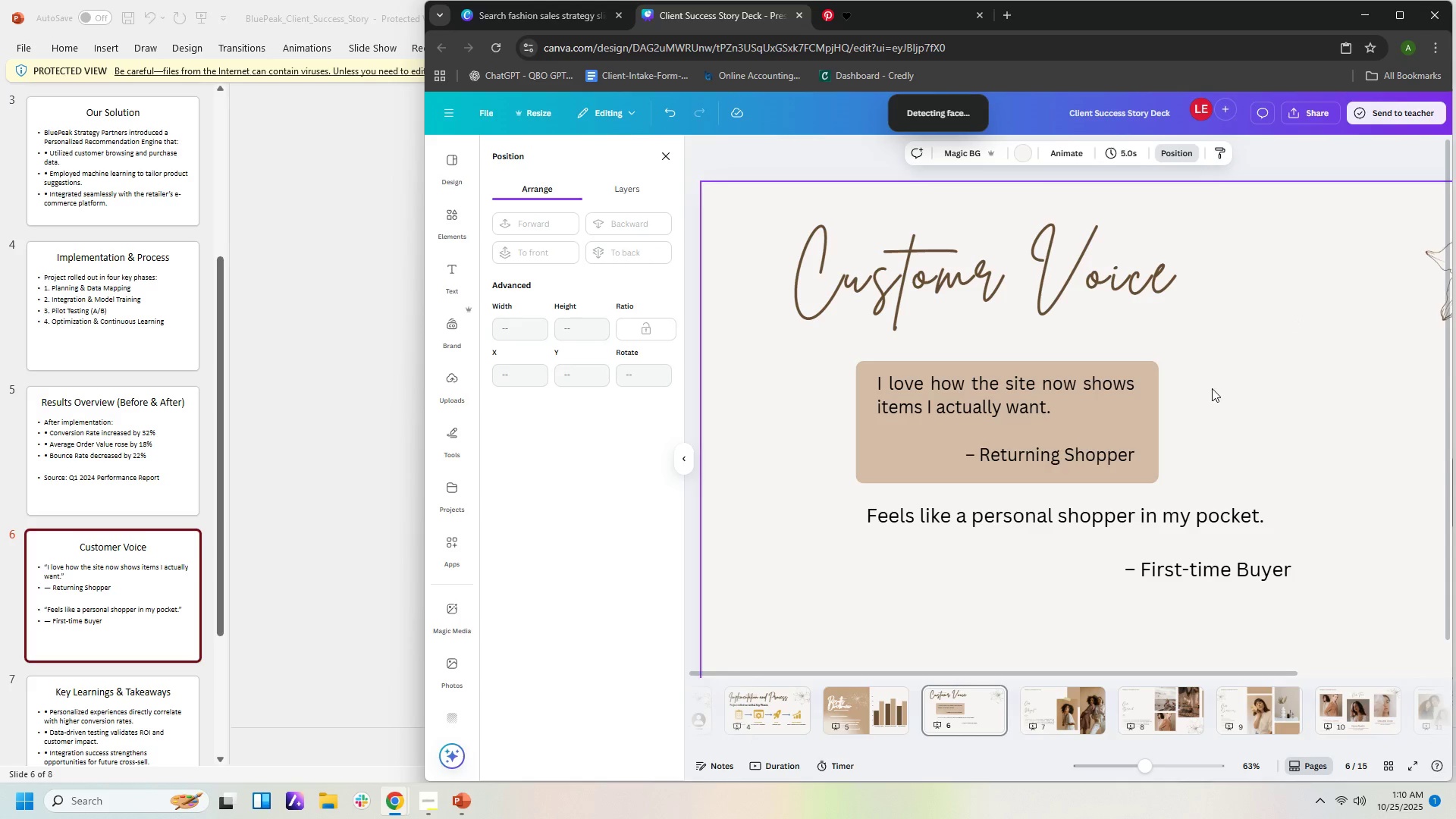 
key(Shift+Quote)
 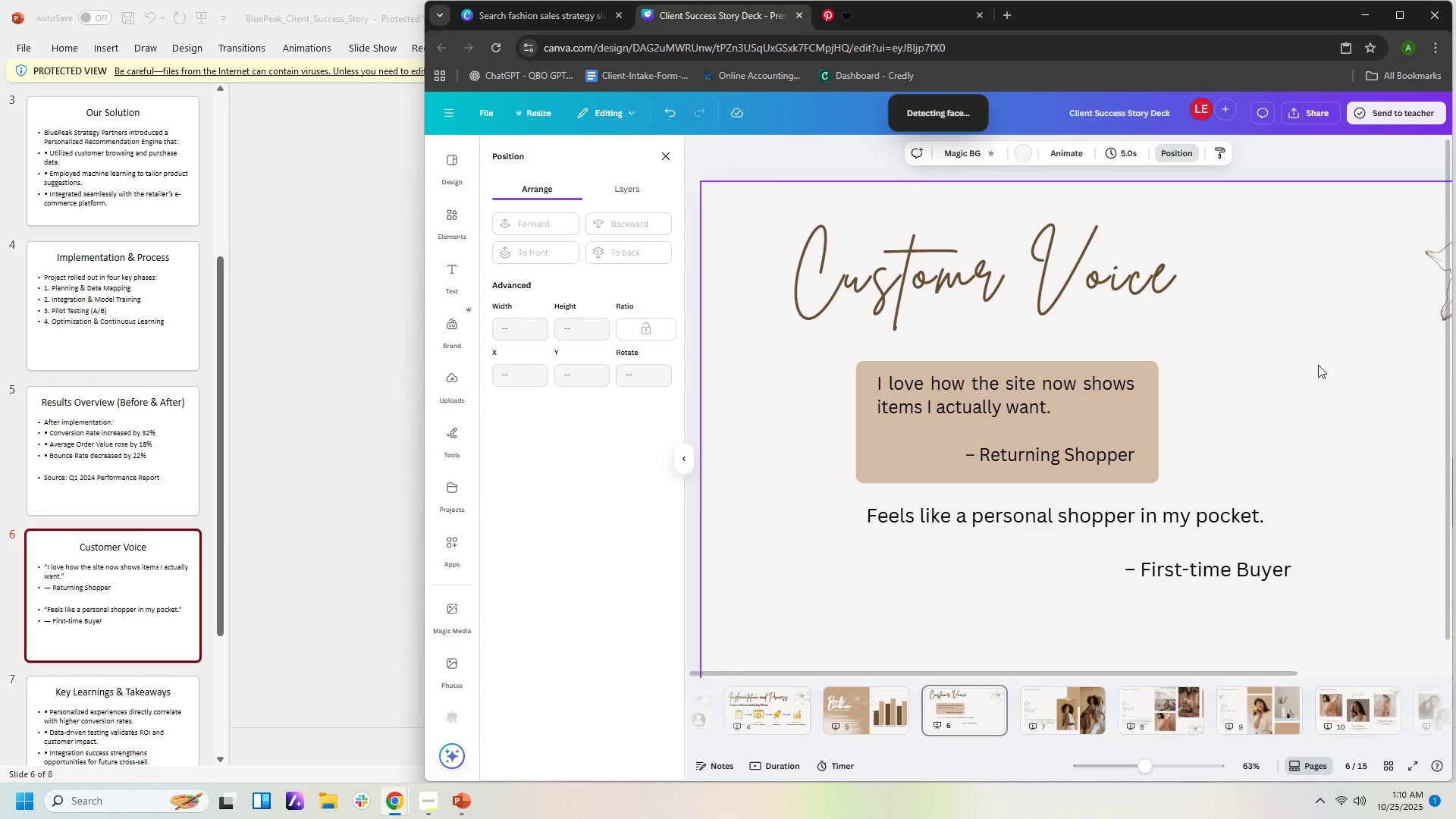 
double_click([1310, 359])
 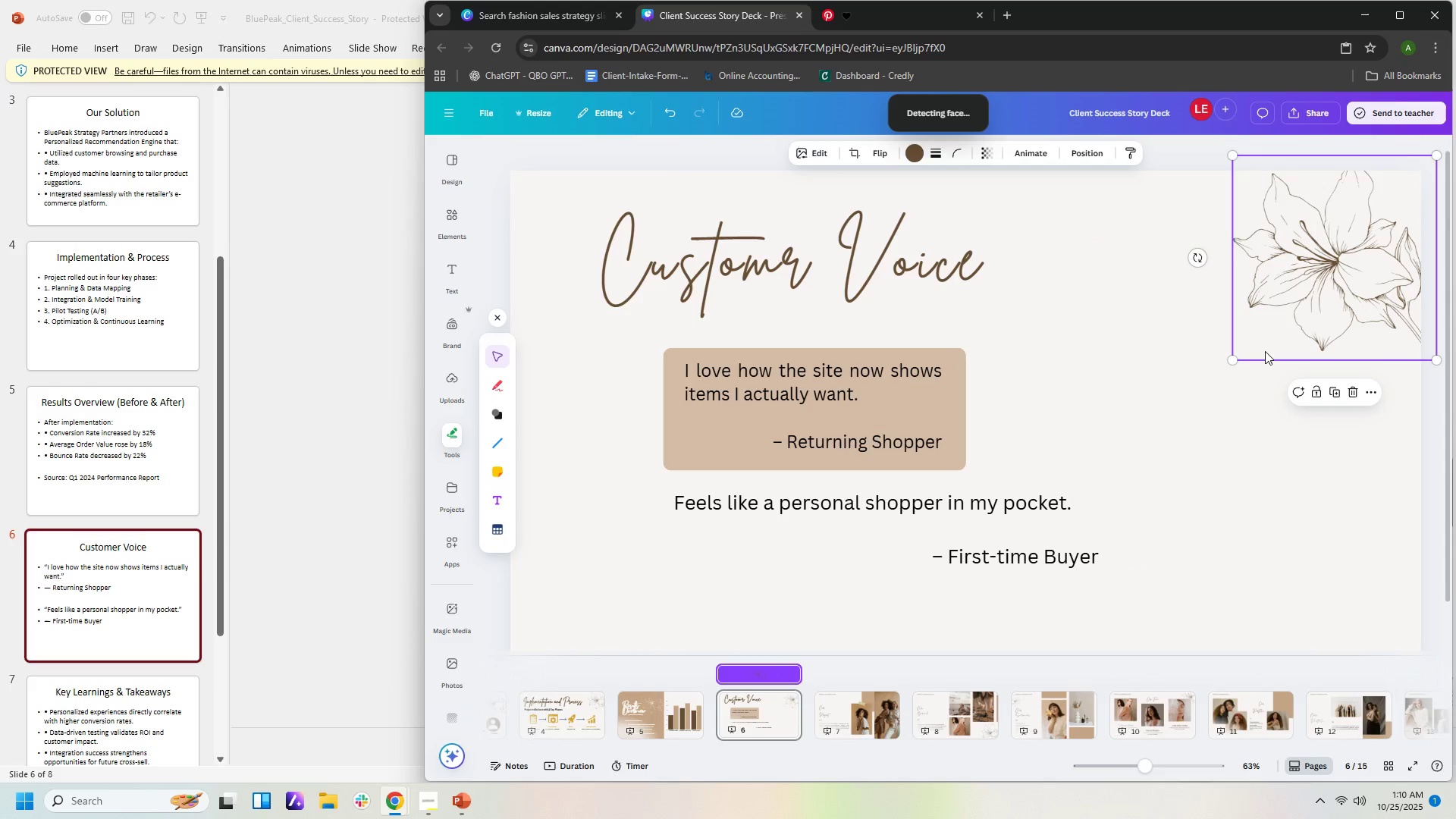 
hold_key(key=ShiftLeft, duration=0.54)
 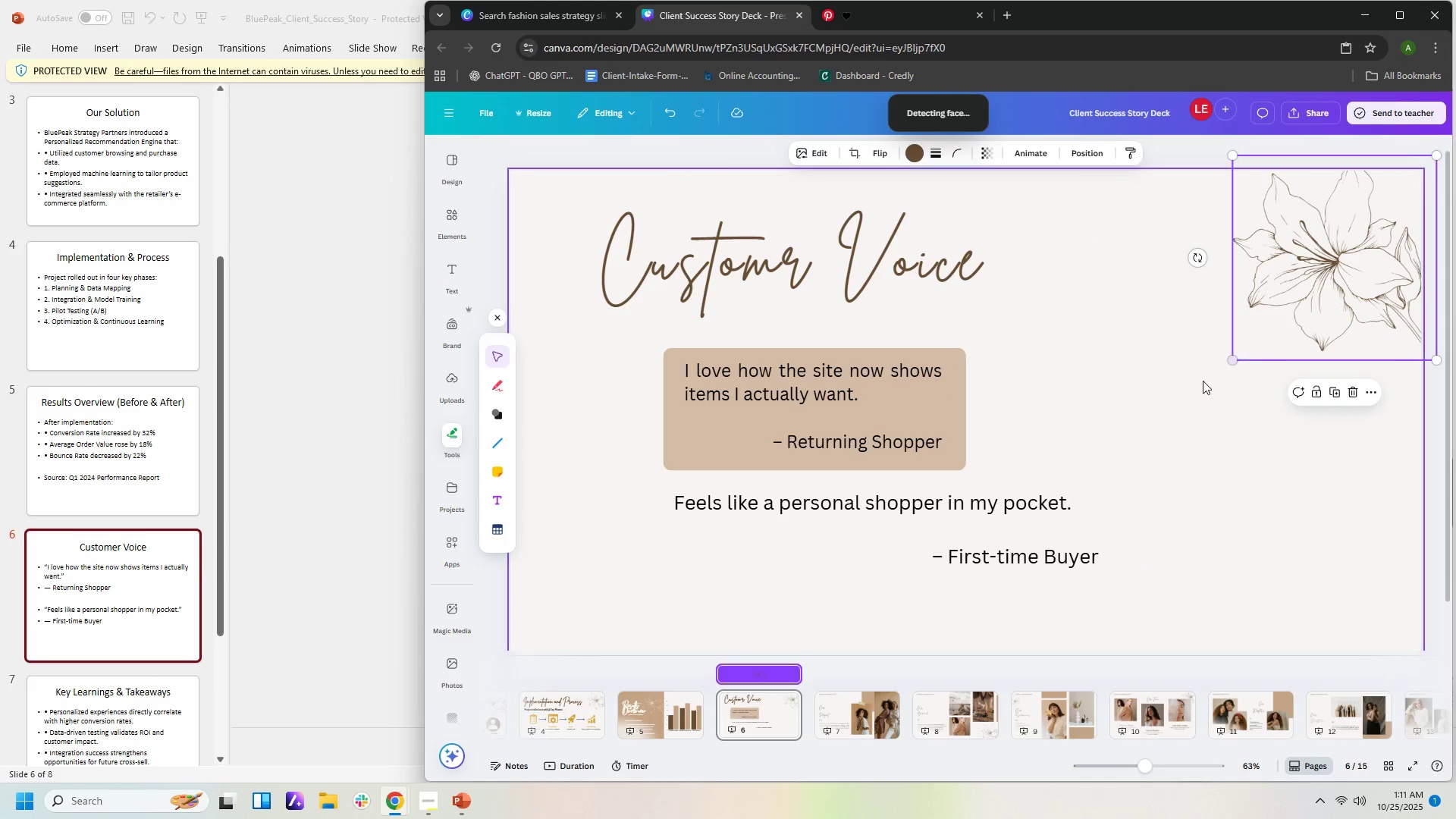 
left_click([1194, 381])
 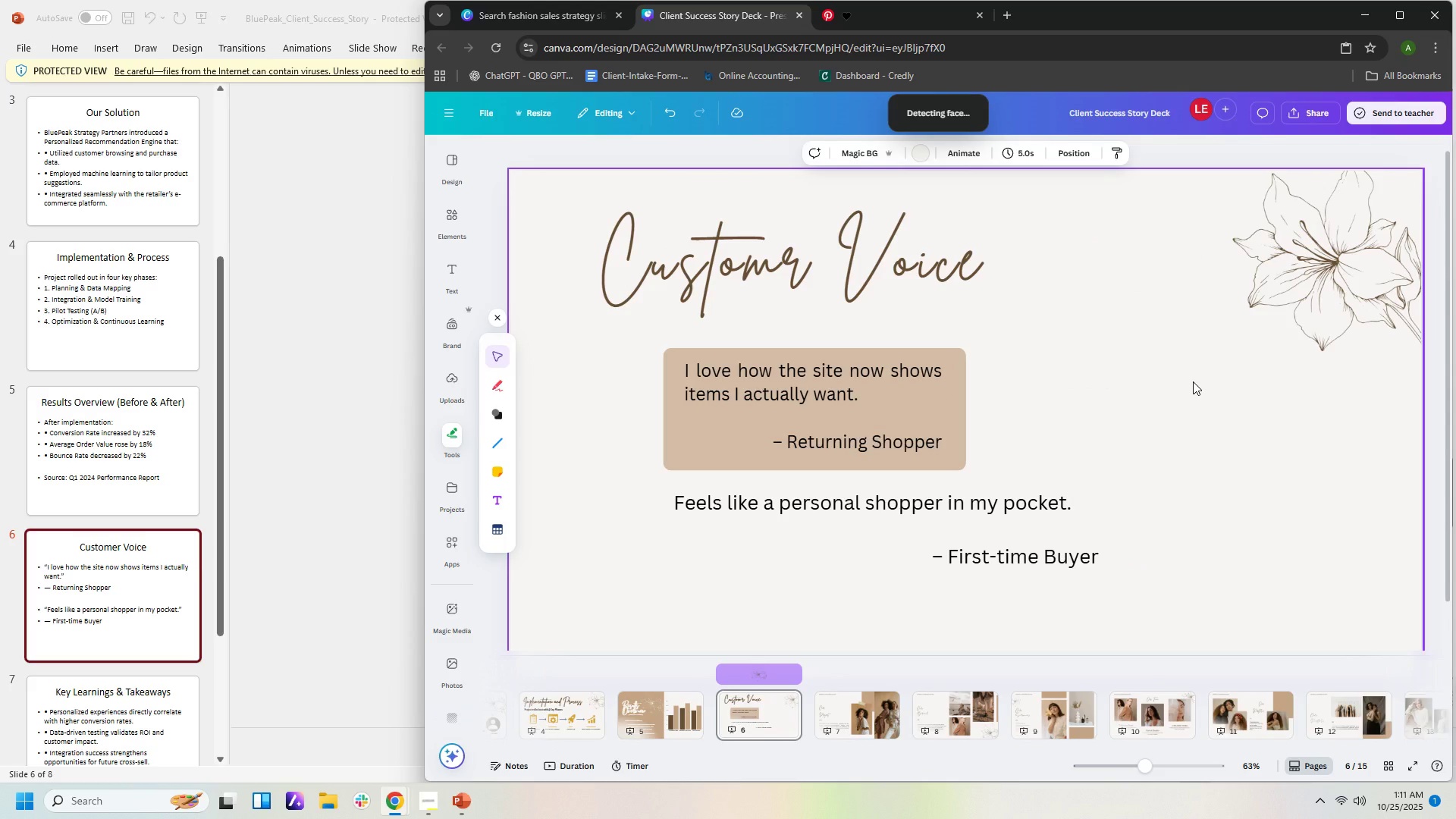 
triple_click([1193, 381])
 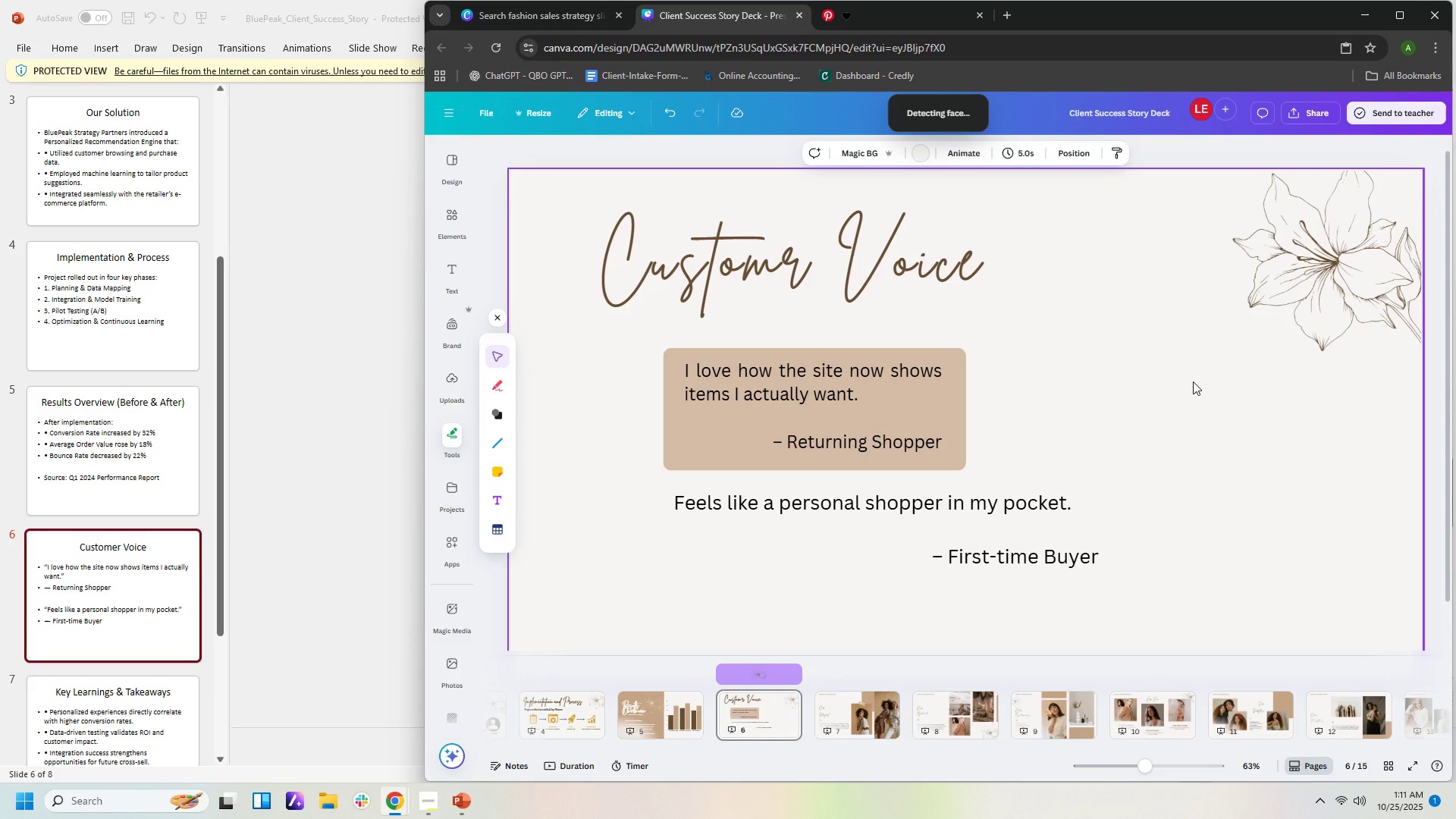 
triple_click([1193, 381])
 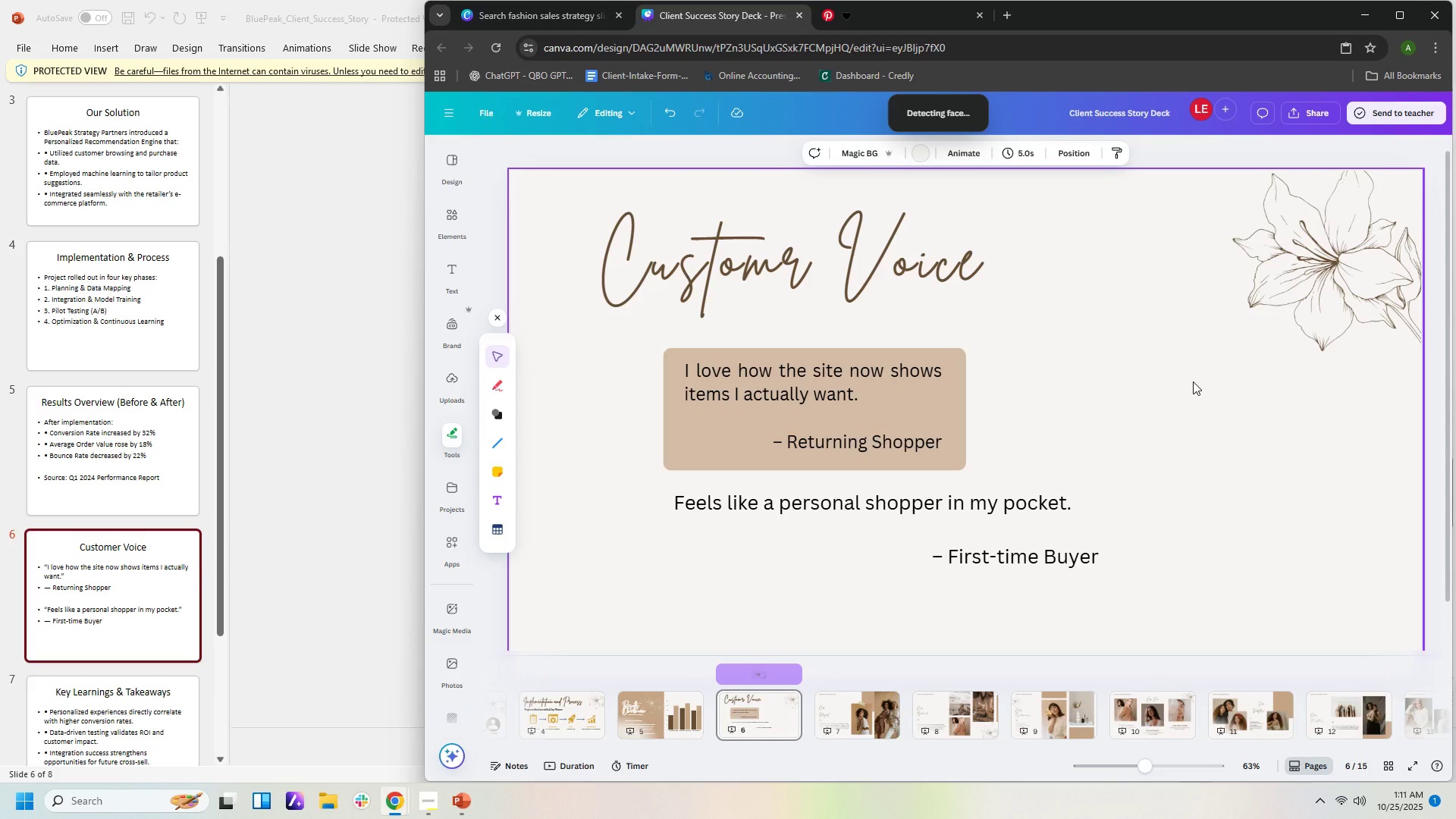 
triple_click([1193, 381])
 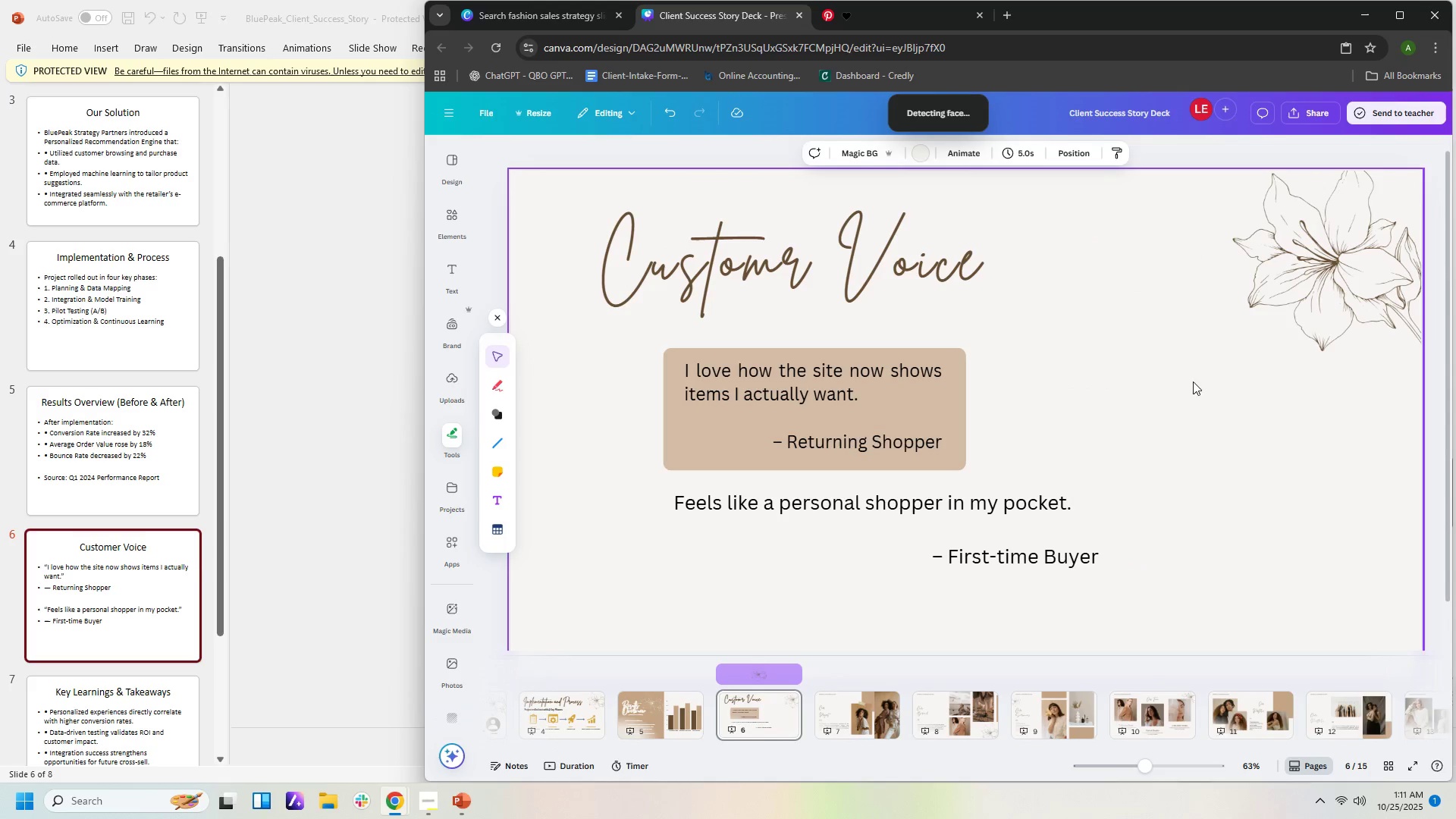 
triple_click([1193, 381])
 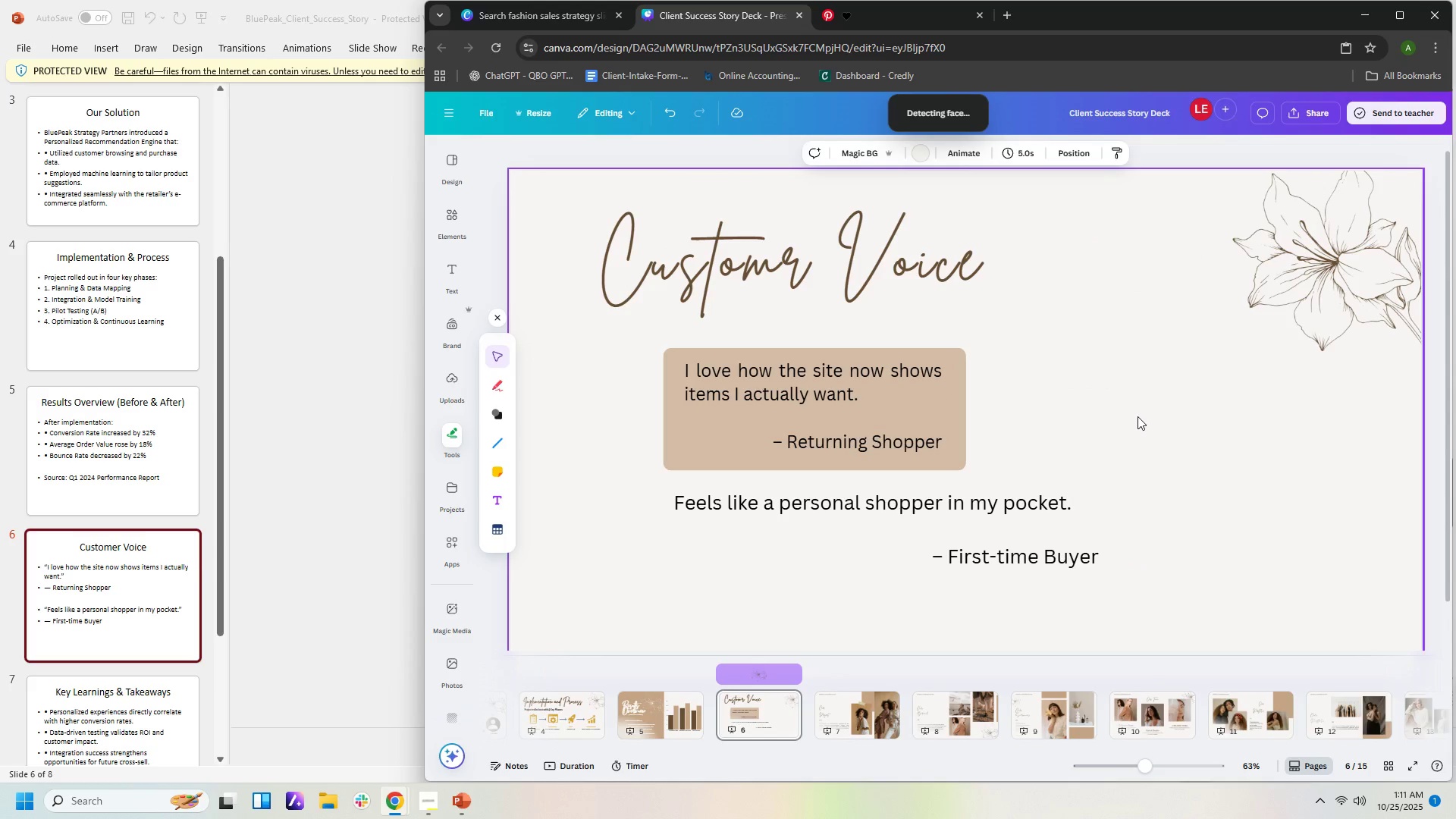 
triple_click([1138, 416])
 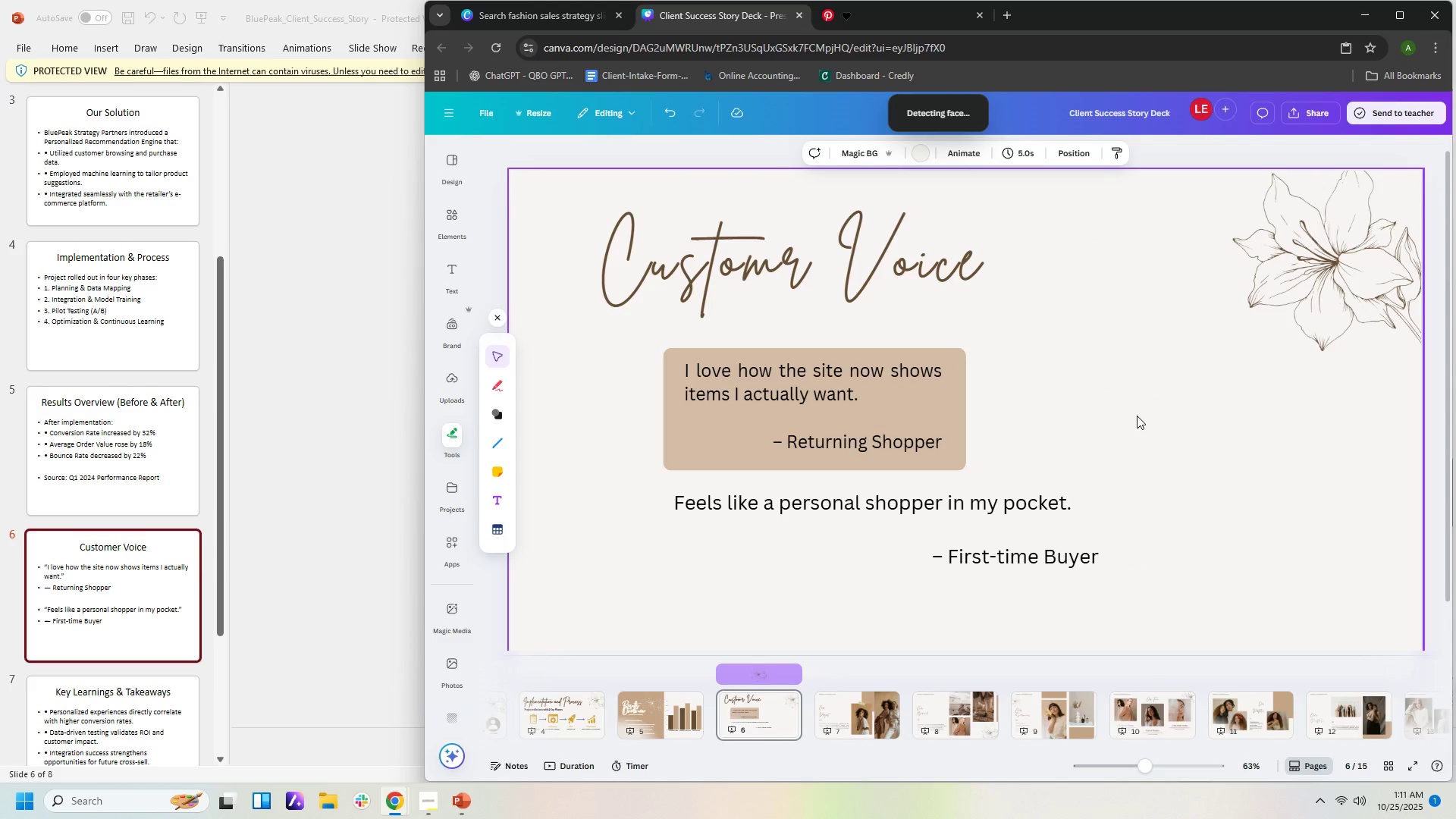 
triple_click([1138, 416])
 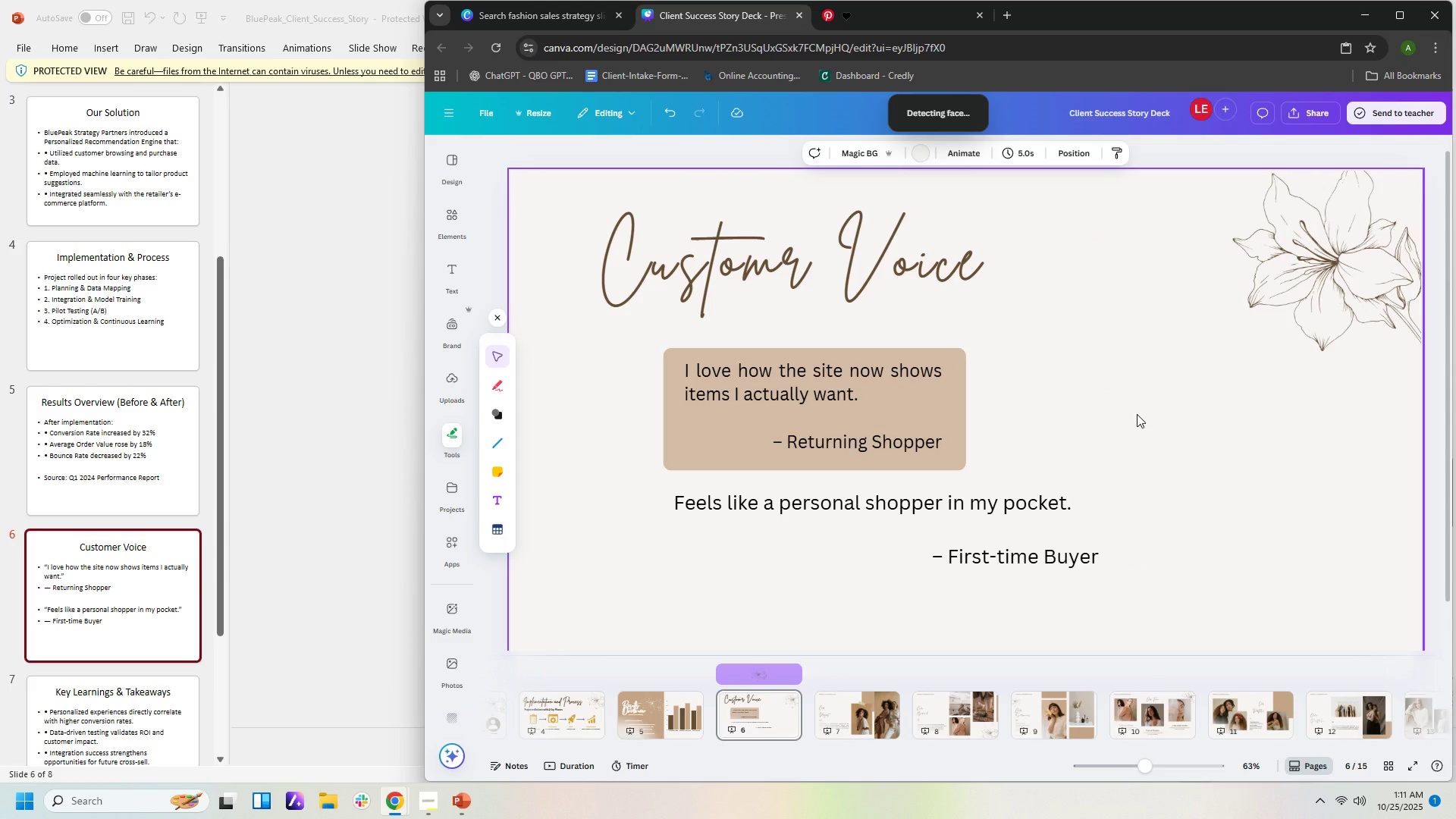 
key(Shift+Quote)
 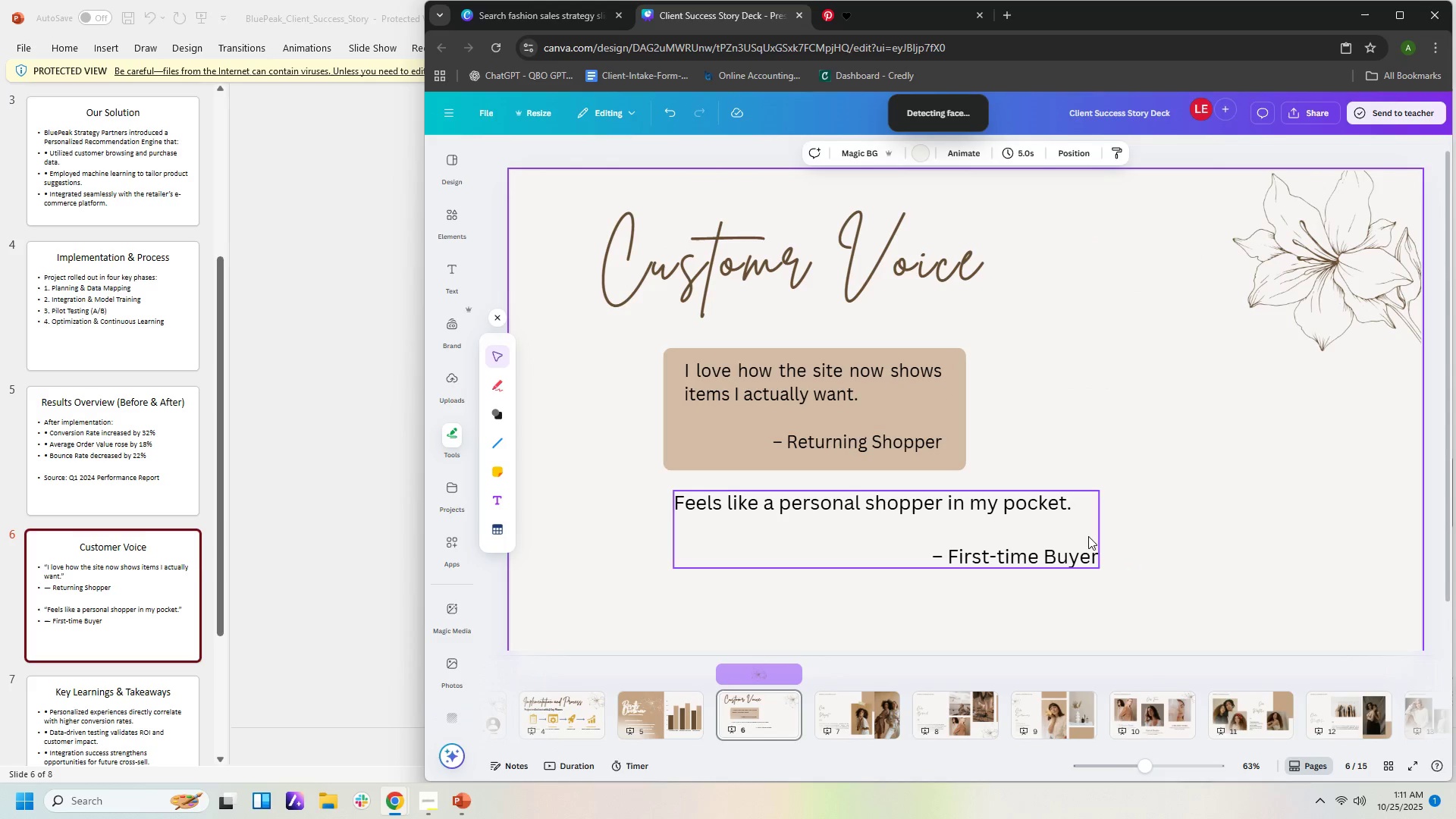 
left_click([1076, 538])
 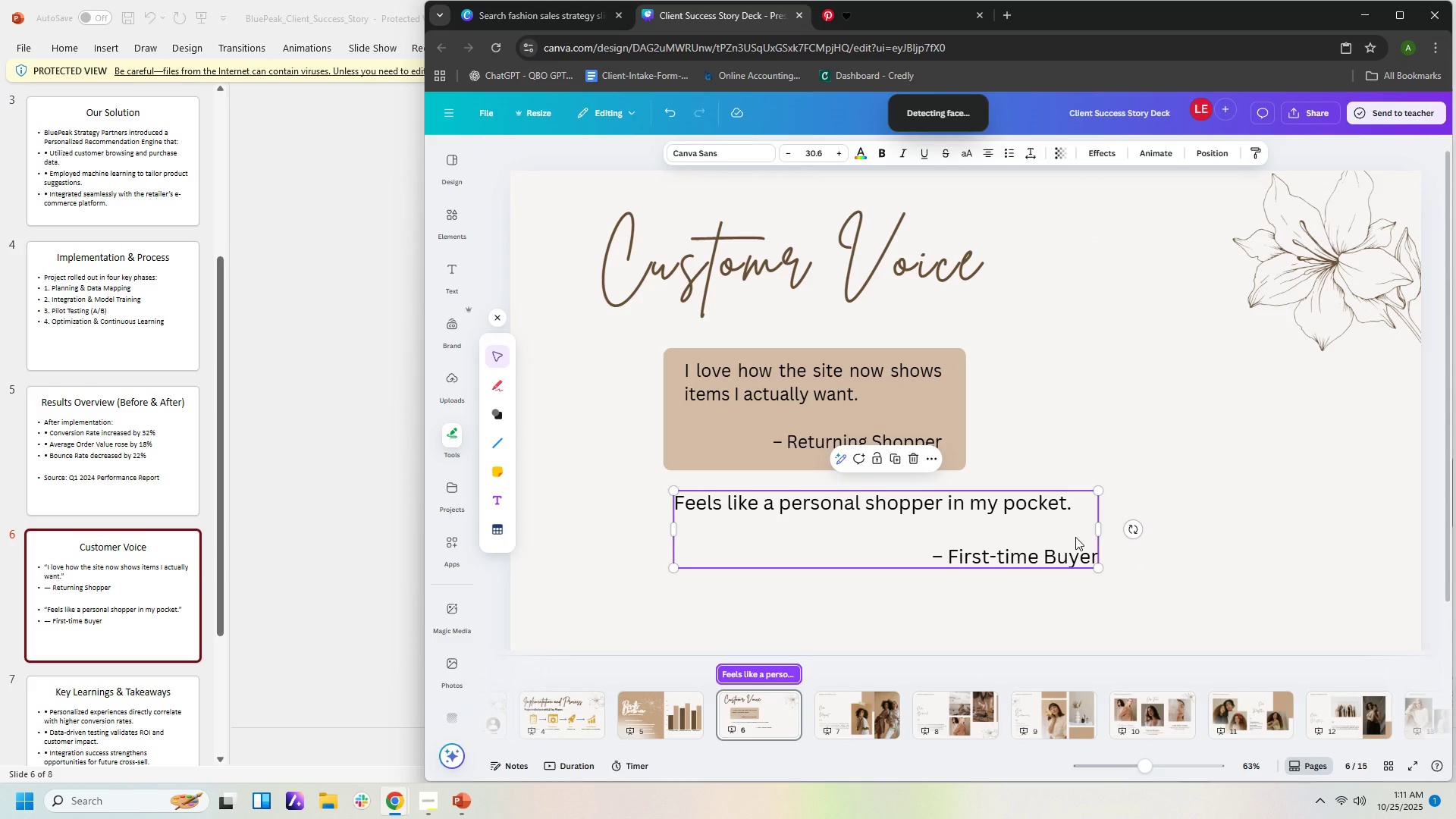 
key(Control+Shift+C)
 